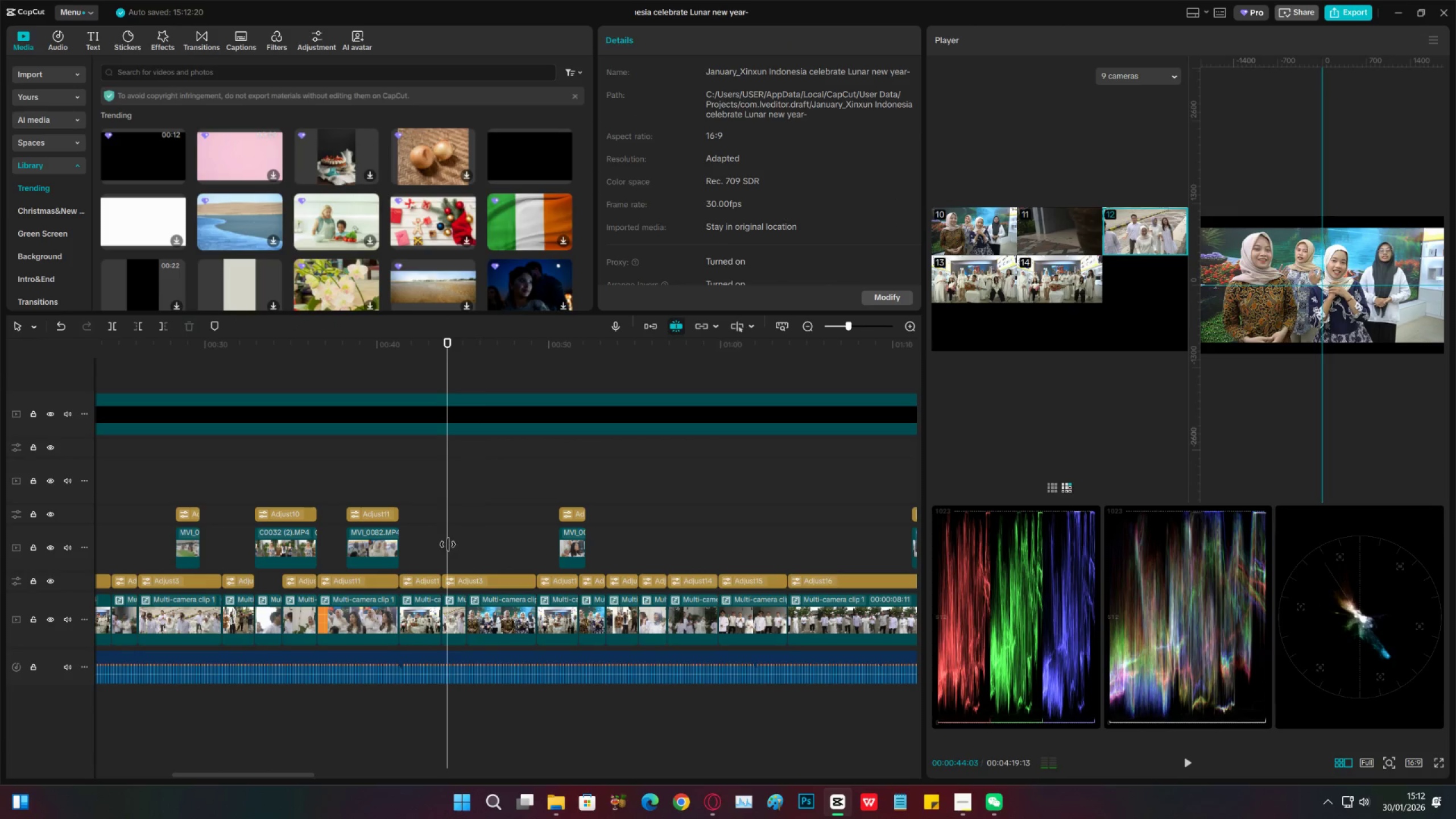 
key(Space)
 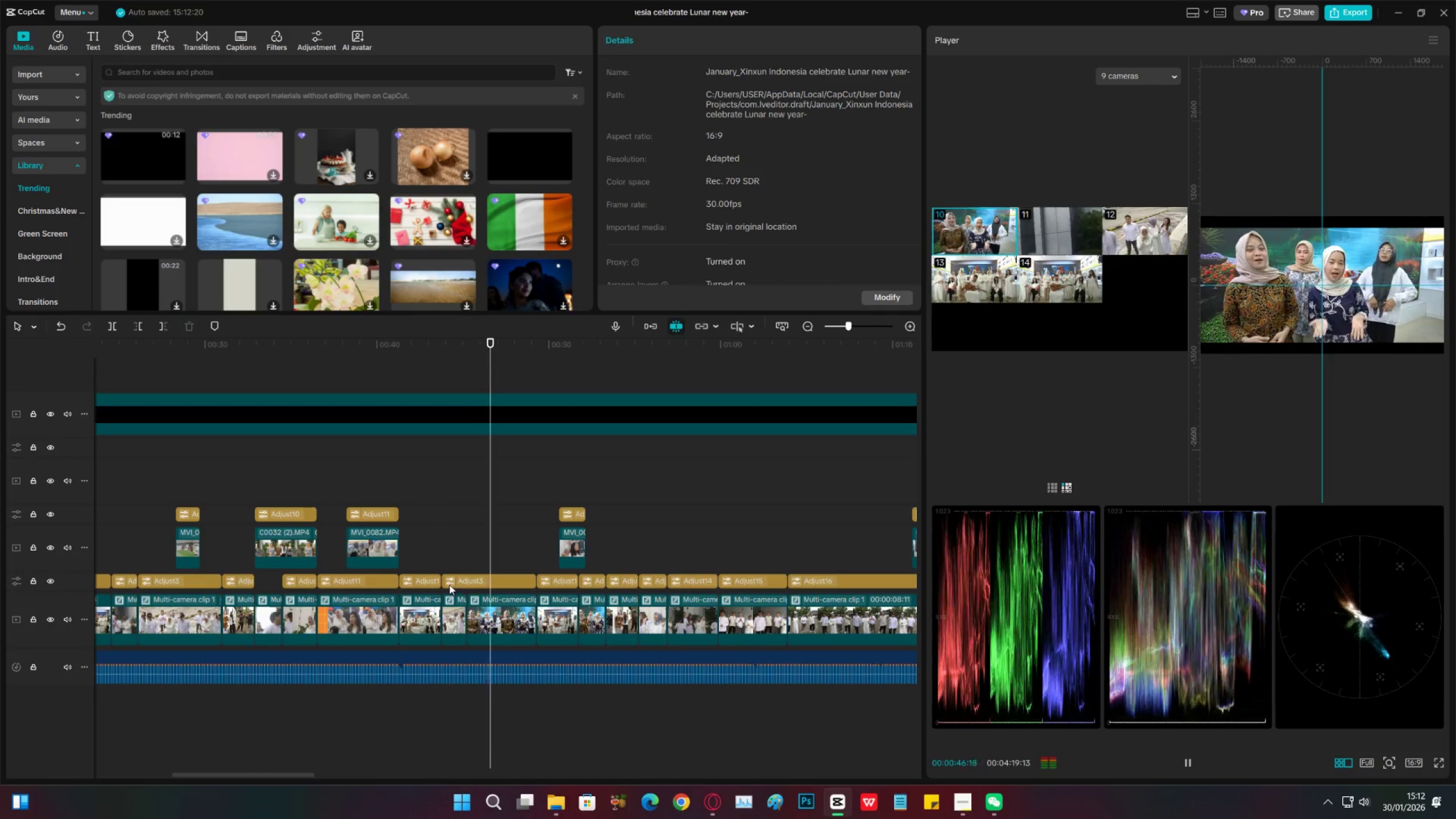 
key(Space)
 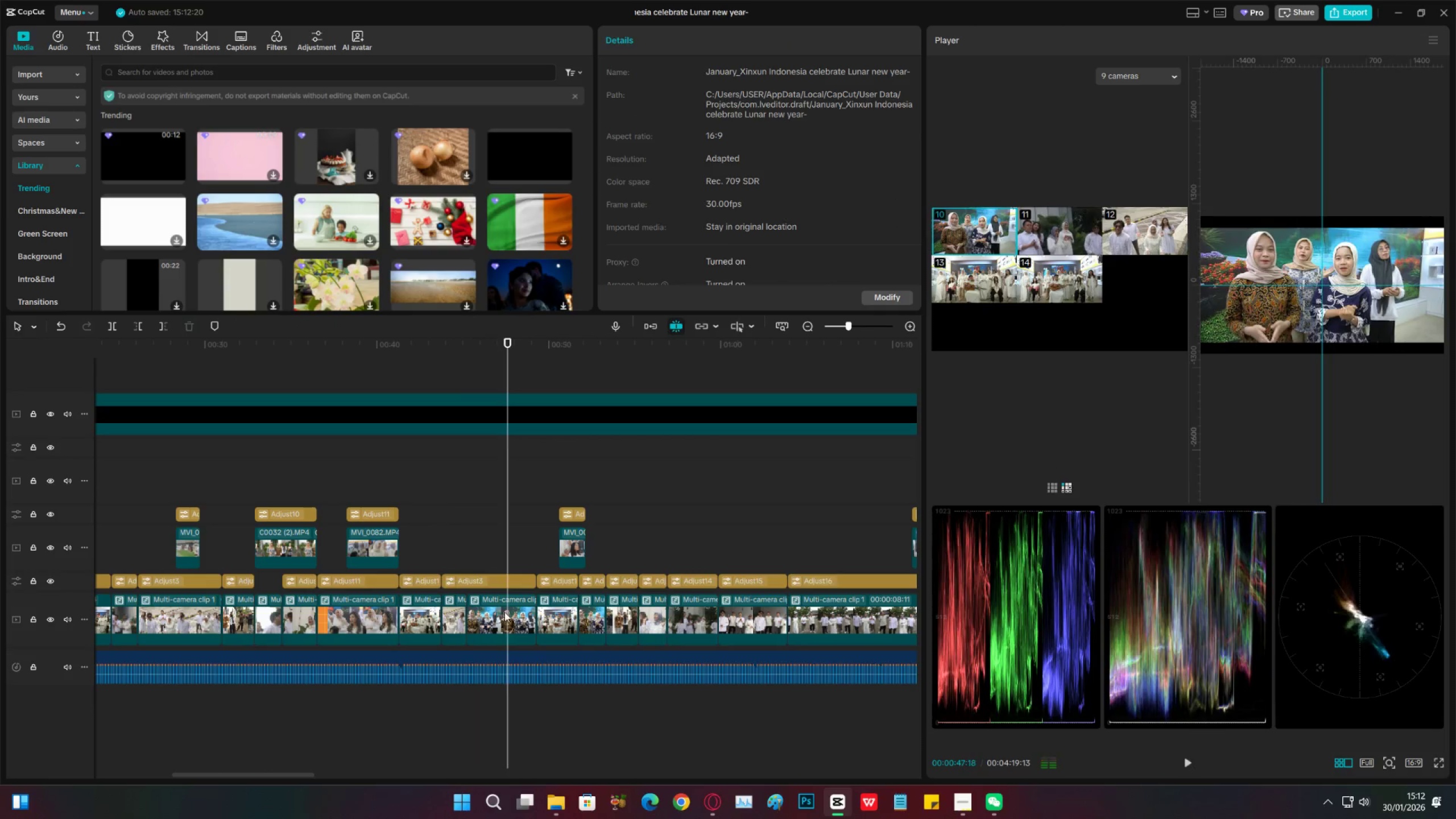 
left_click([504, 613])
 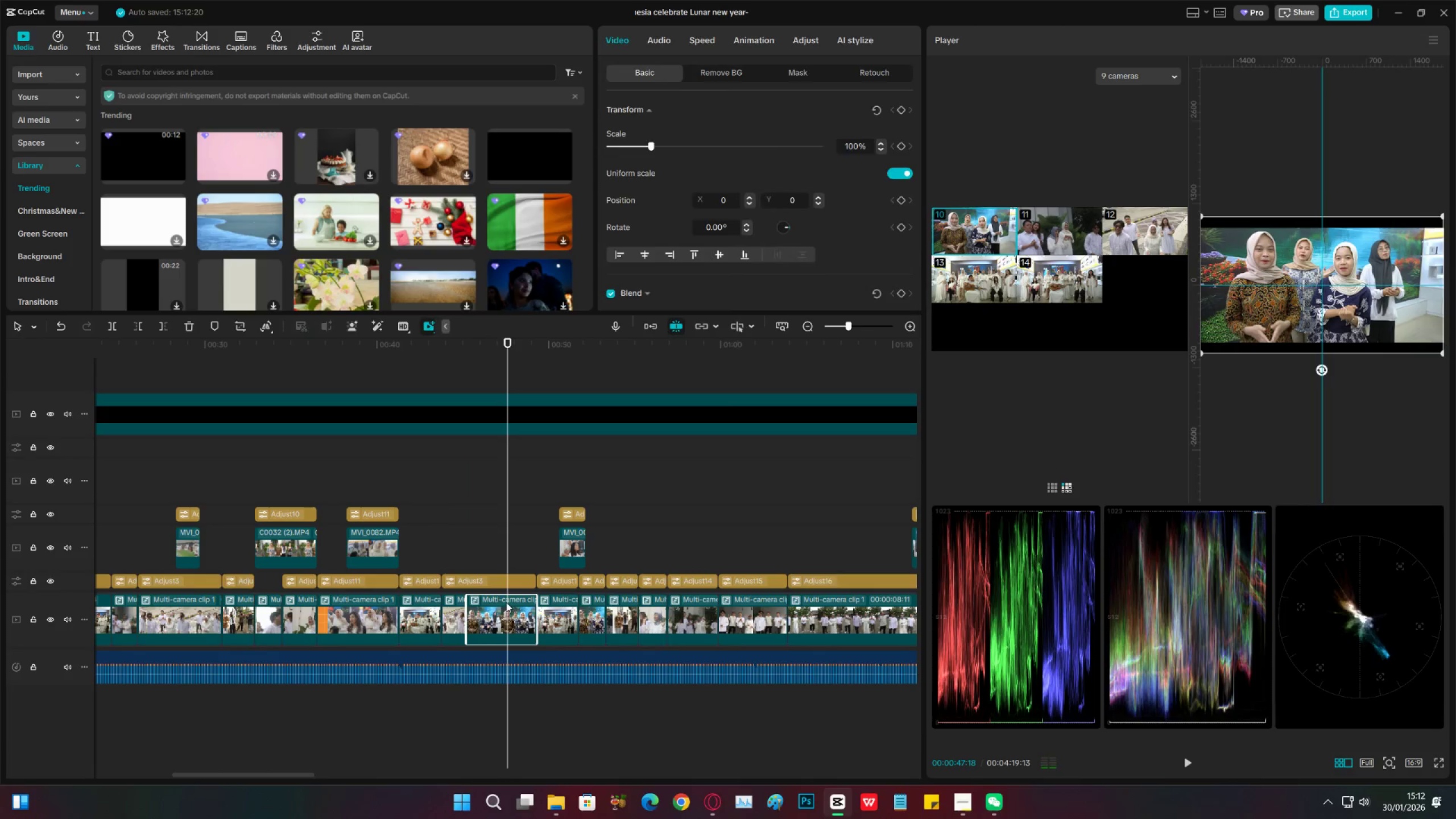 
key(C)
 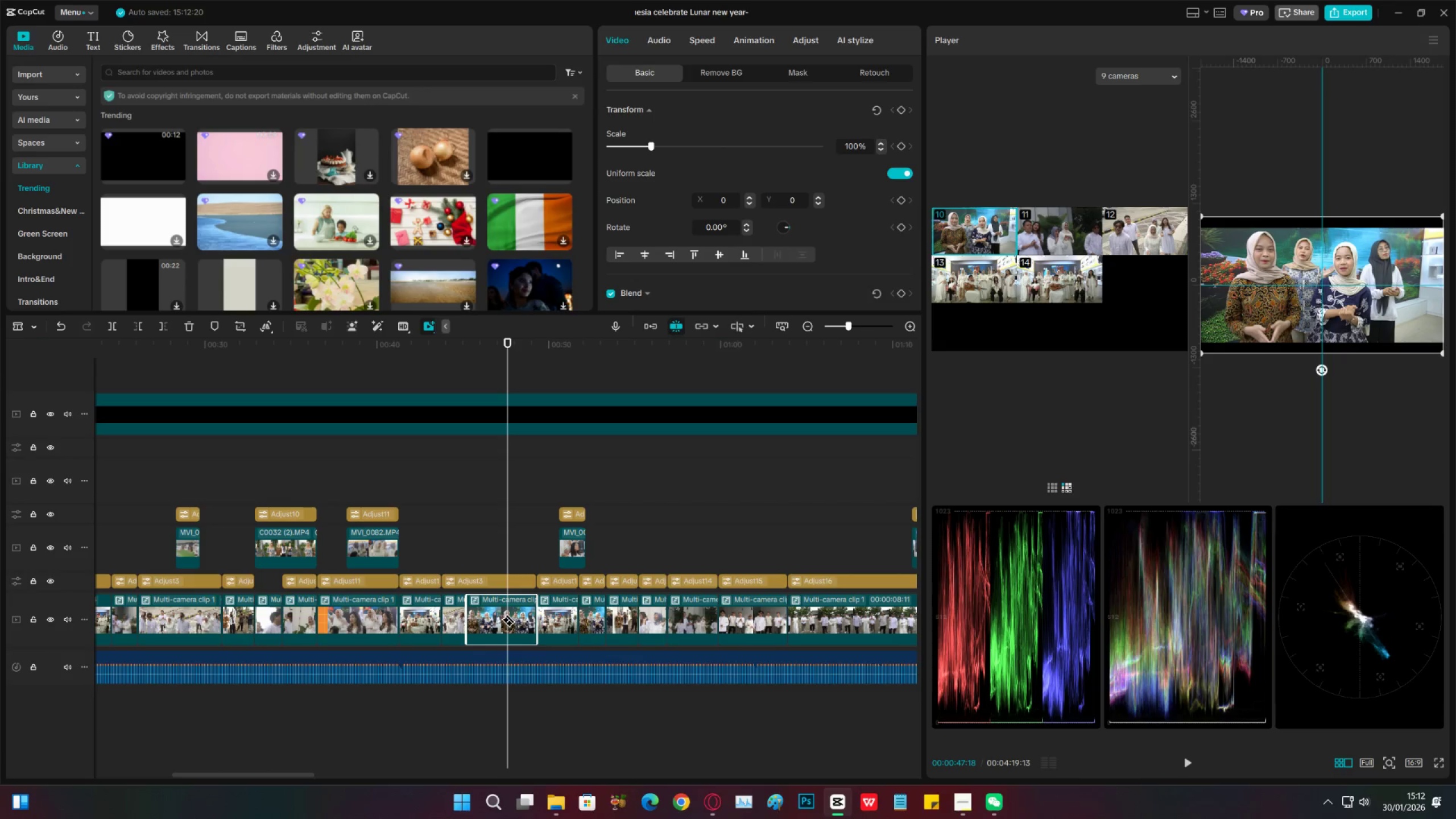 
left_click([508, 614])
 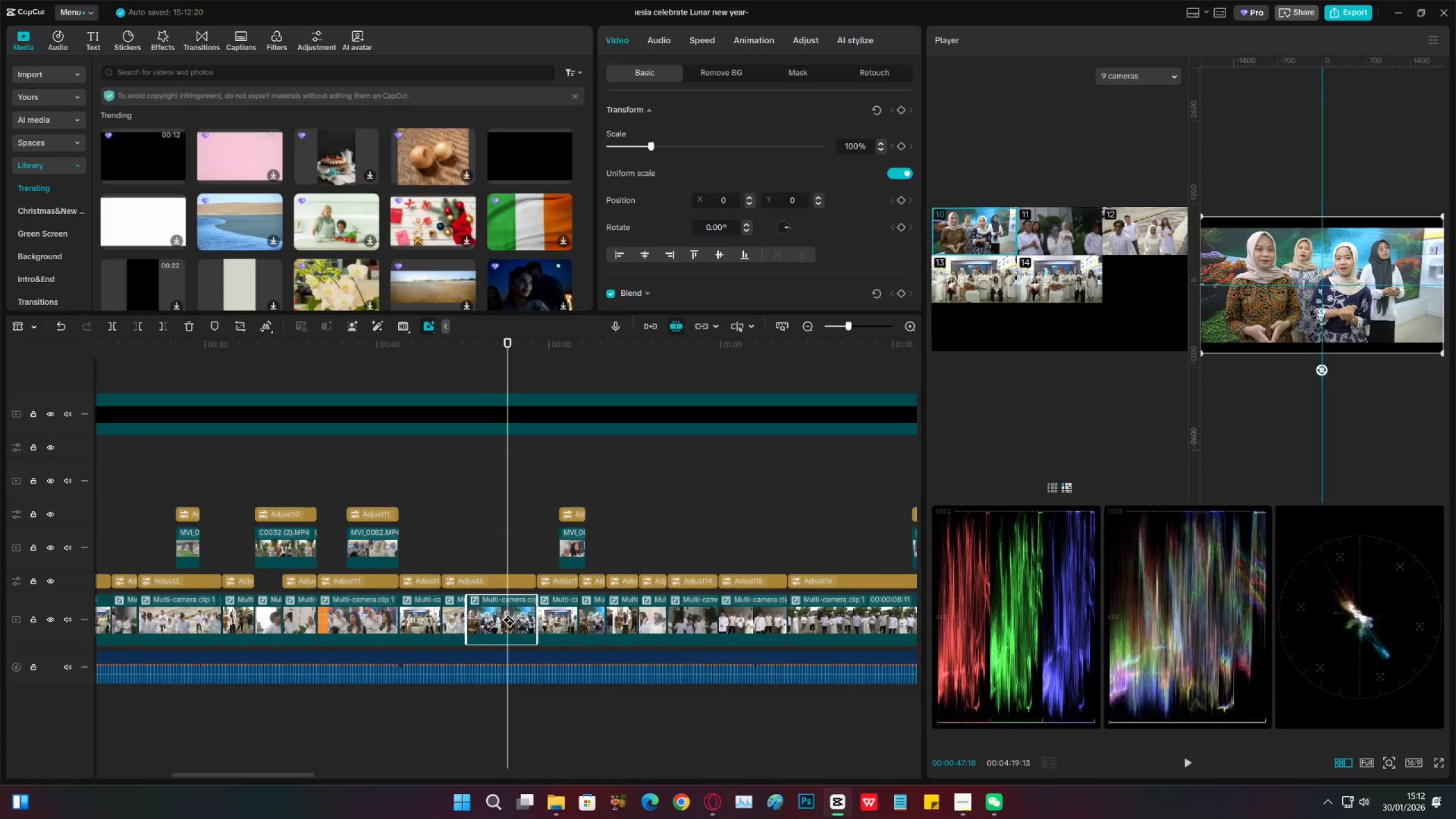 
key(V)
 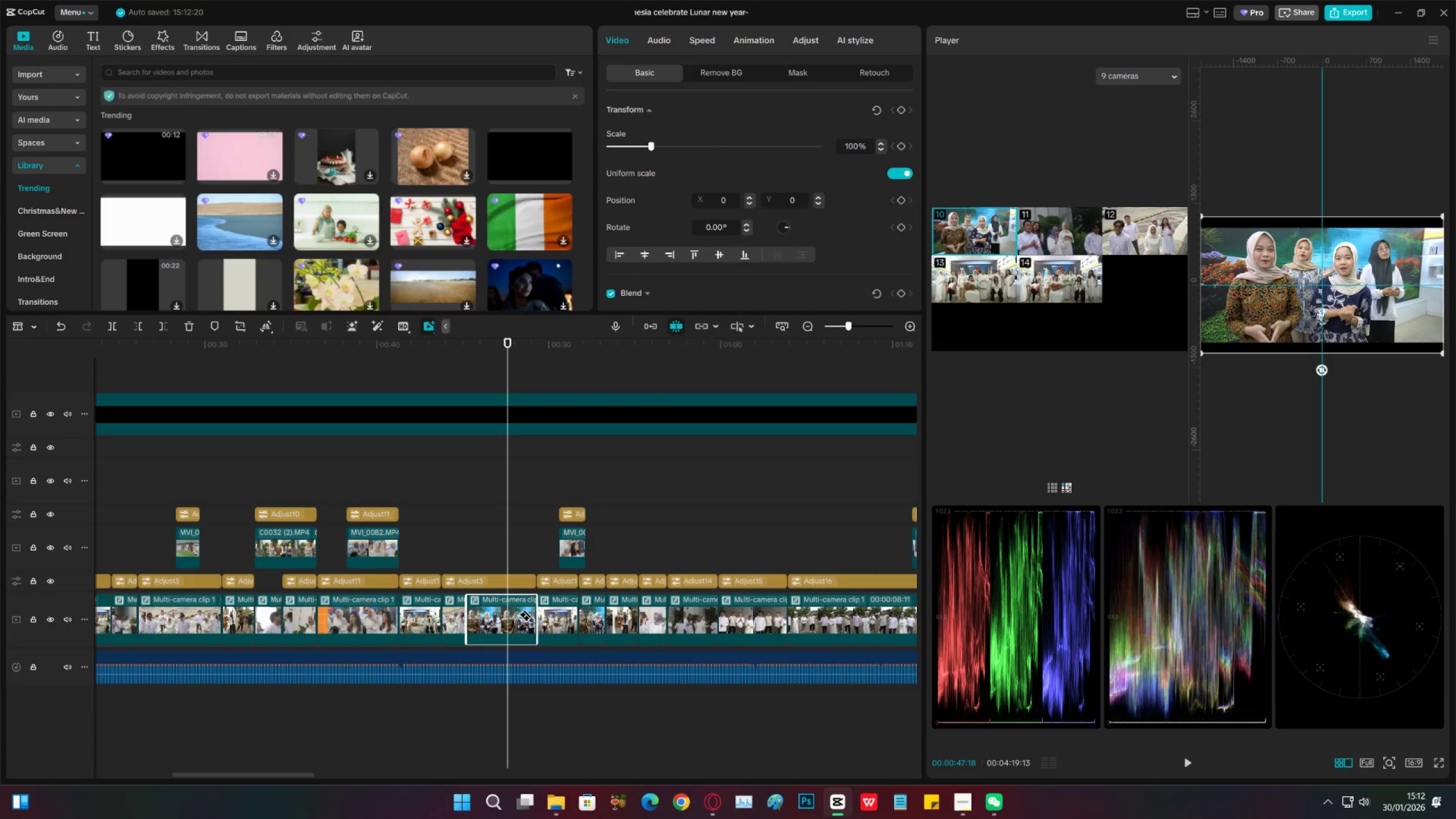 
double_click([526, 609])
 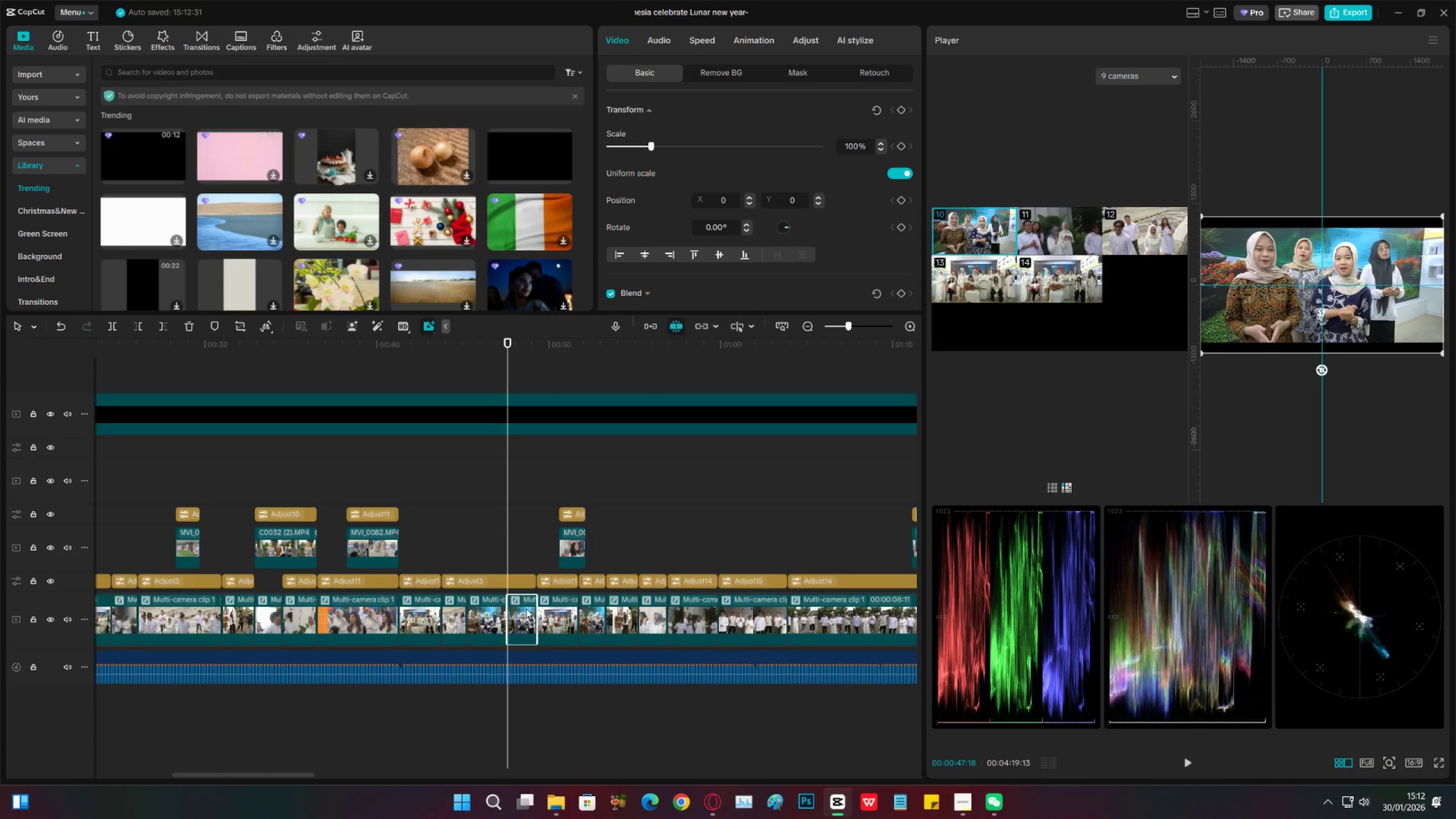 
key(X)
 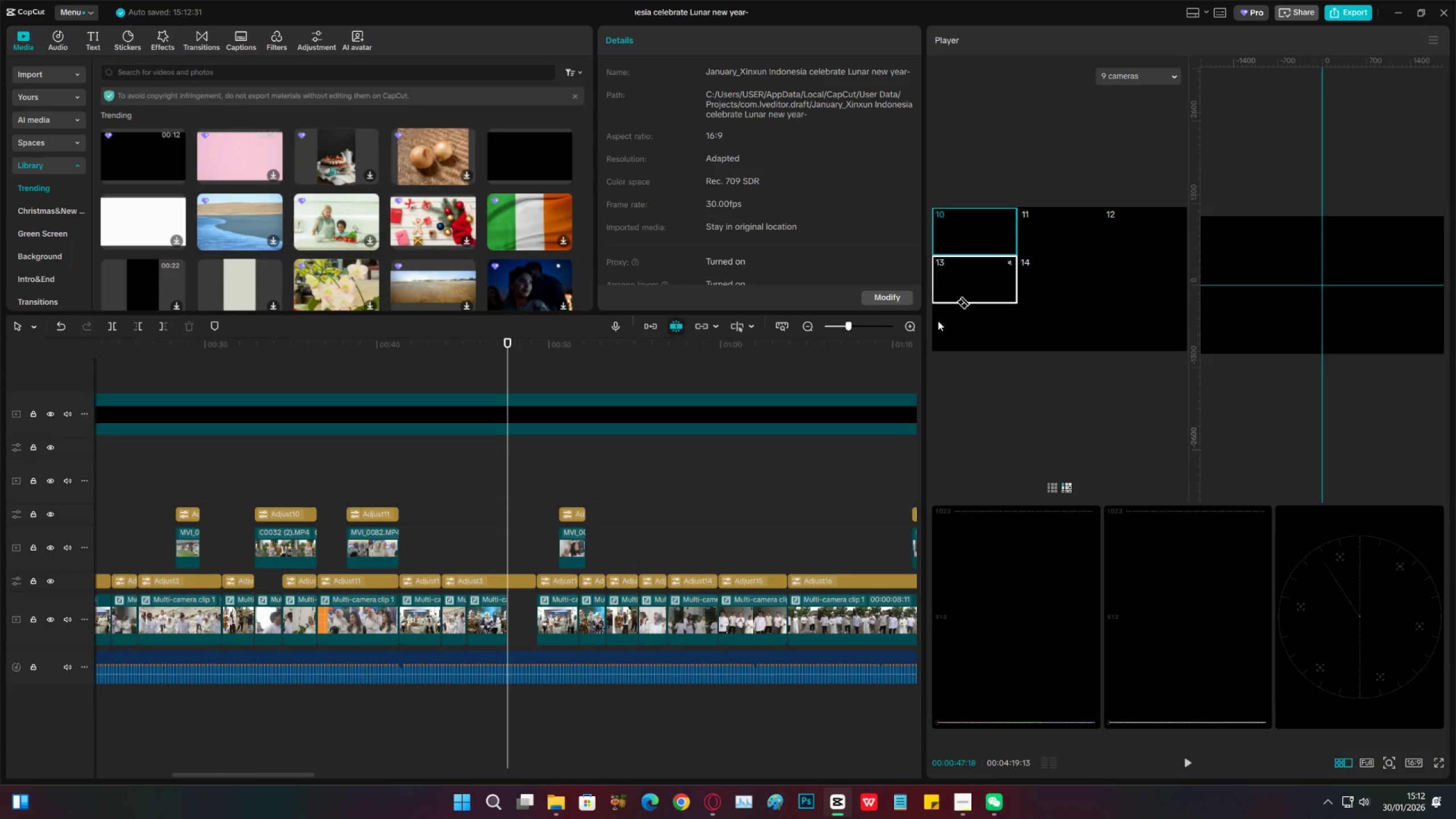 
key(Control+ControlLeft)
 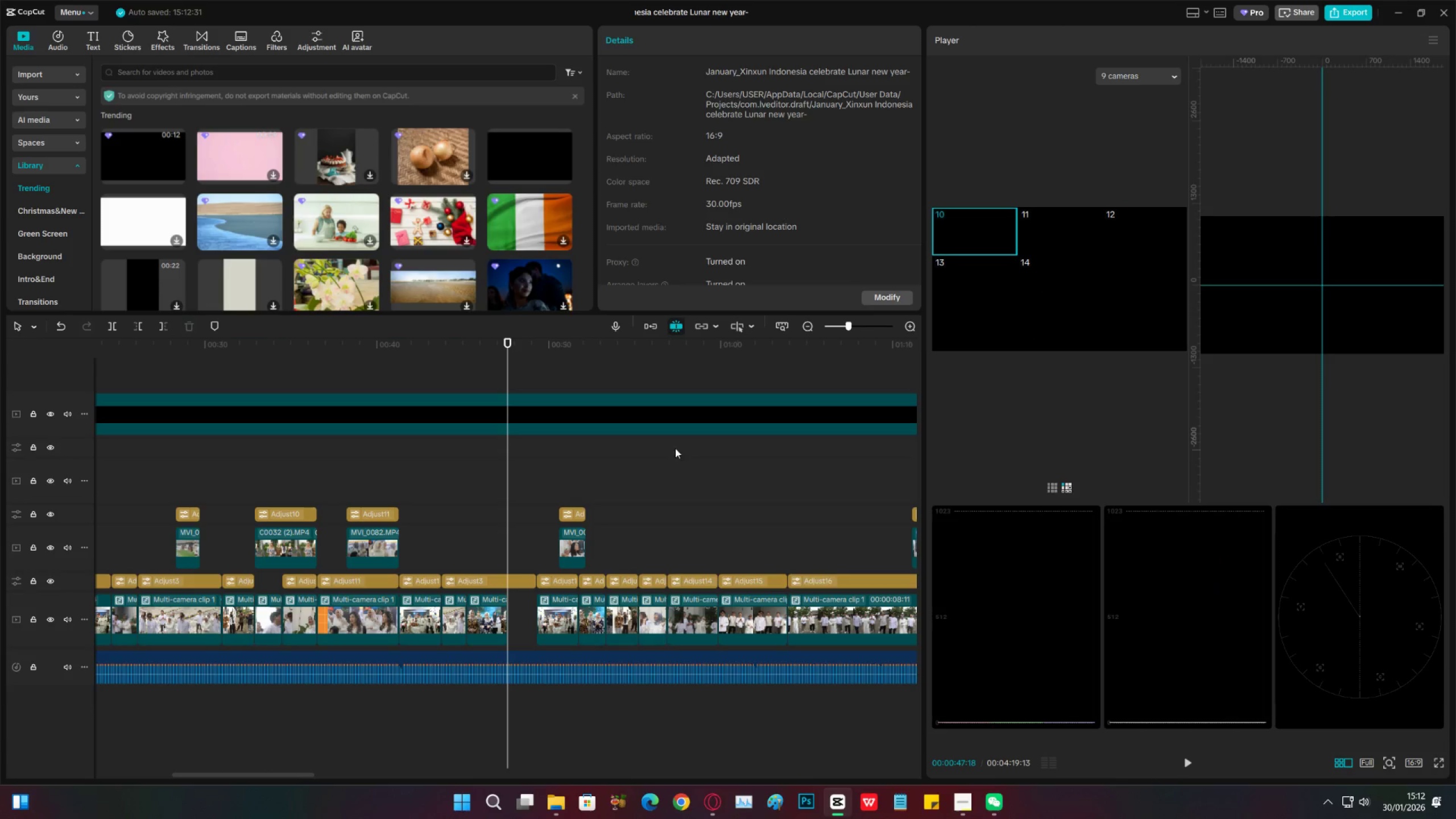 
key(Control+Z)
 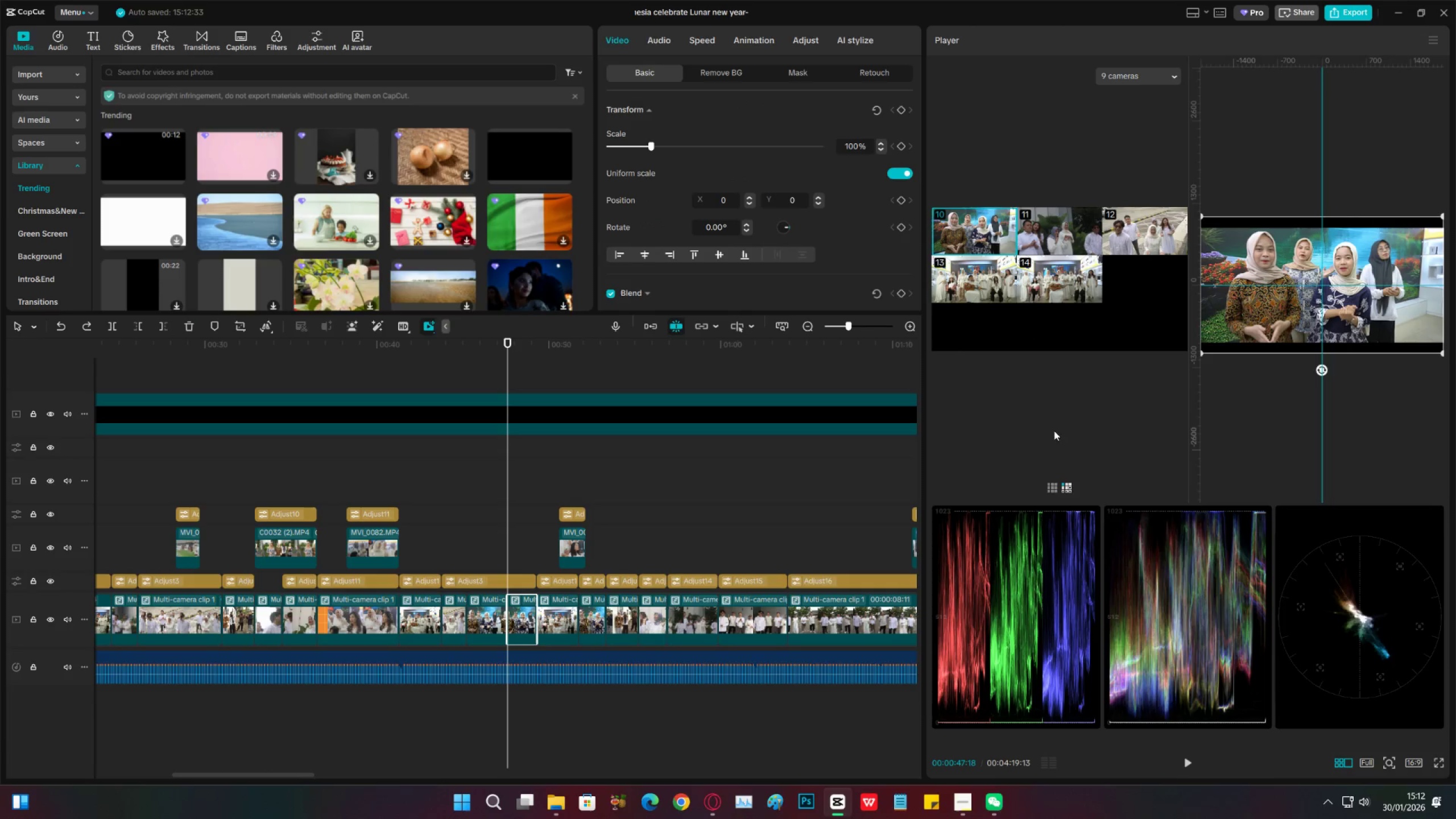 
left_click([1052, 491])
 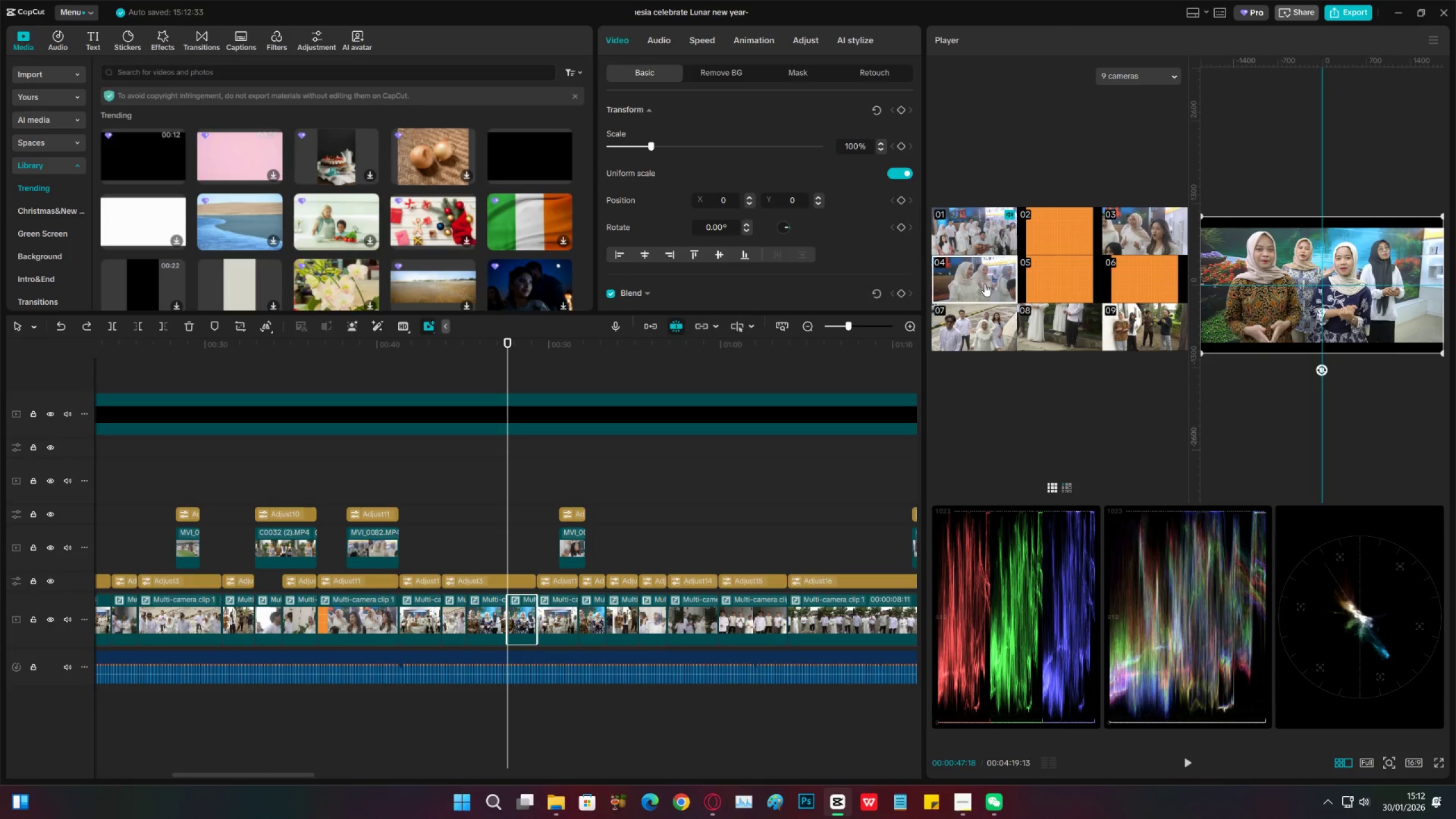 
wait(6.06)
 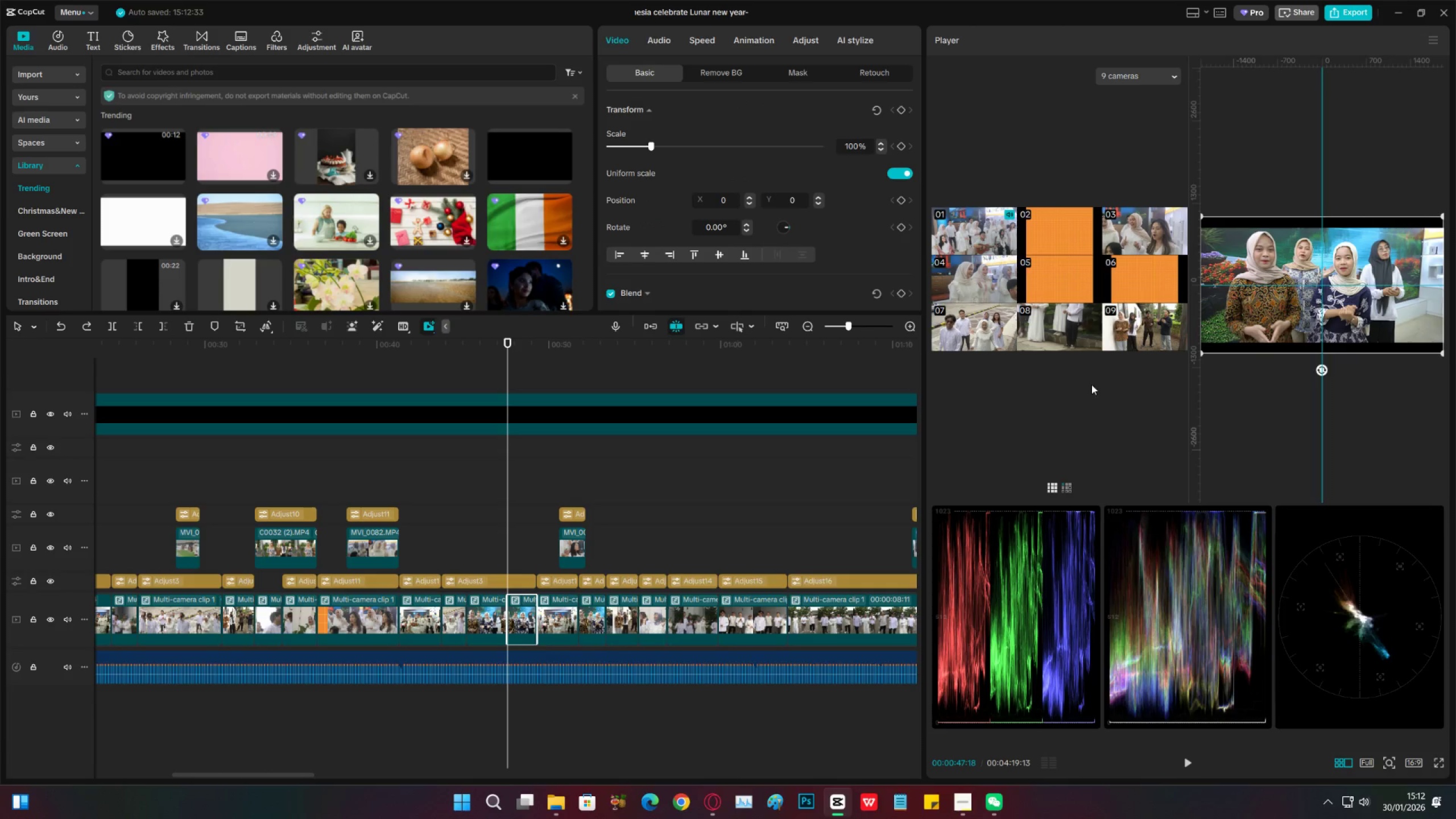 
left_click([966, 235])
 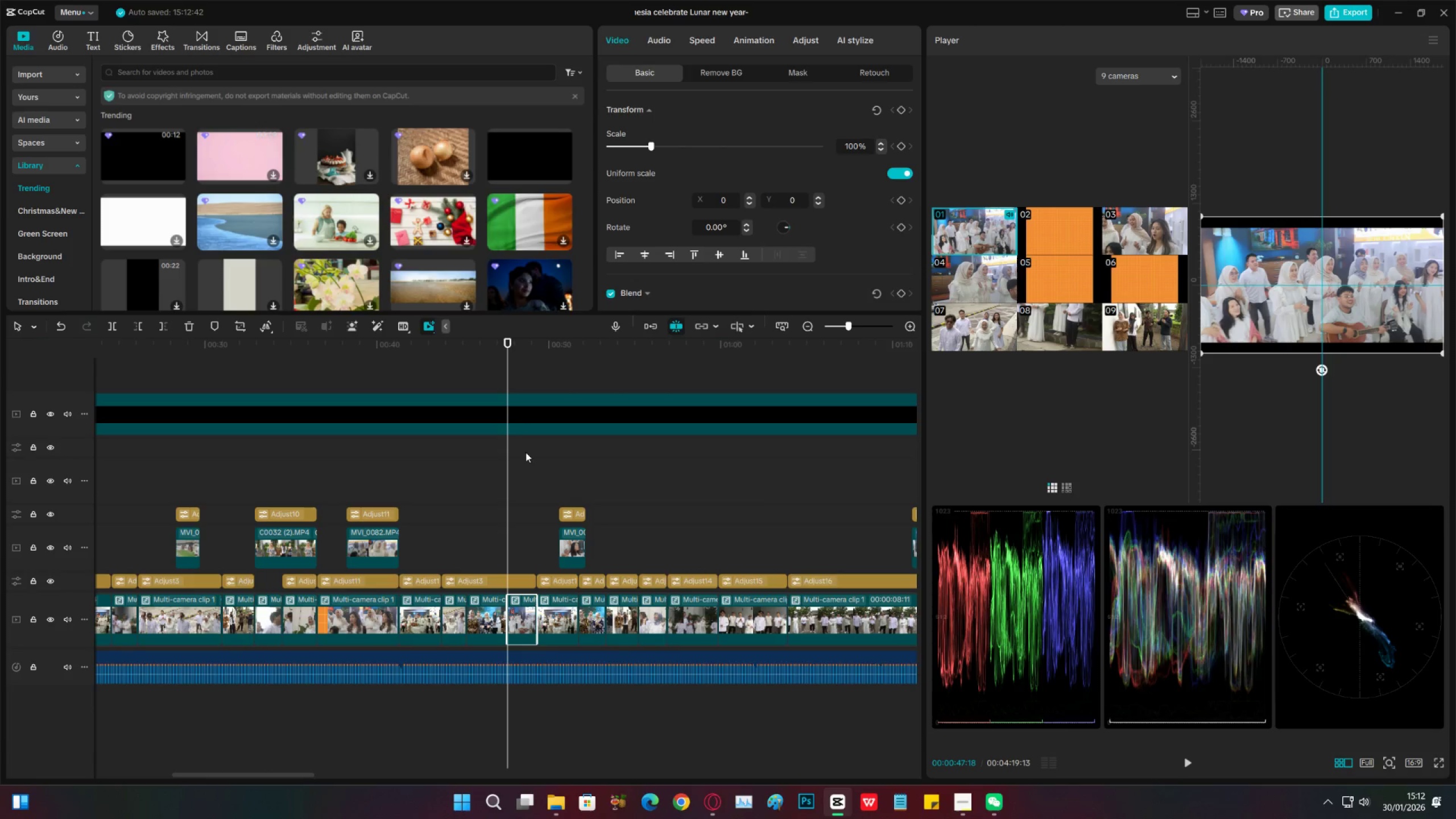 
key(Space)
 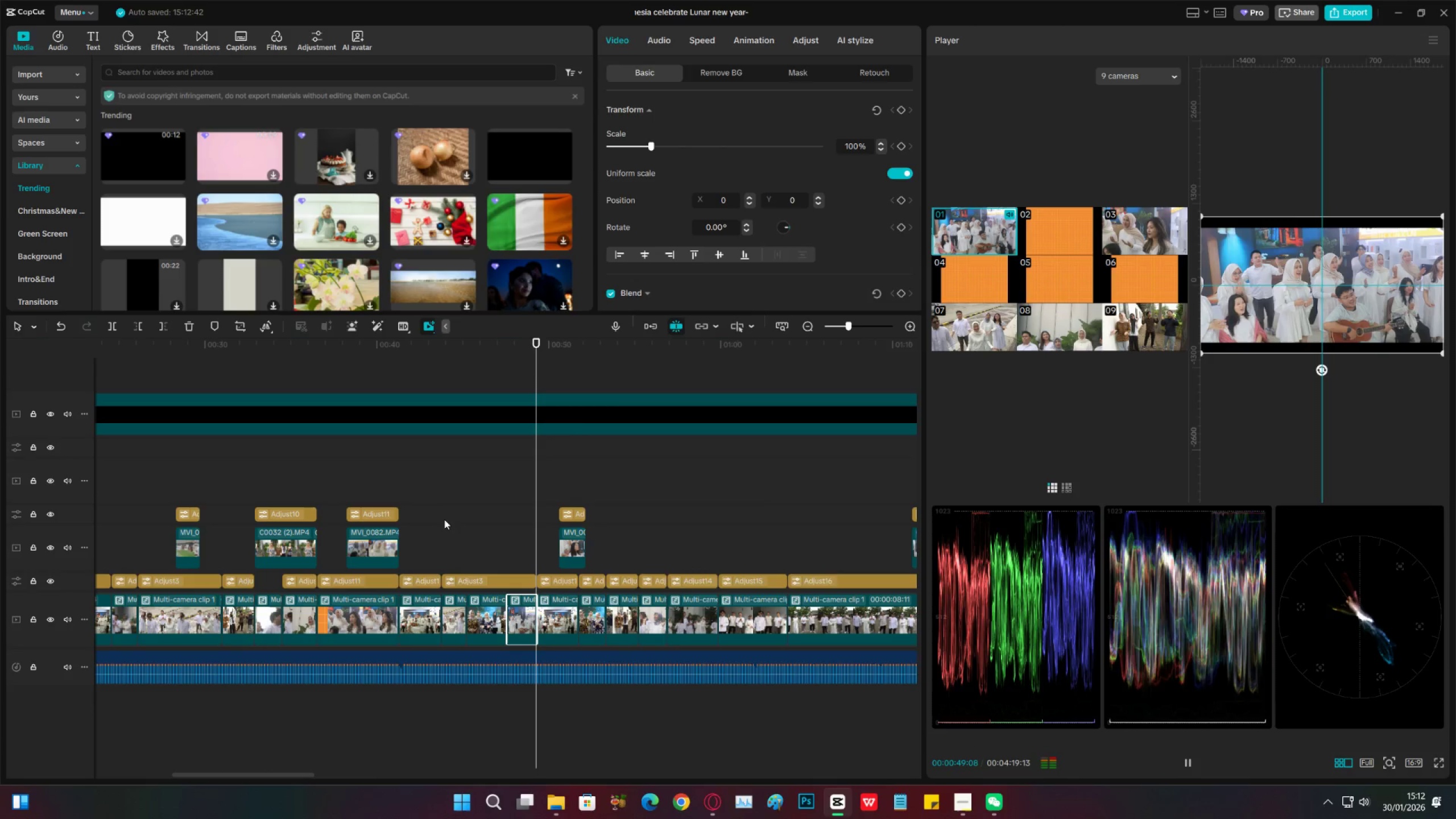 
key(Space)
 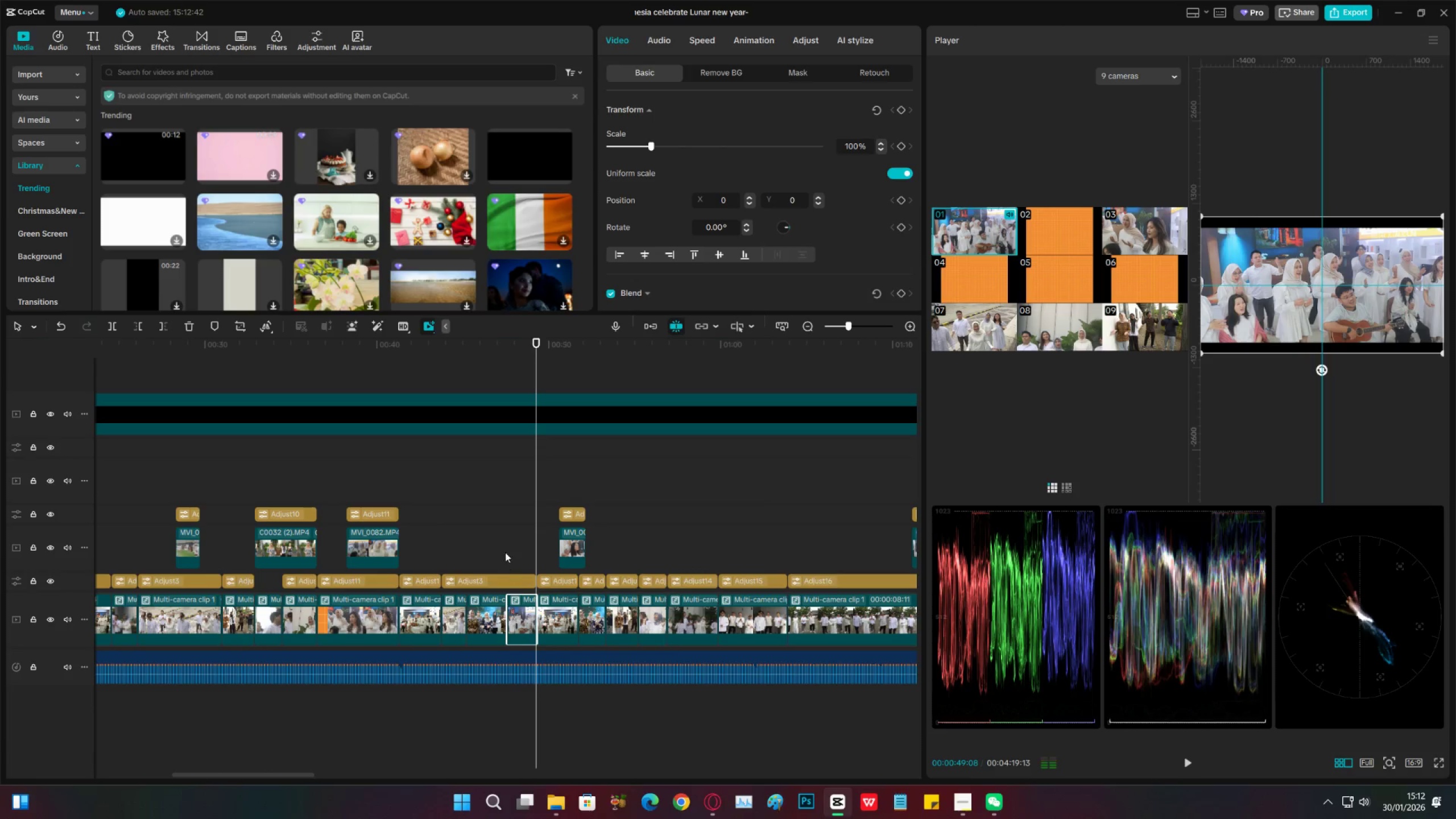 
left_click([501, 542])
 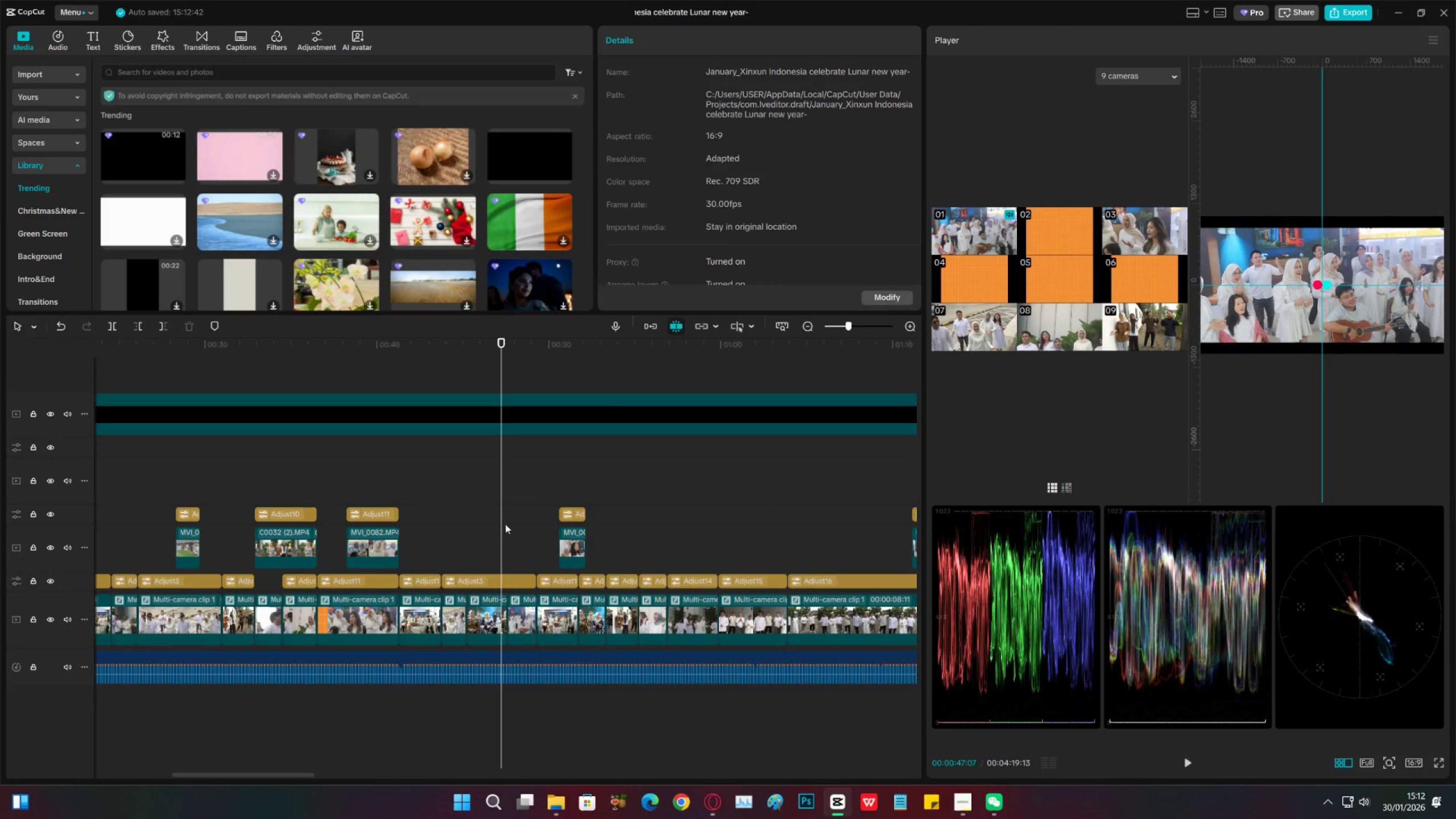 
left_click([495, 515])
 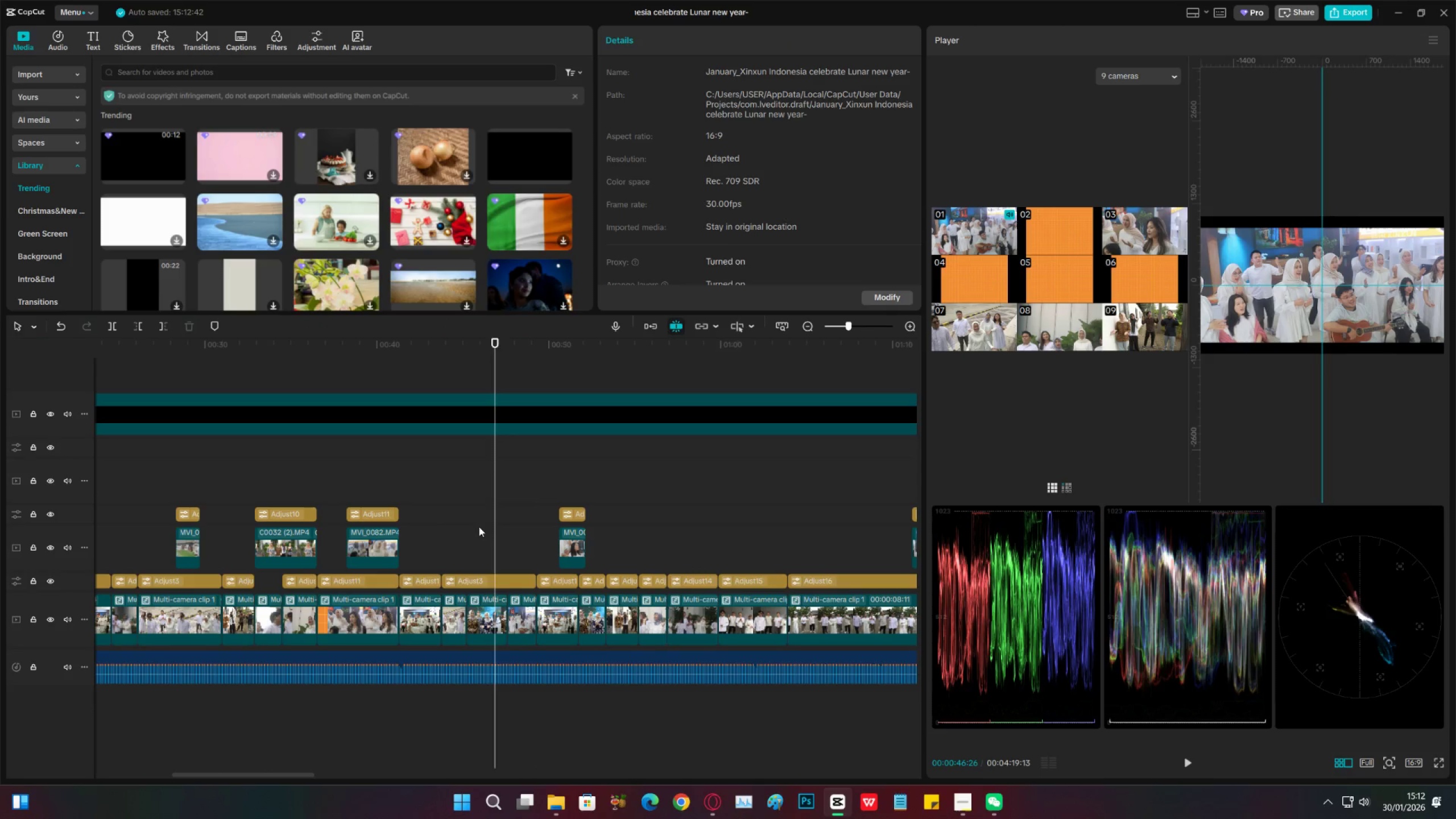 
triple_click([469, 526])
 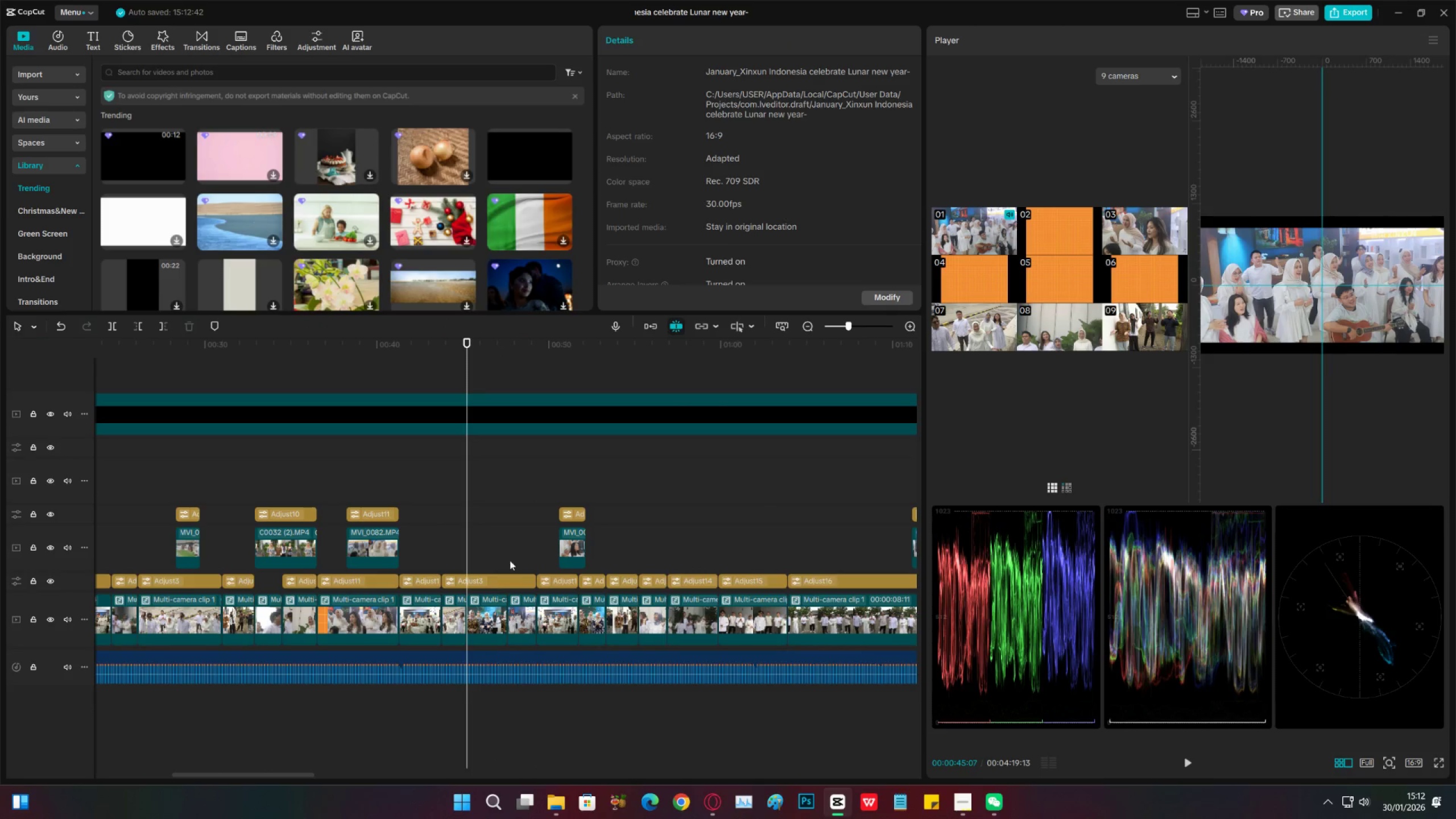 
triple_click([507, 528])
 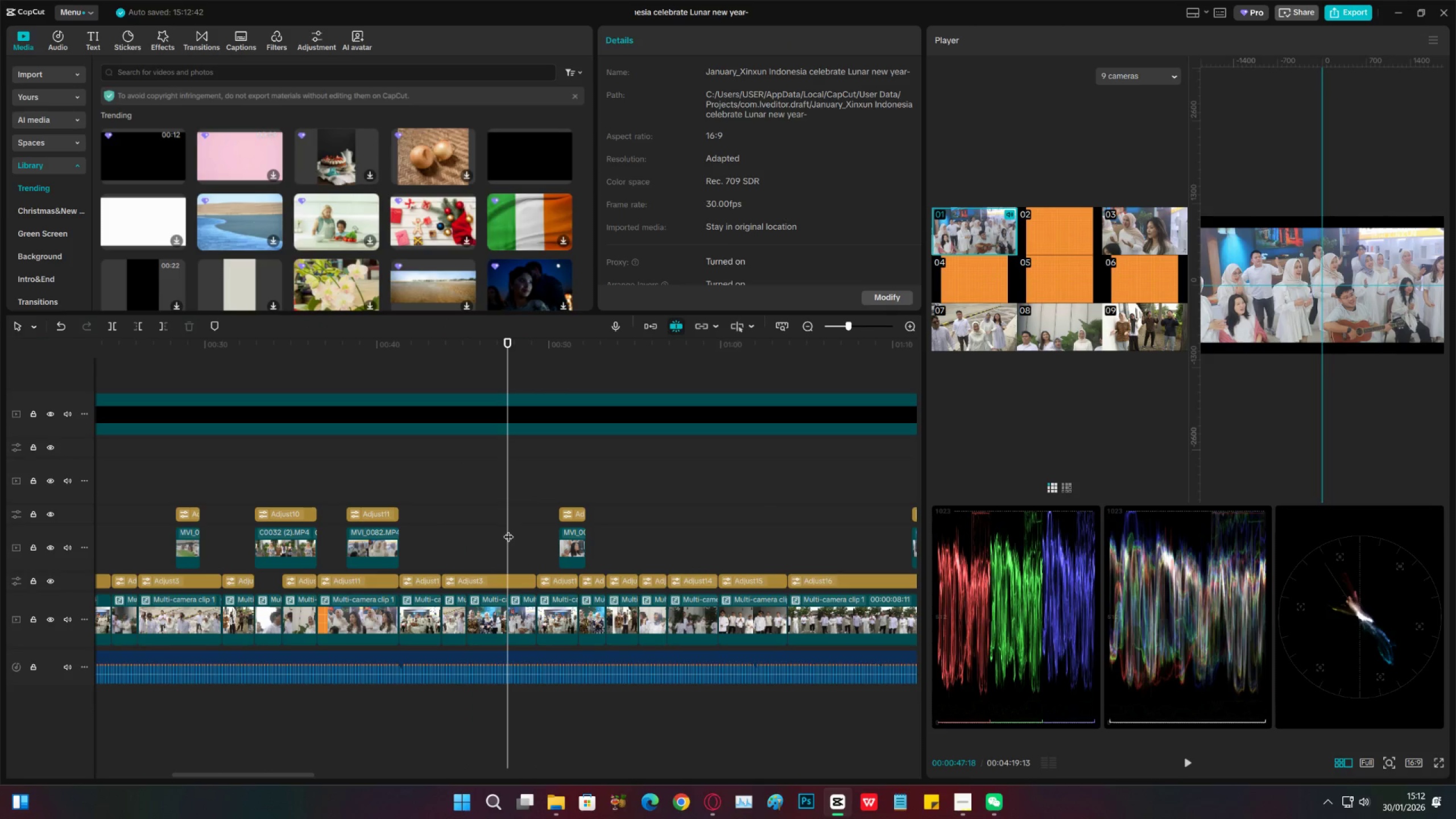 
key(Space)
 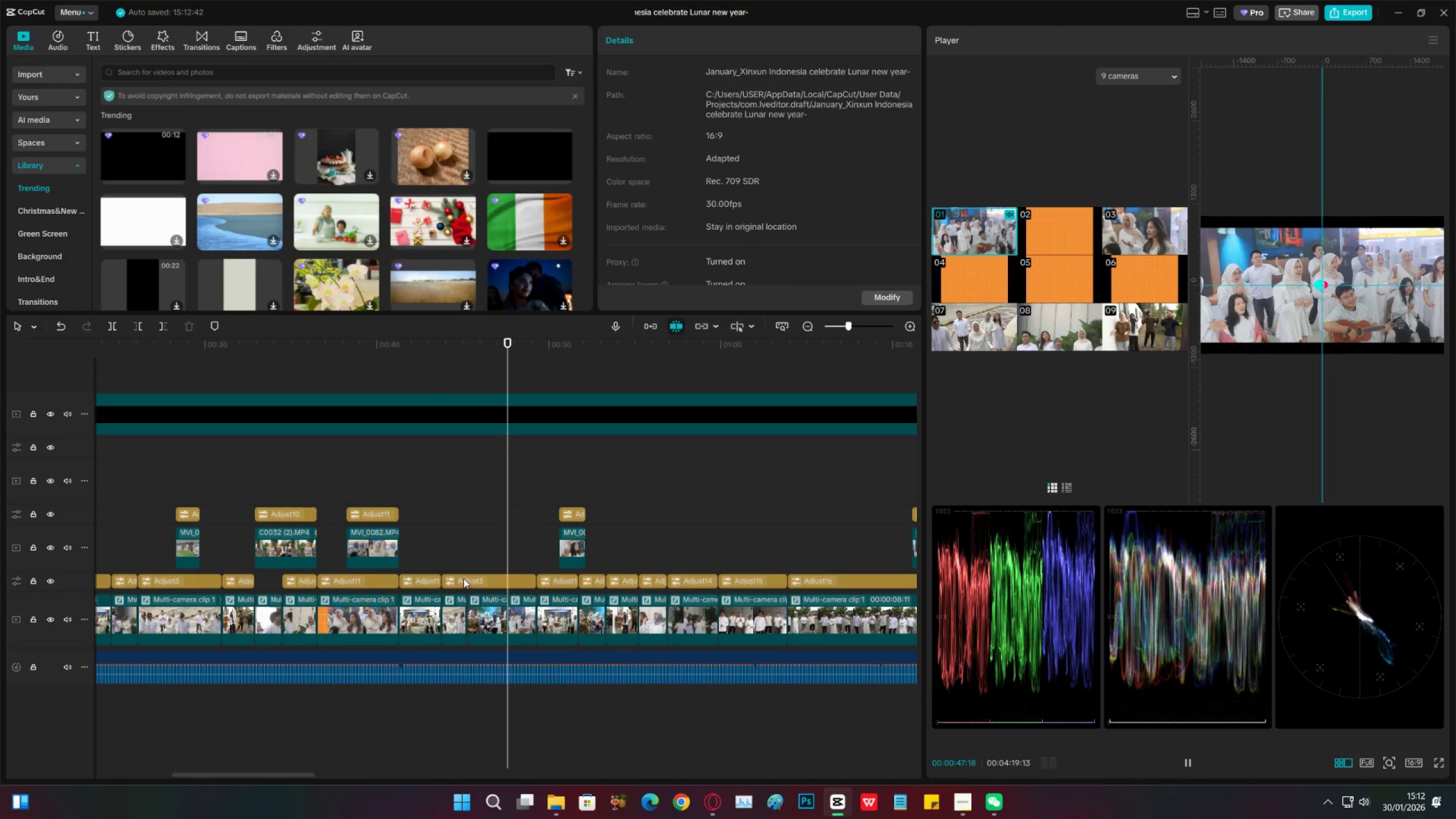 
left_click([480, 506])
 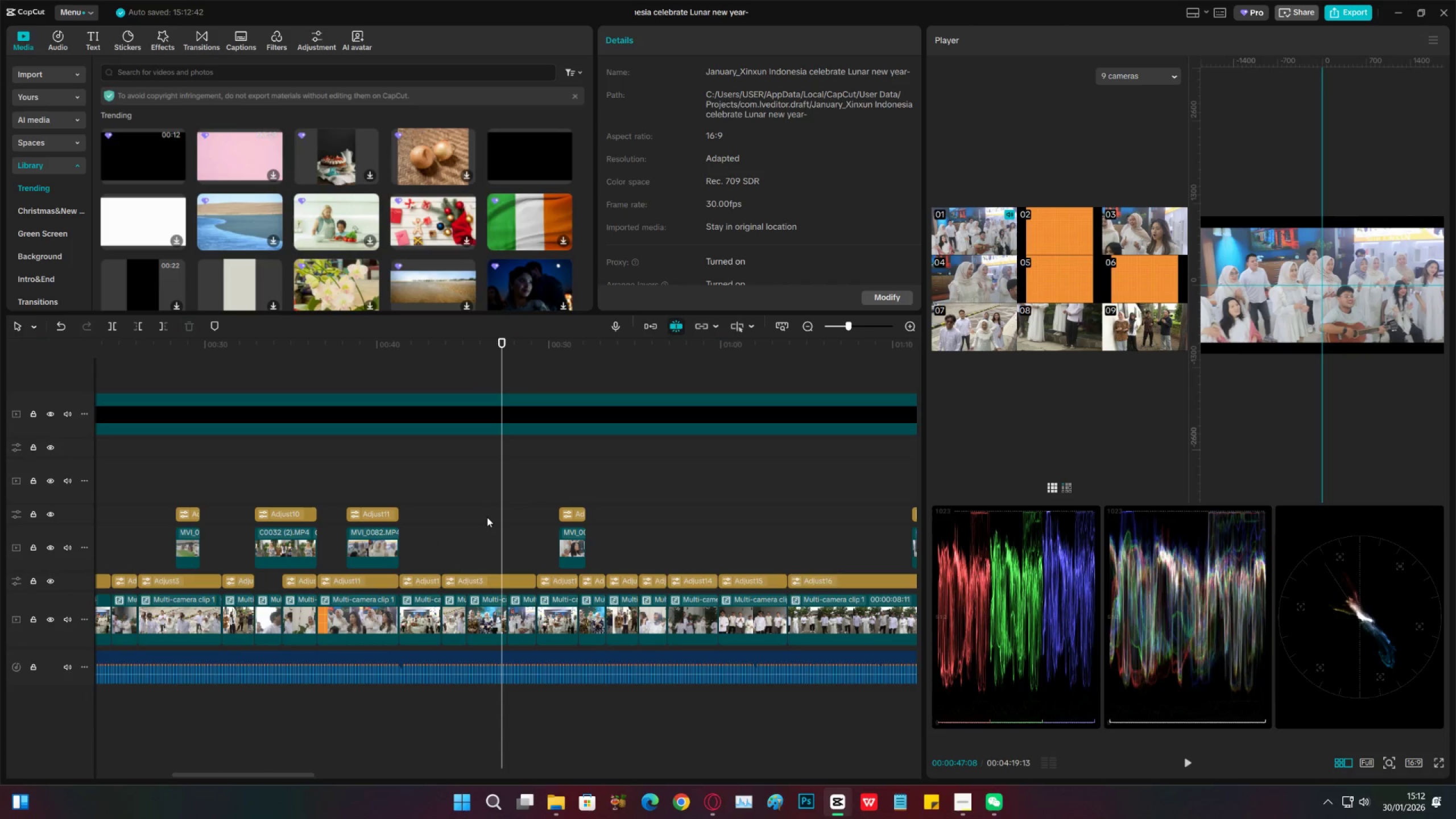 
left_click([477, 514])
 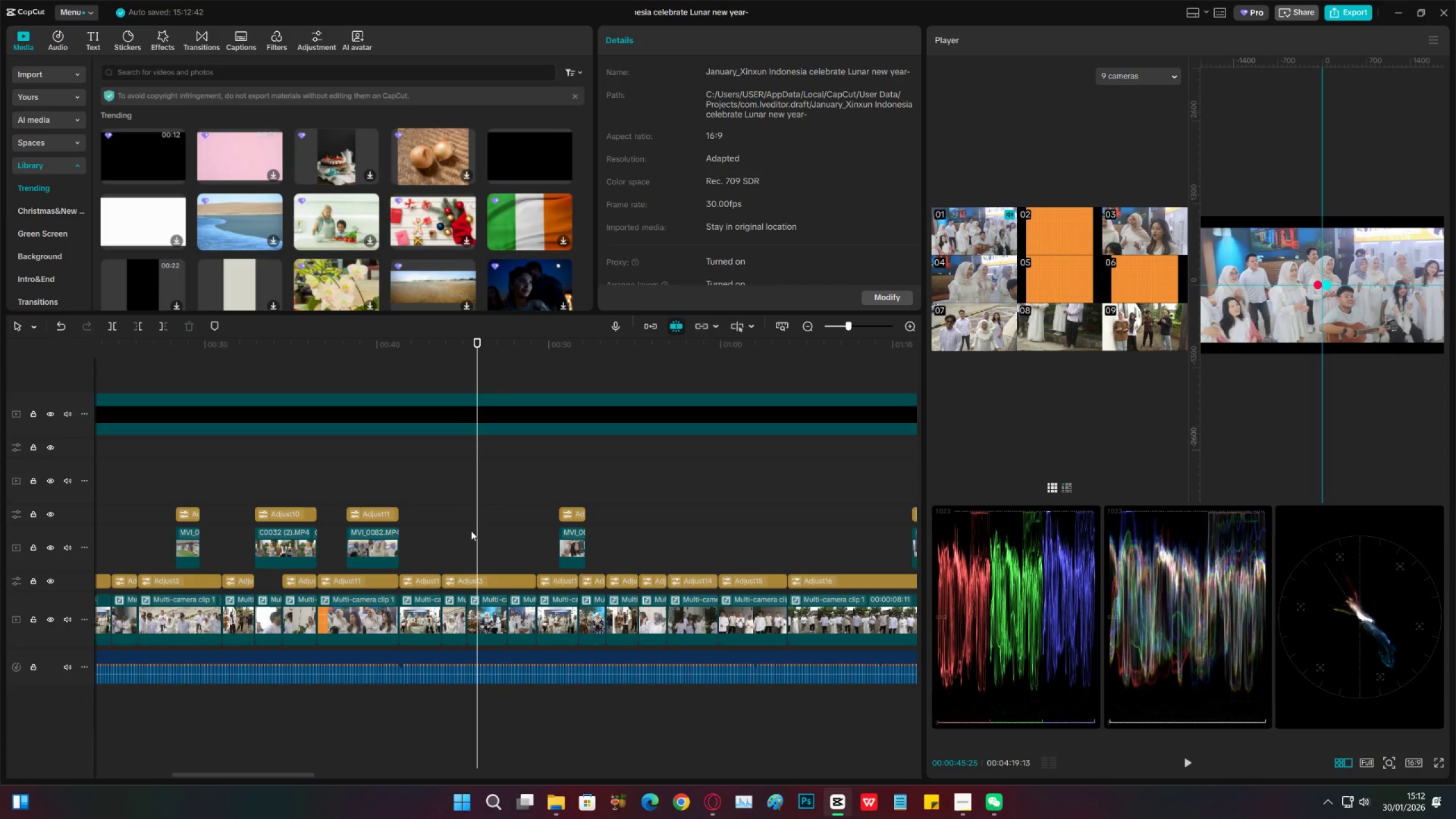 
key(Space)
 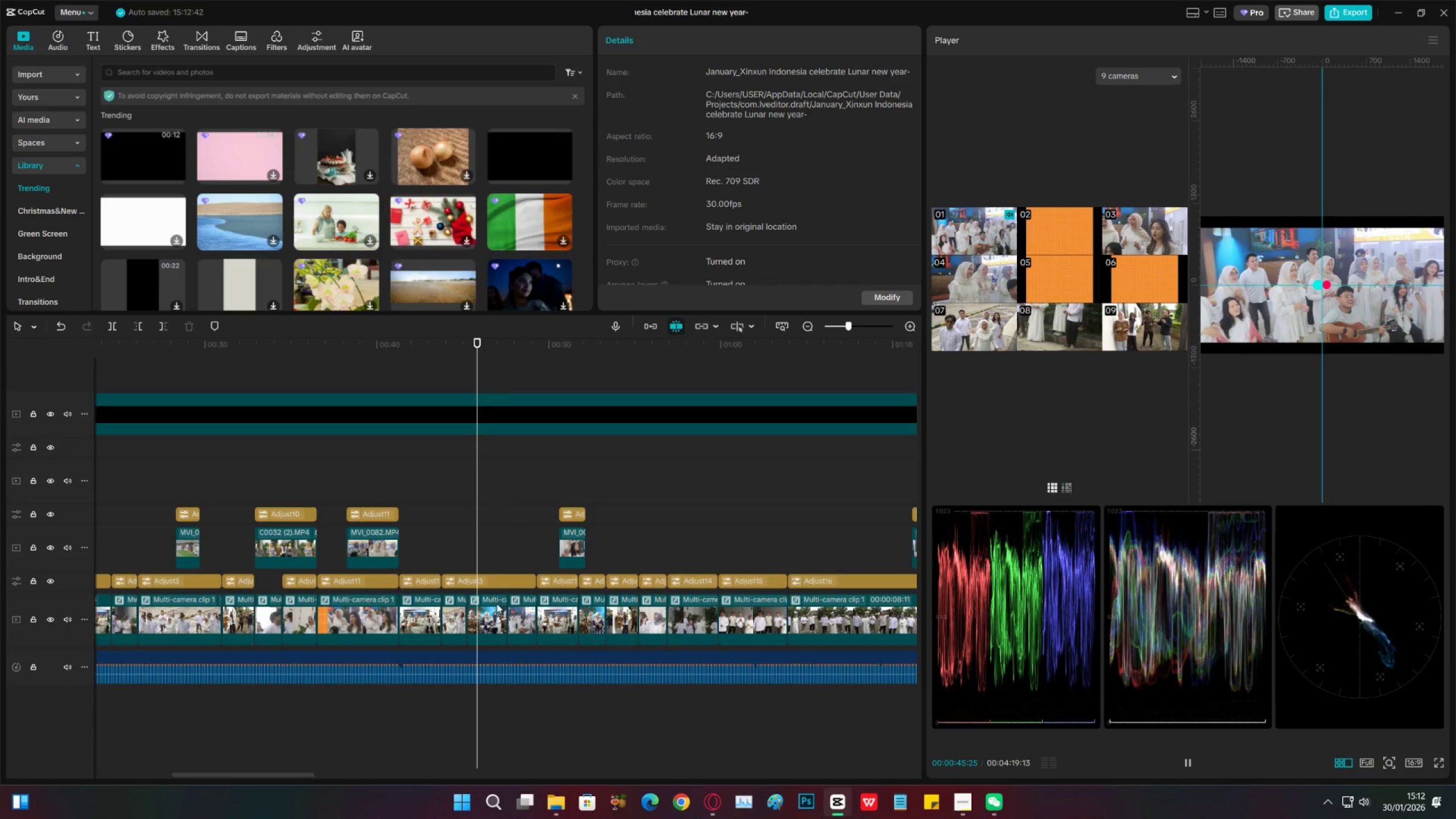 
left_click([497, 603])
 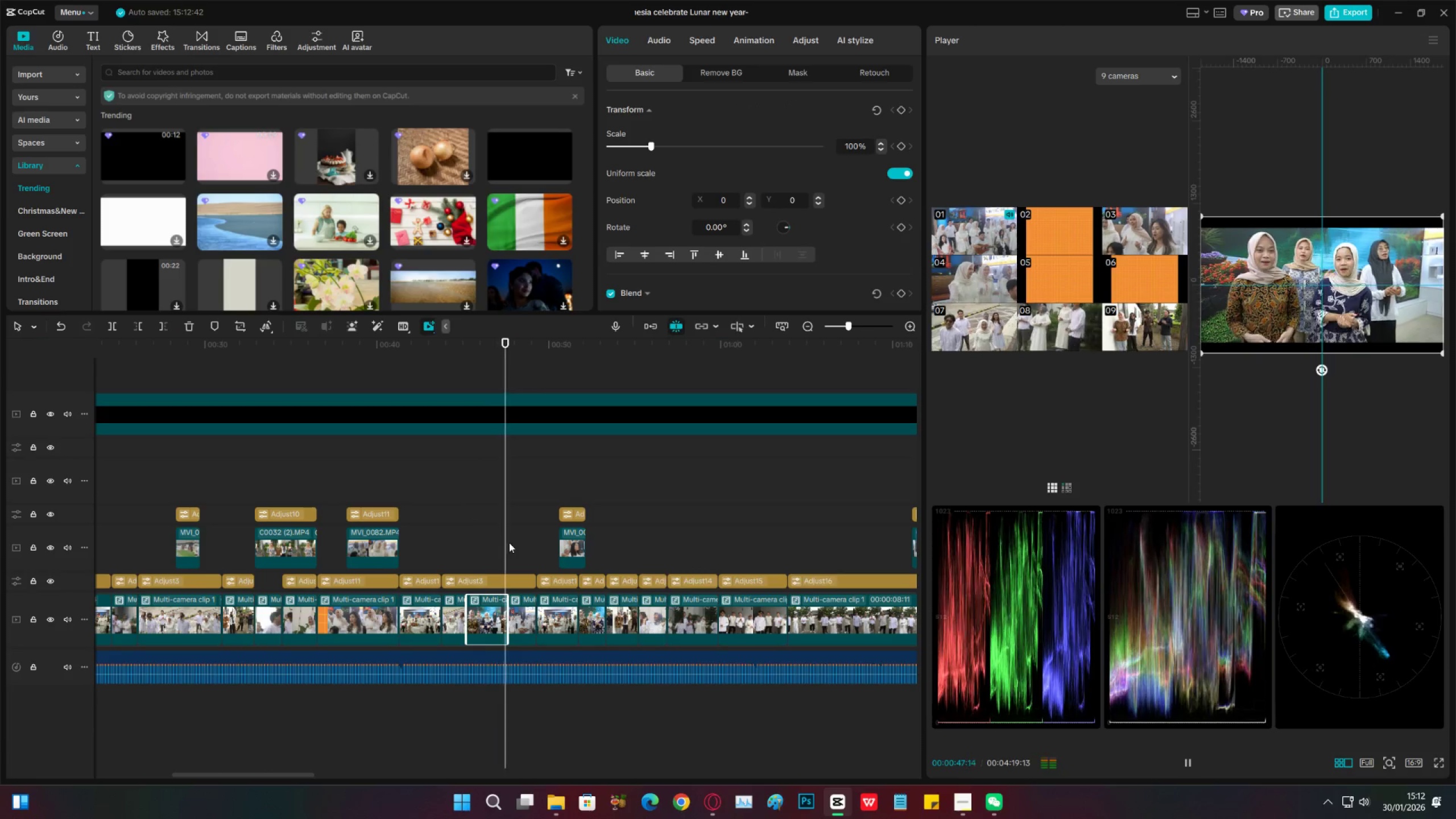 
key(Space)
 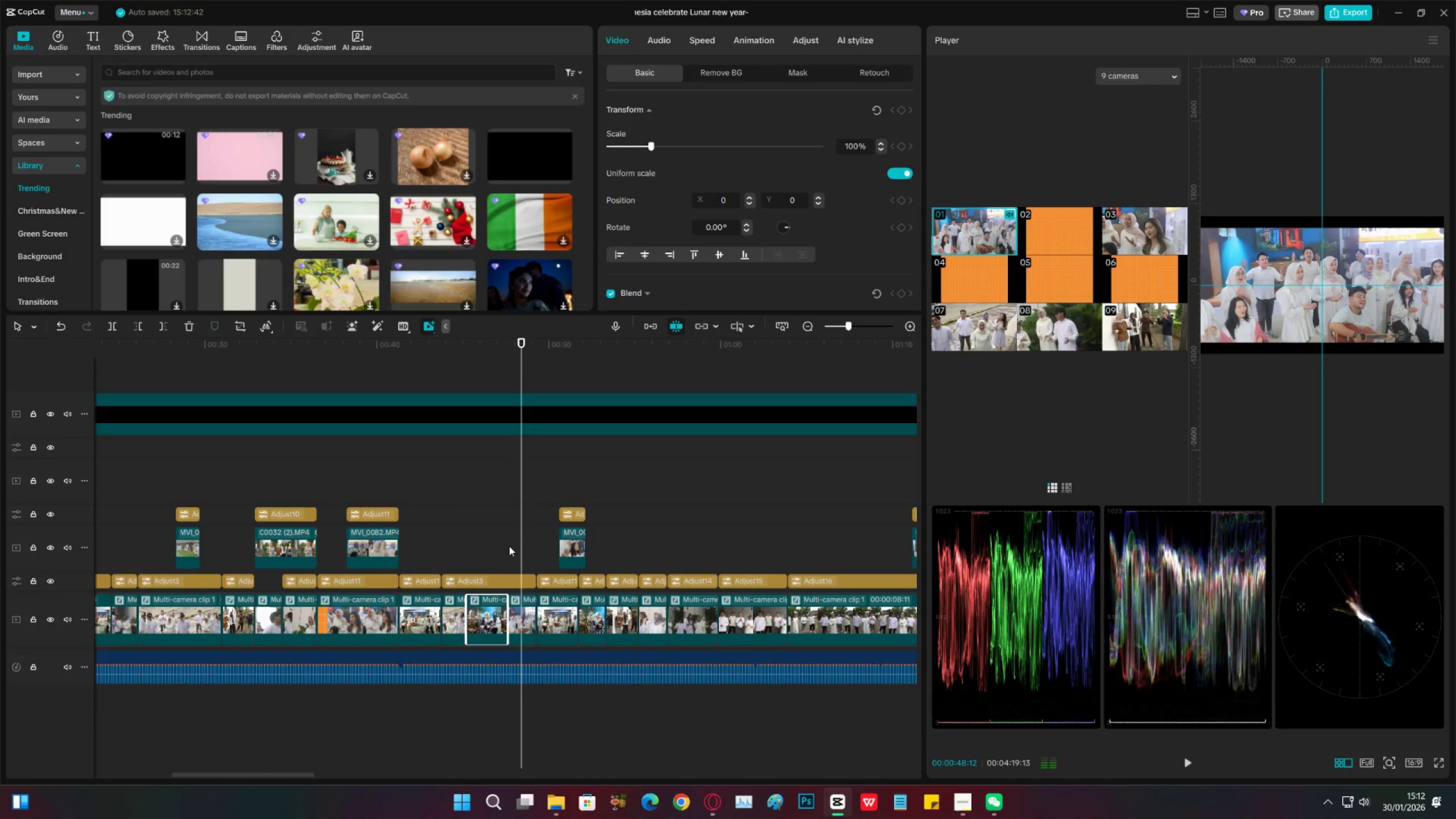 
key(Space)
 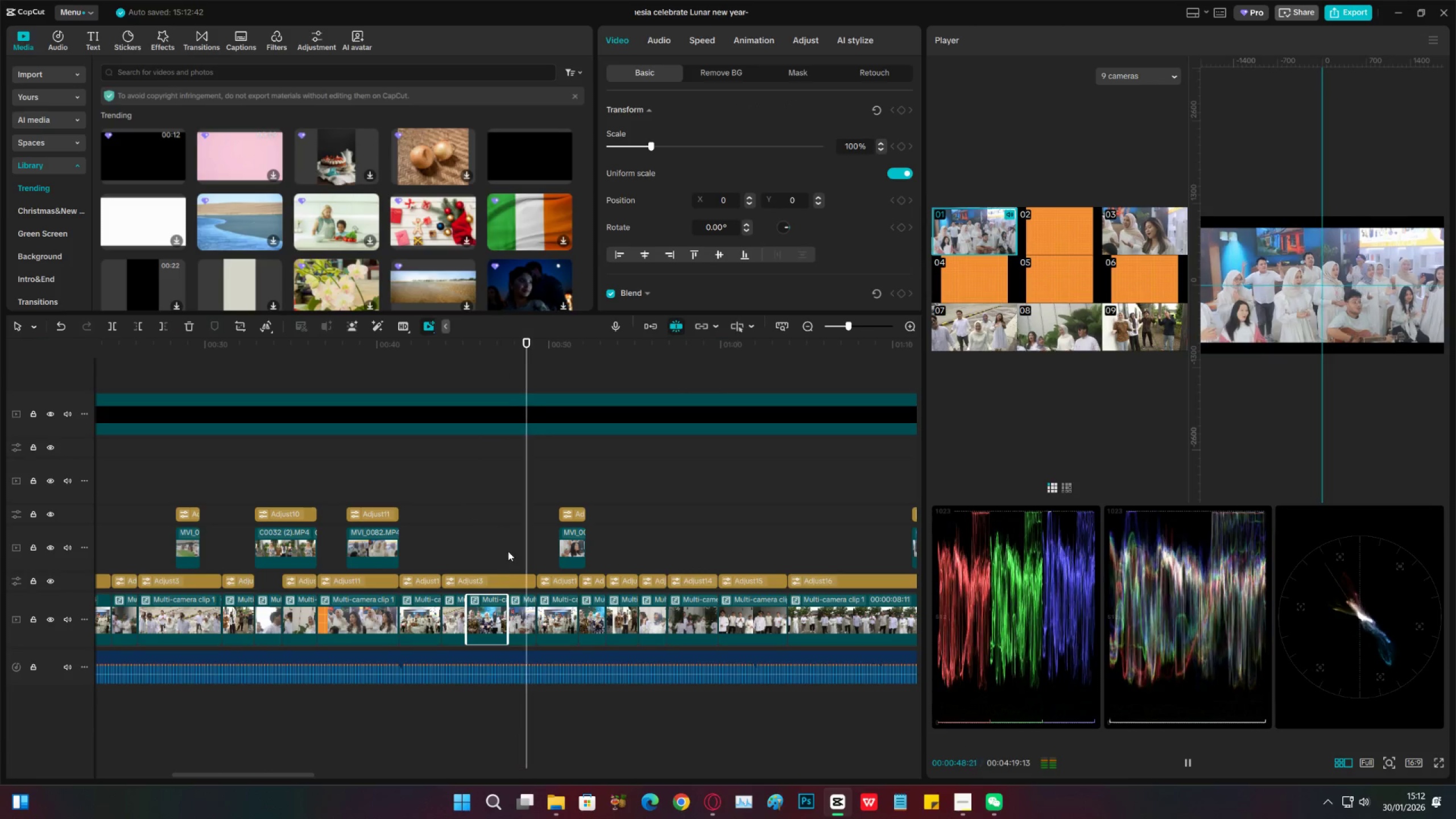 
key(Space)
 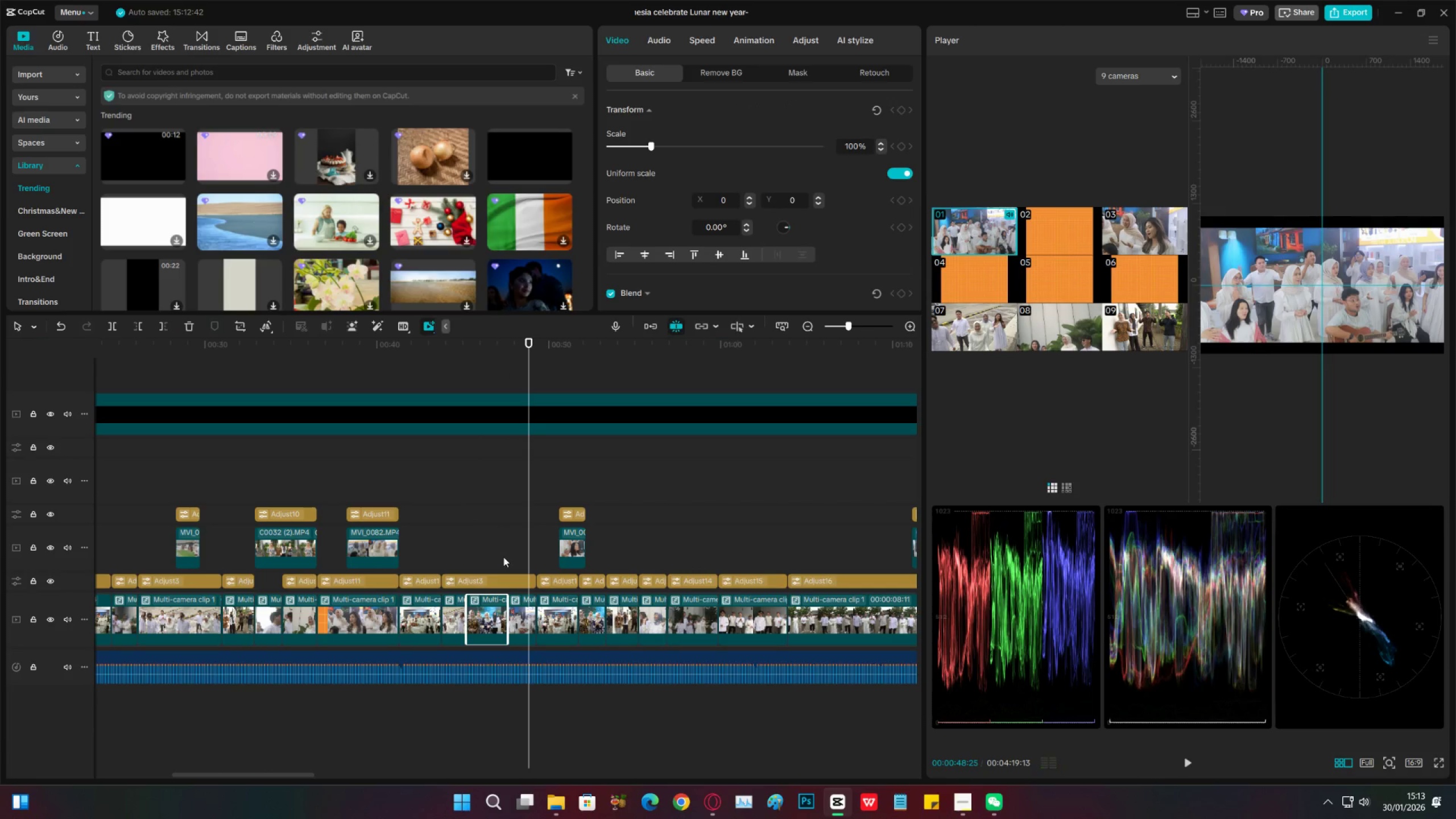 
left_click([503, 556])
 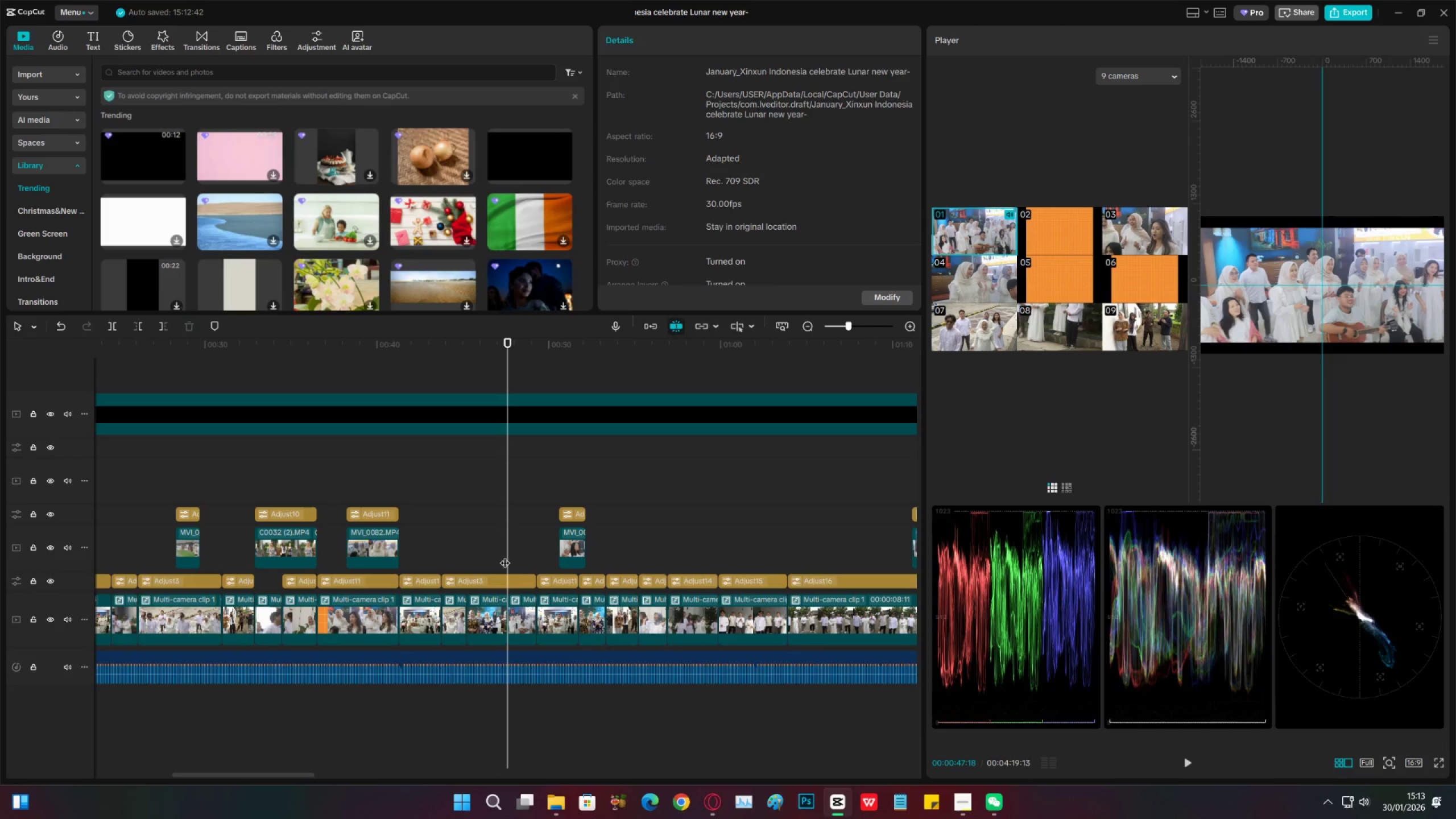 
wait(9.47)
 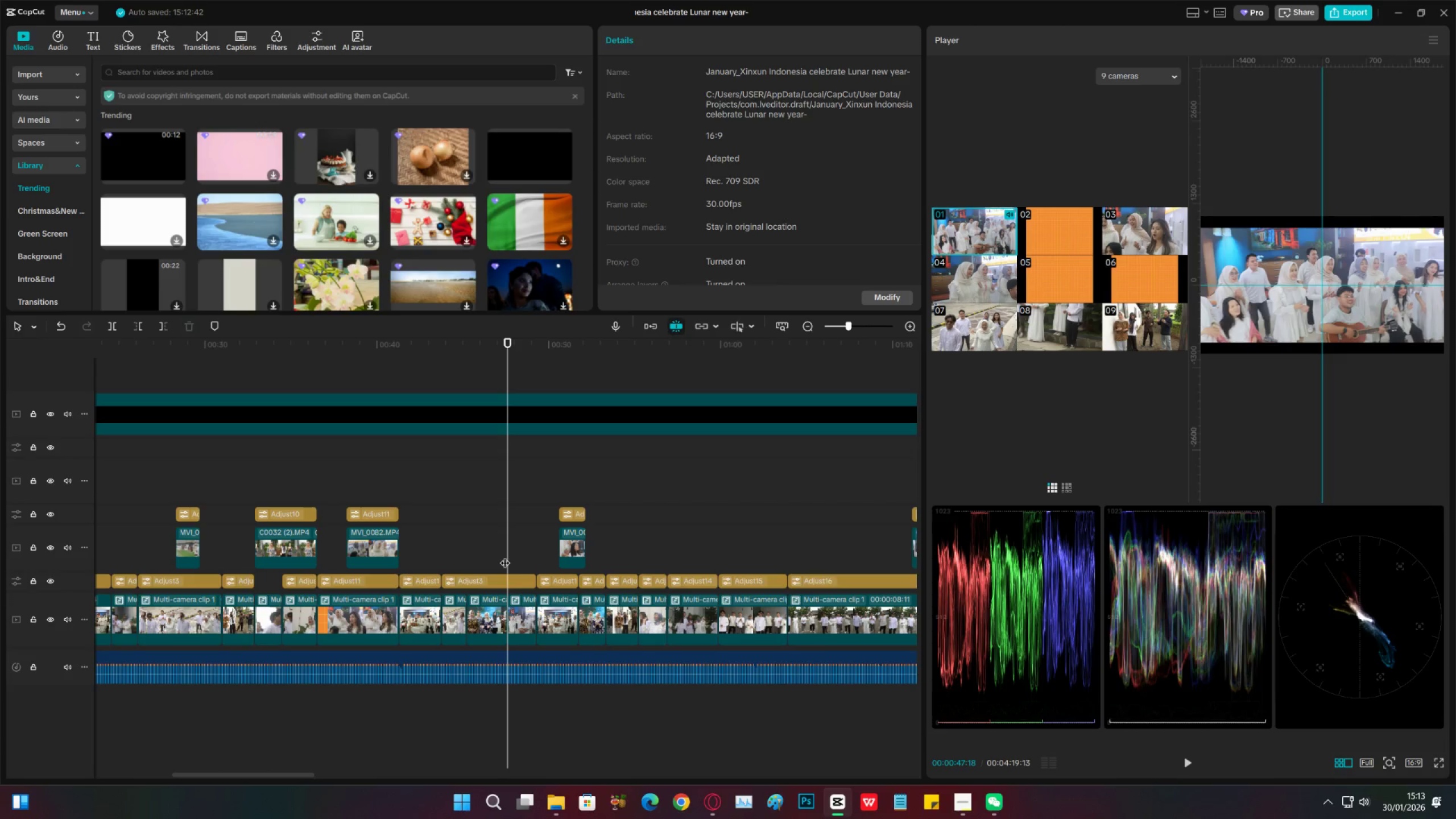 
left_click([520, 564])
 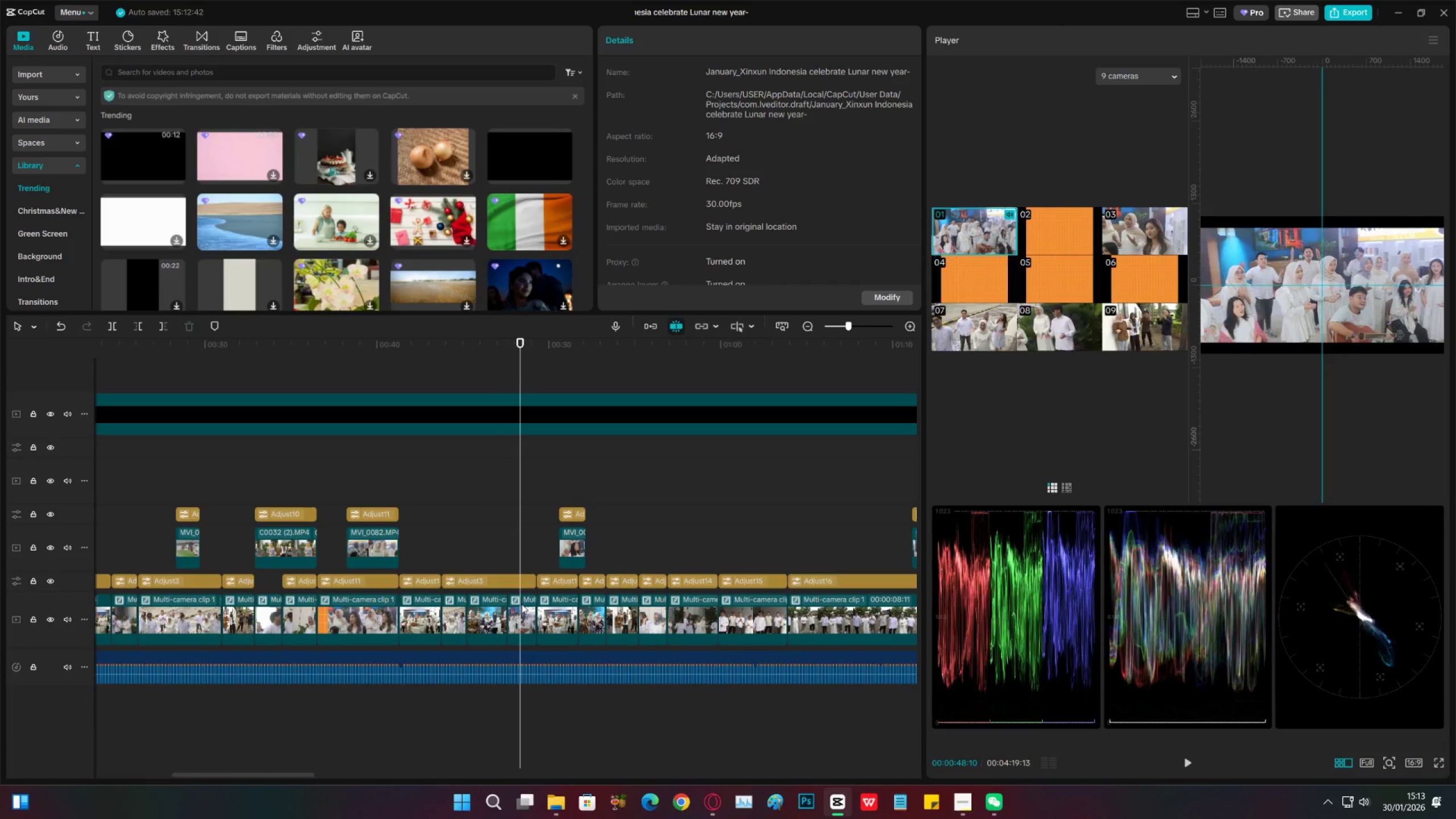 
left_click([522, 604])
 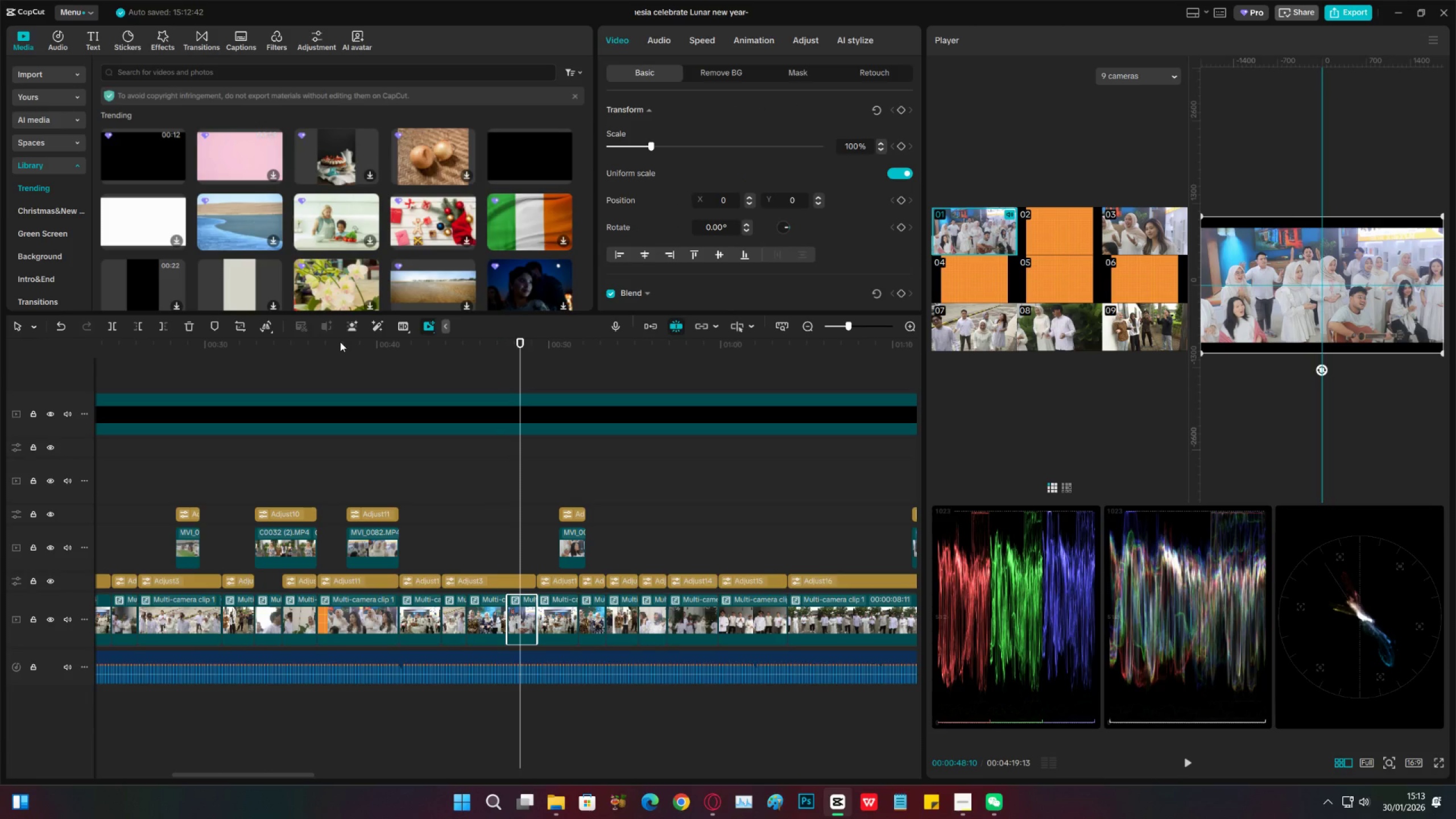 
left_click_drag(start_coordinate=[340, 342], to_coordinate=[233, 557])
 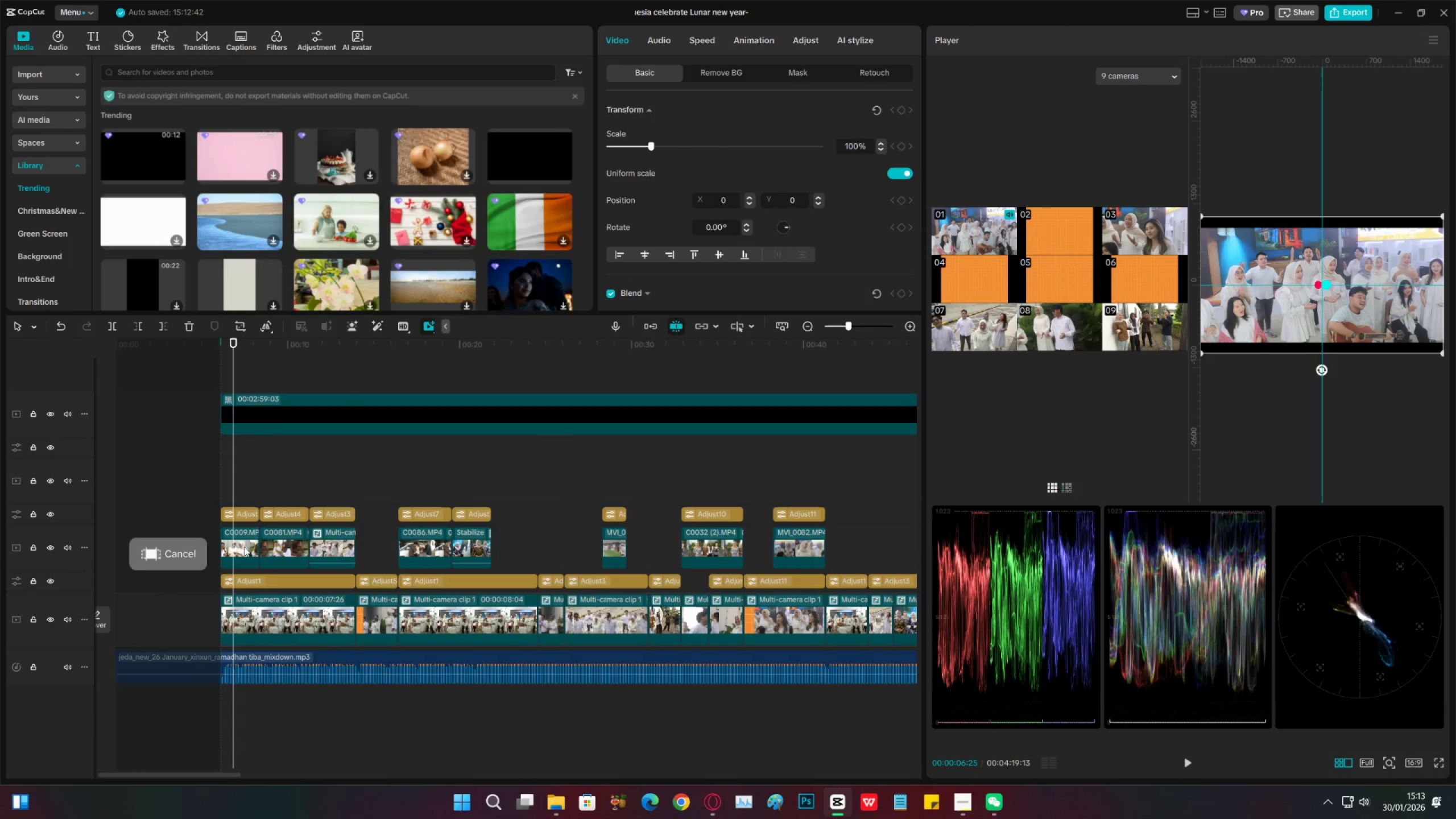 
left_click([242, 547])
 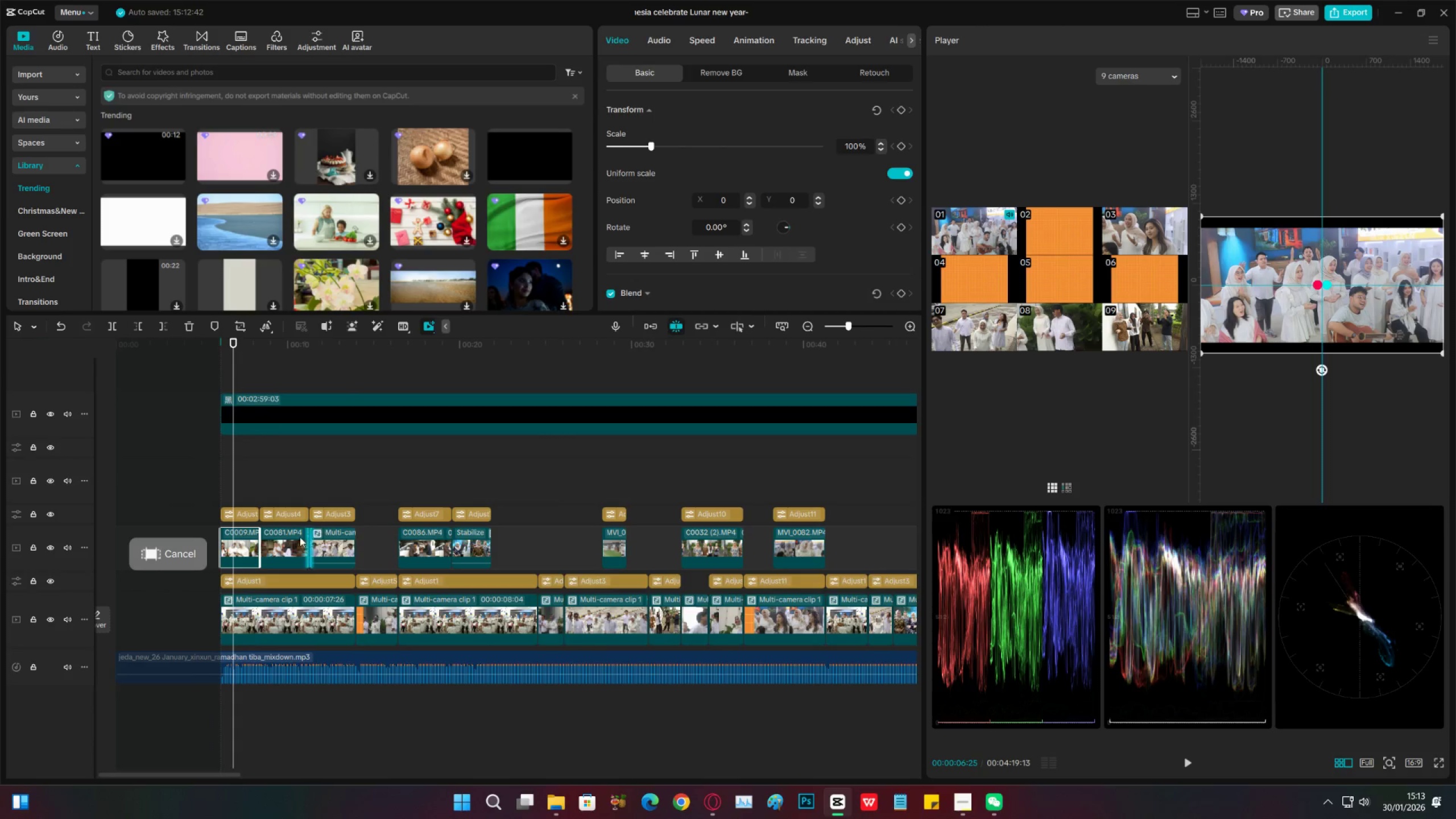 
left_click([229, 482])
 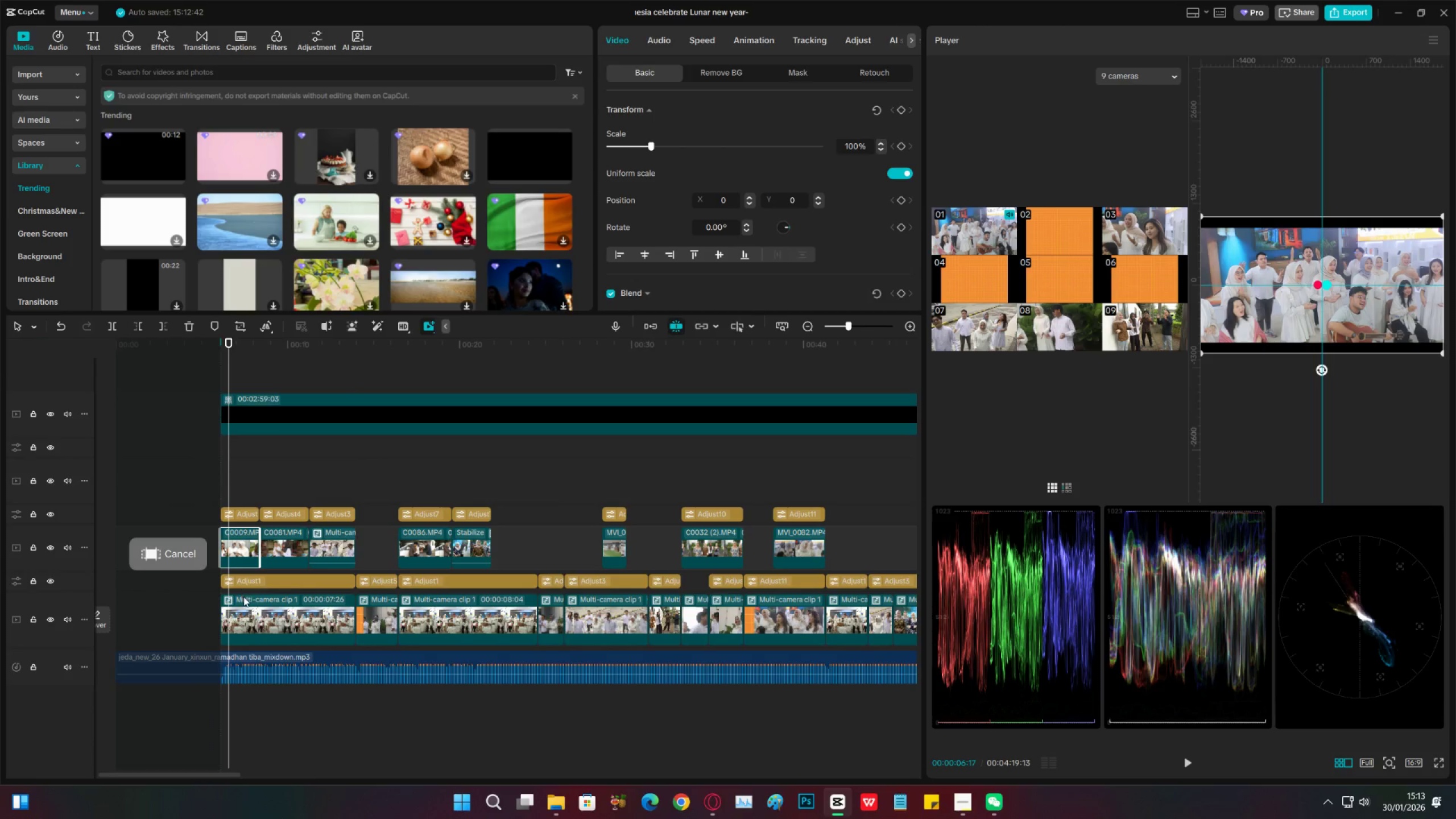 
left_click([243, 597])
 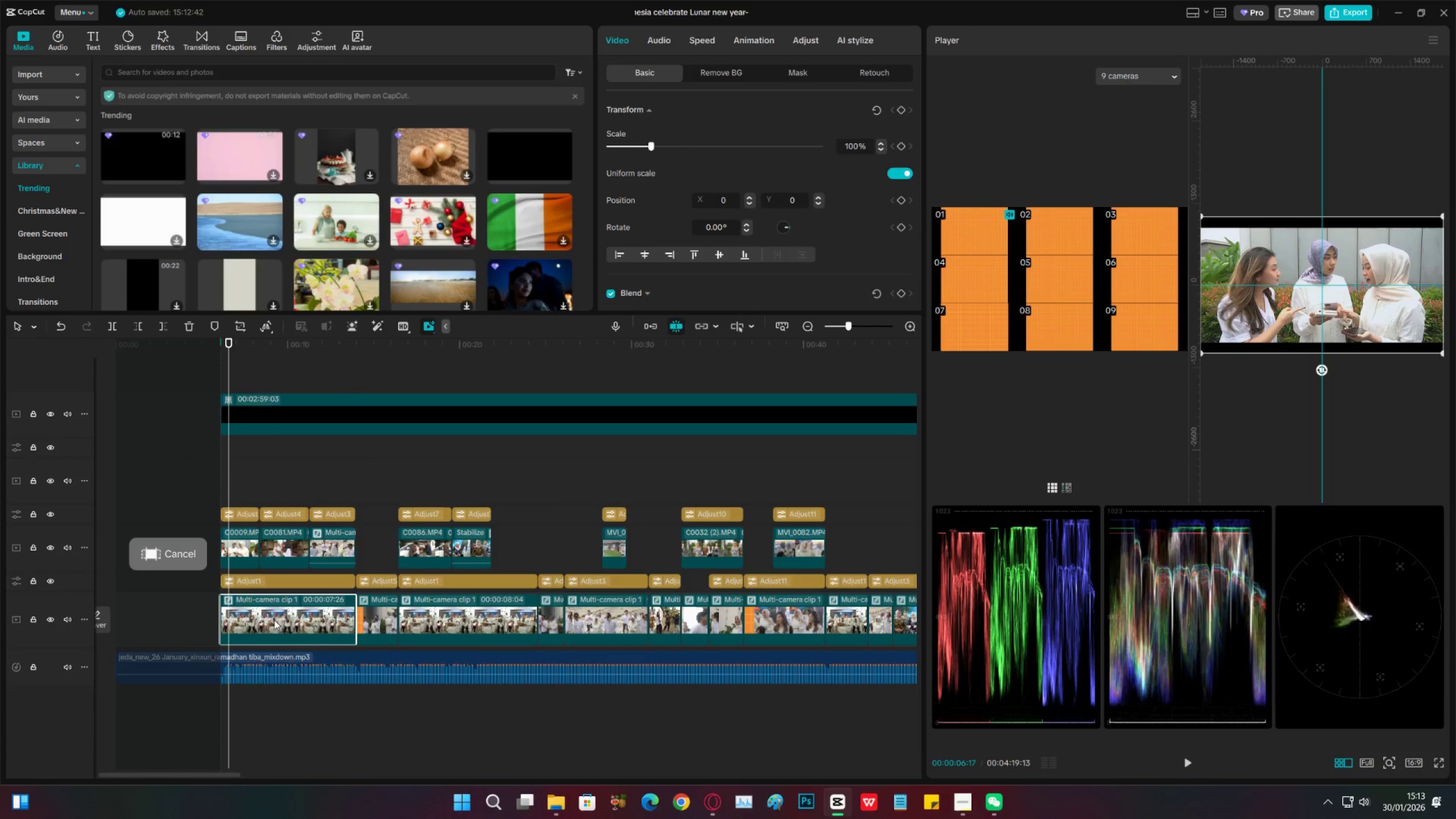 
key(Control+S)
 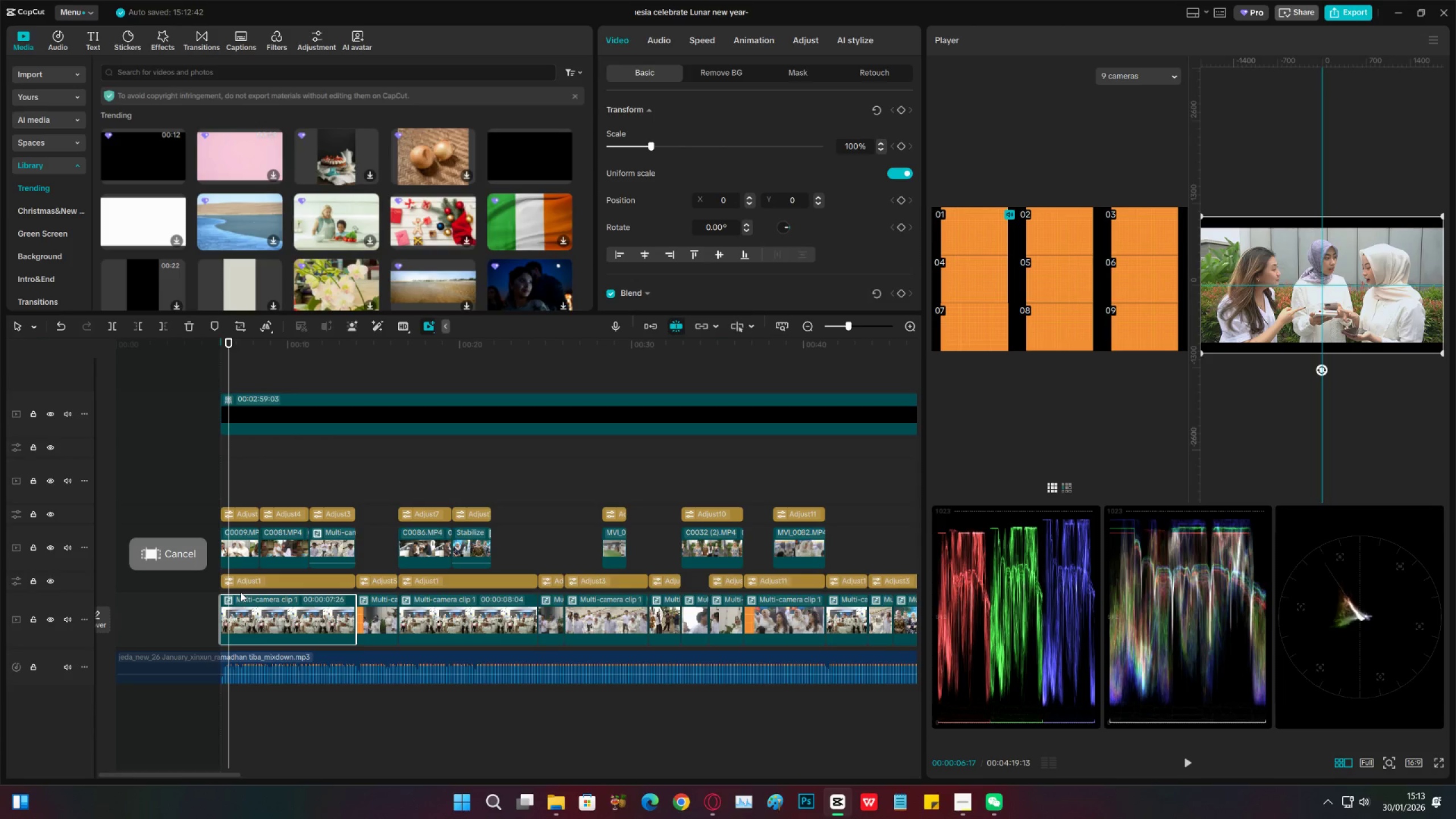 
wait(8.44)
 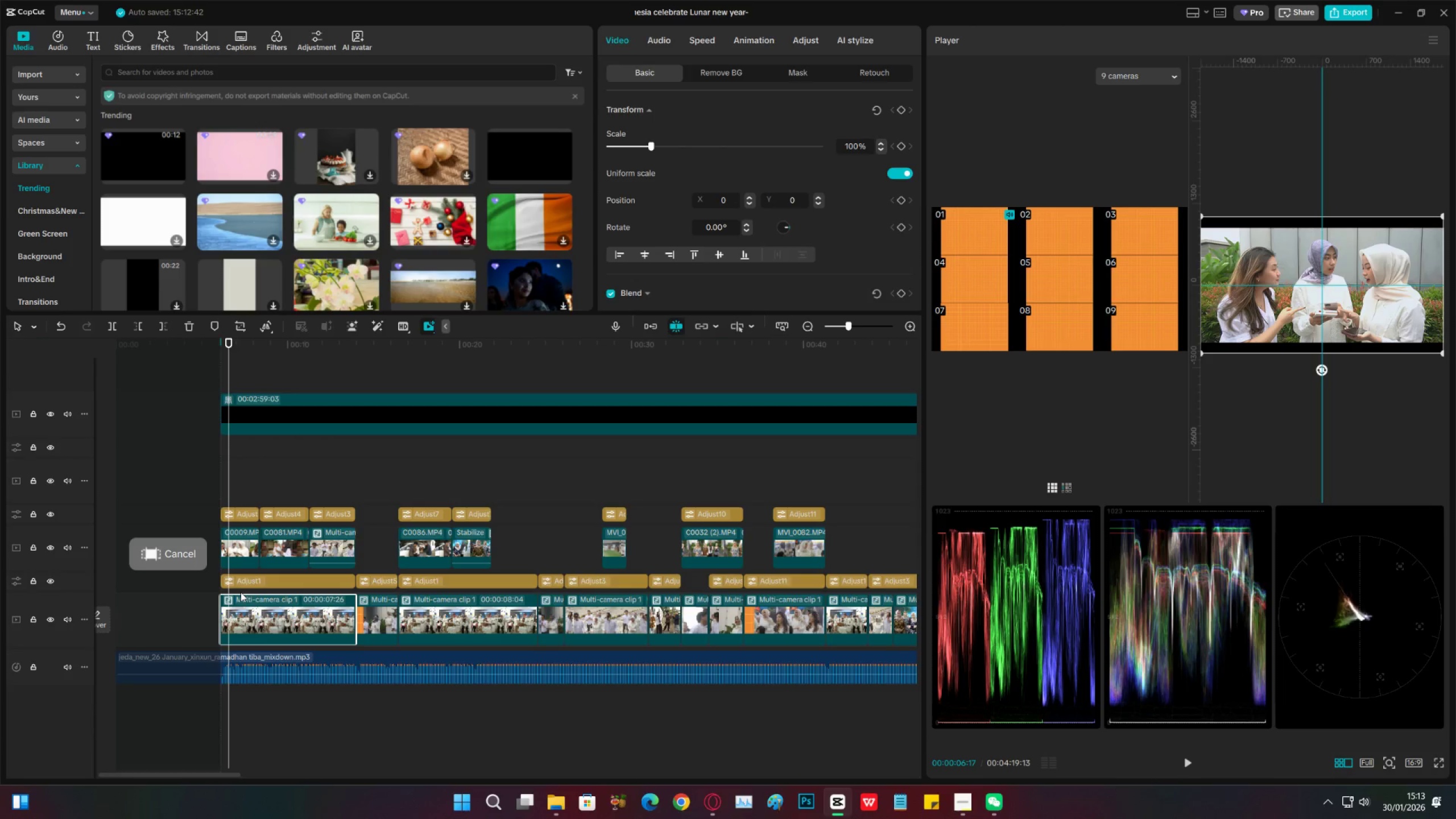 
left_click([1345, 763])
 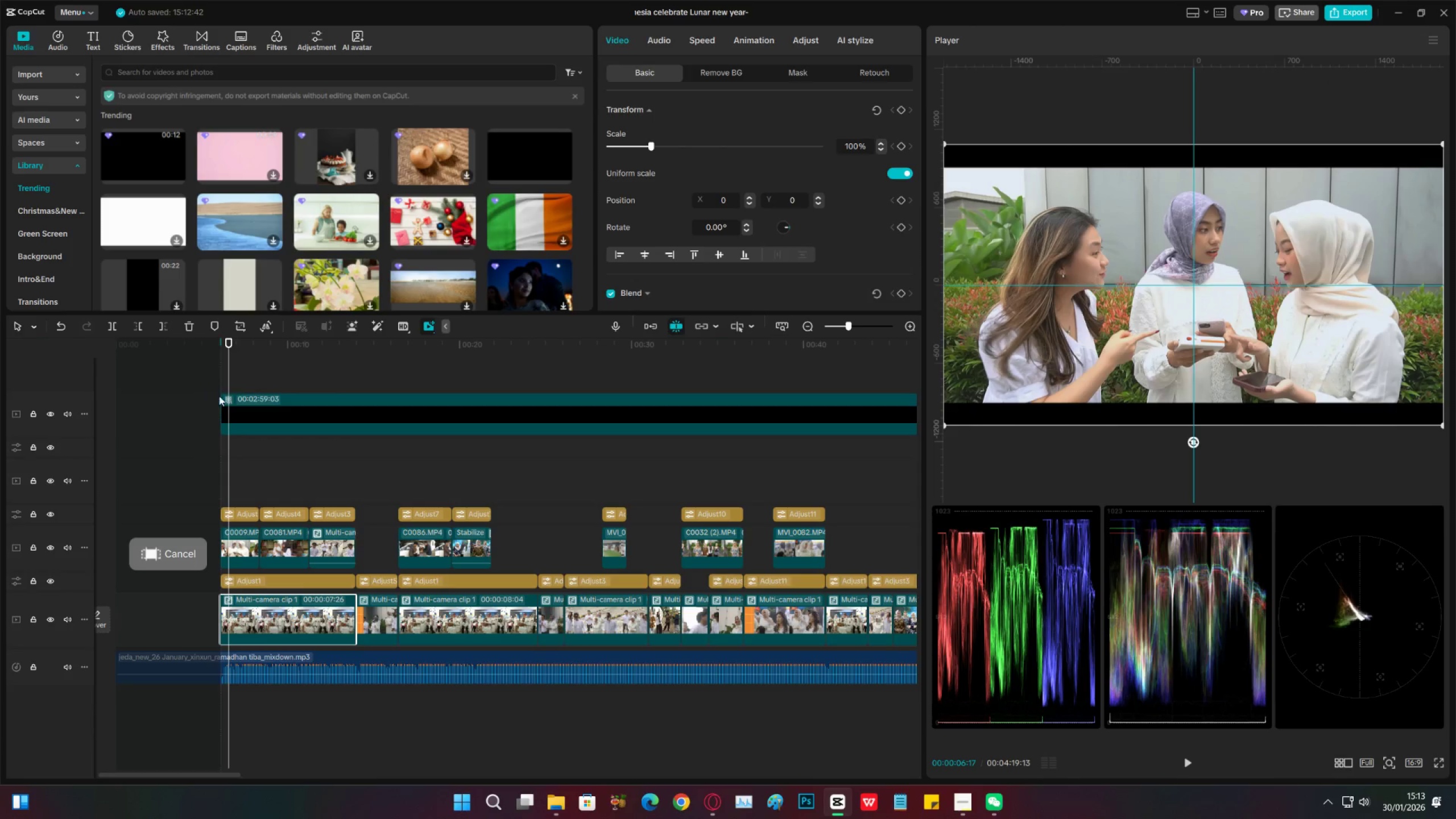 
left_click_drag(start_coordinate=[228, 356], to_coordinate=[222, 356])
 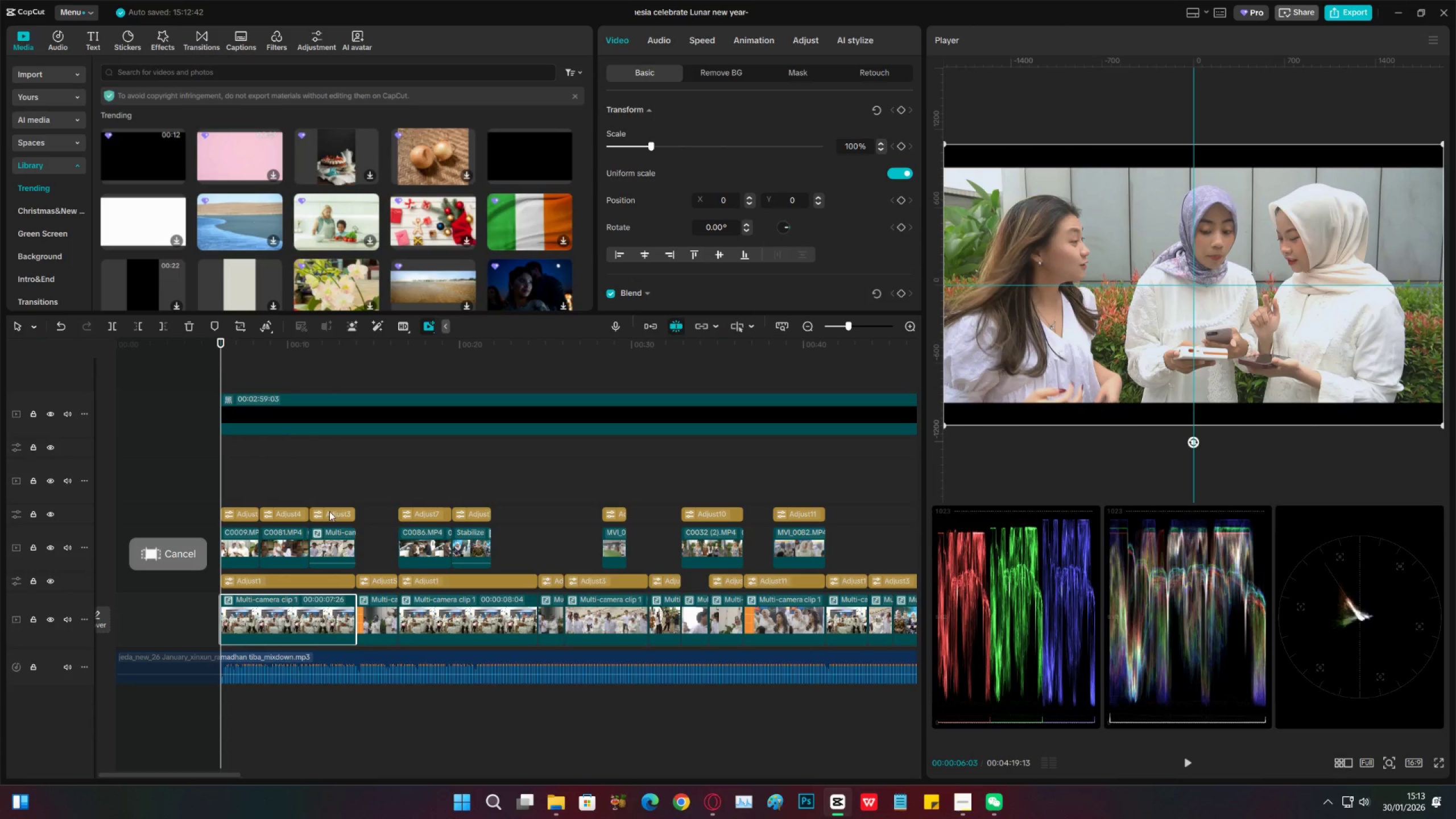 
key(Space)
 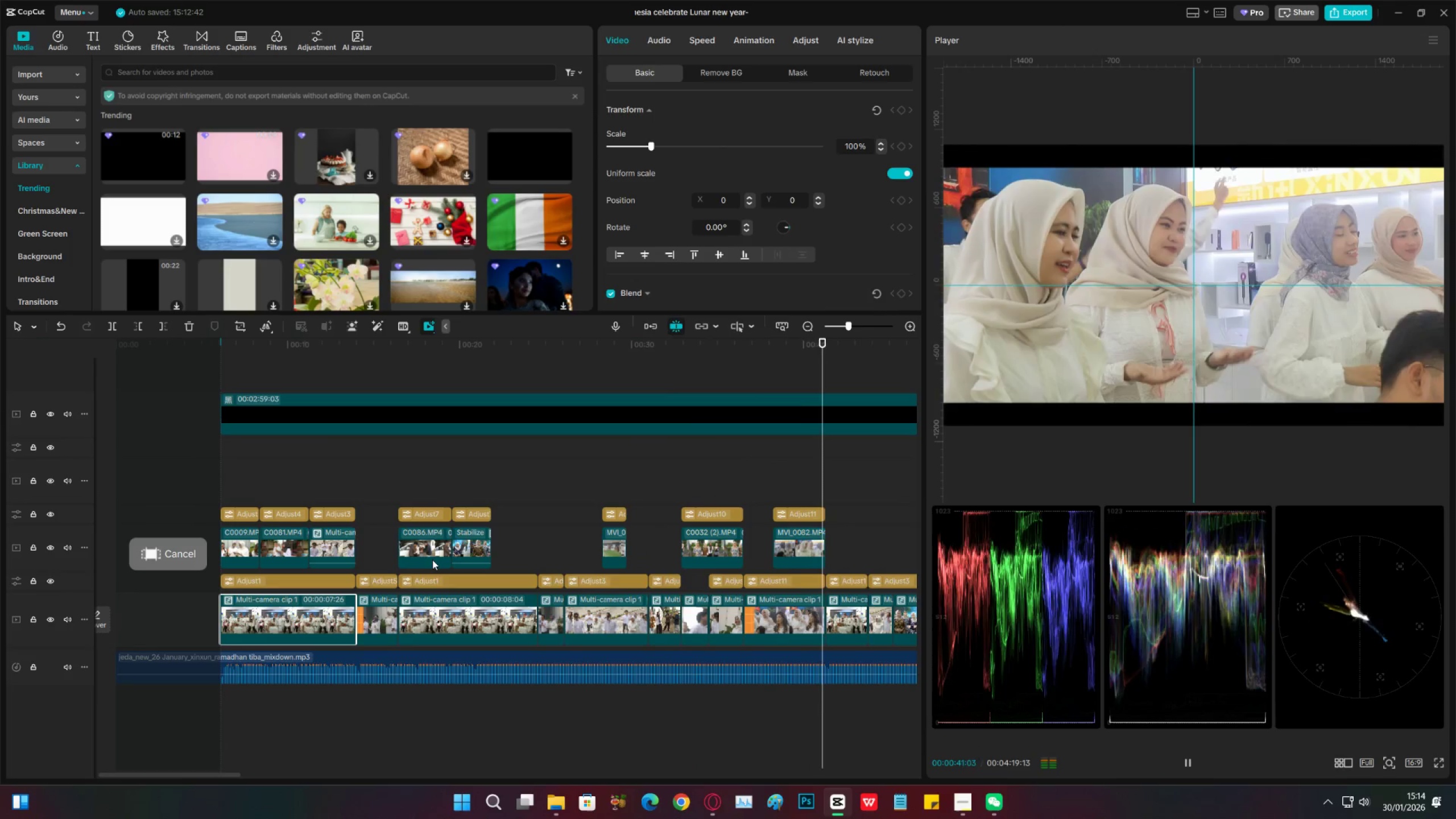 
wait(40.06)
 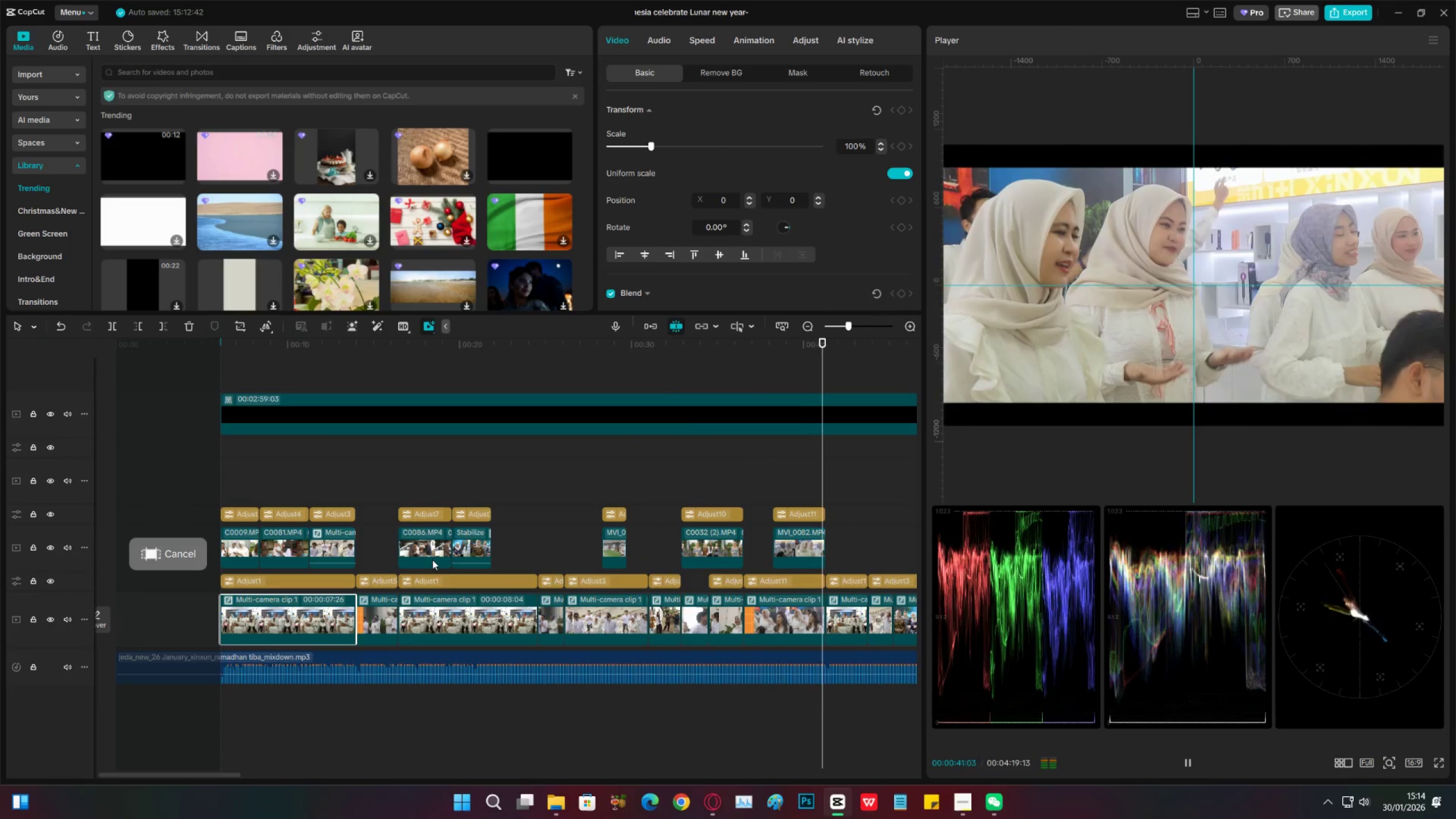 
key(Space)
 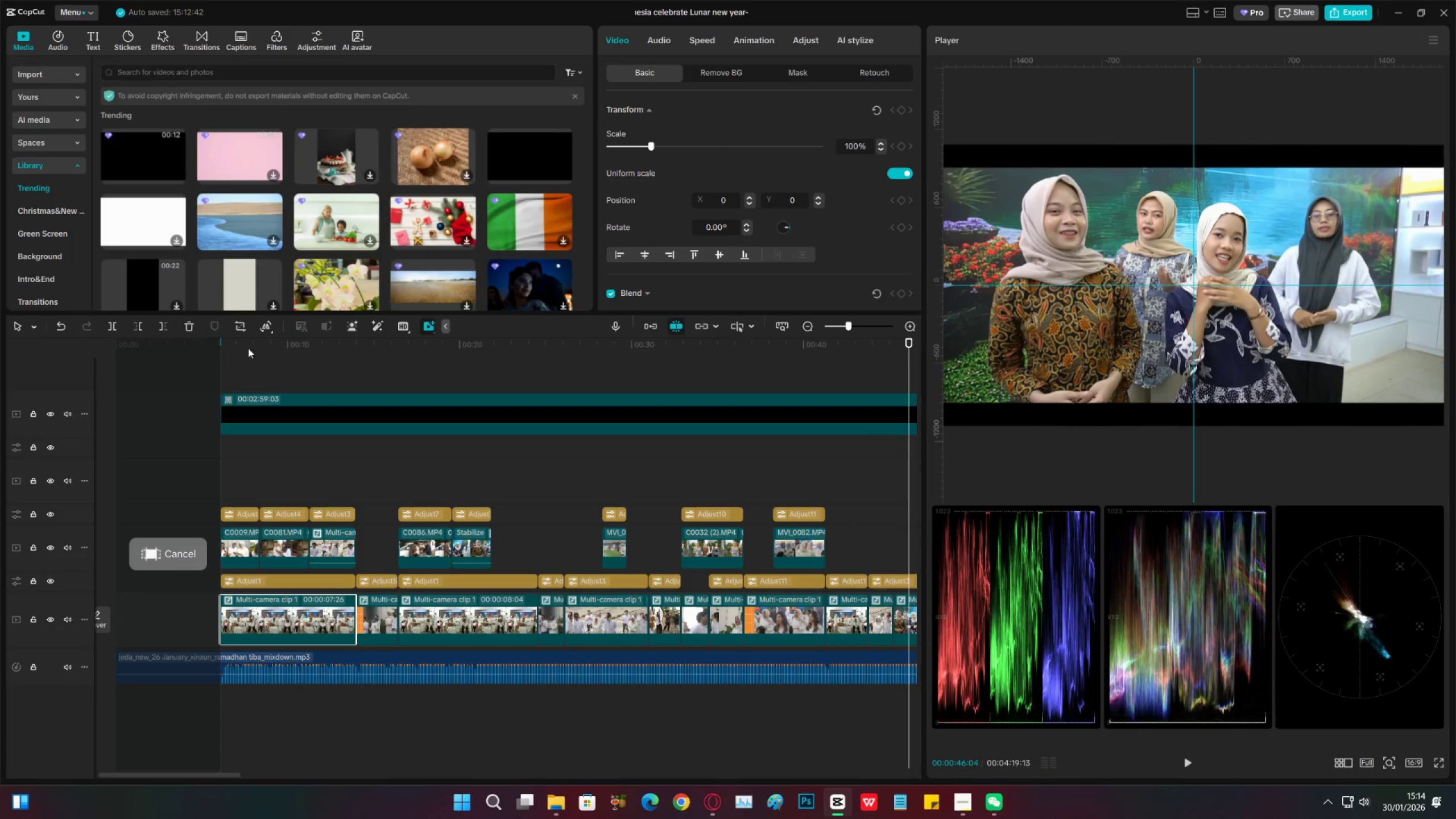 
left_click_drag(start_coordinate=[256, 341], to_coordinate=[204, 345])
 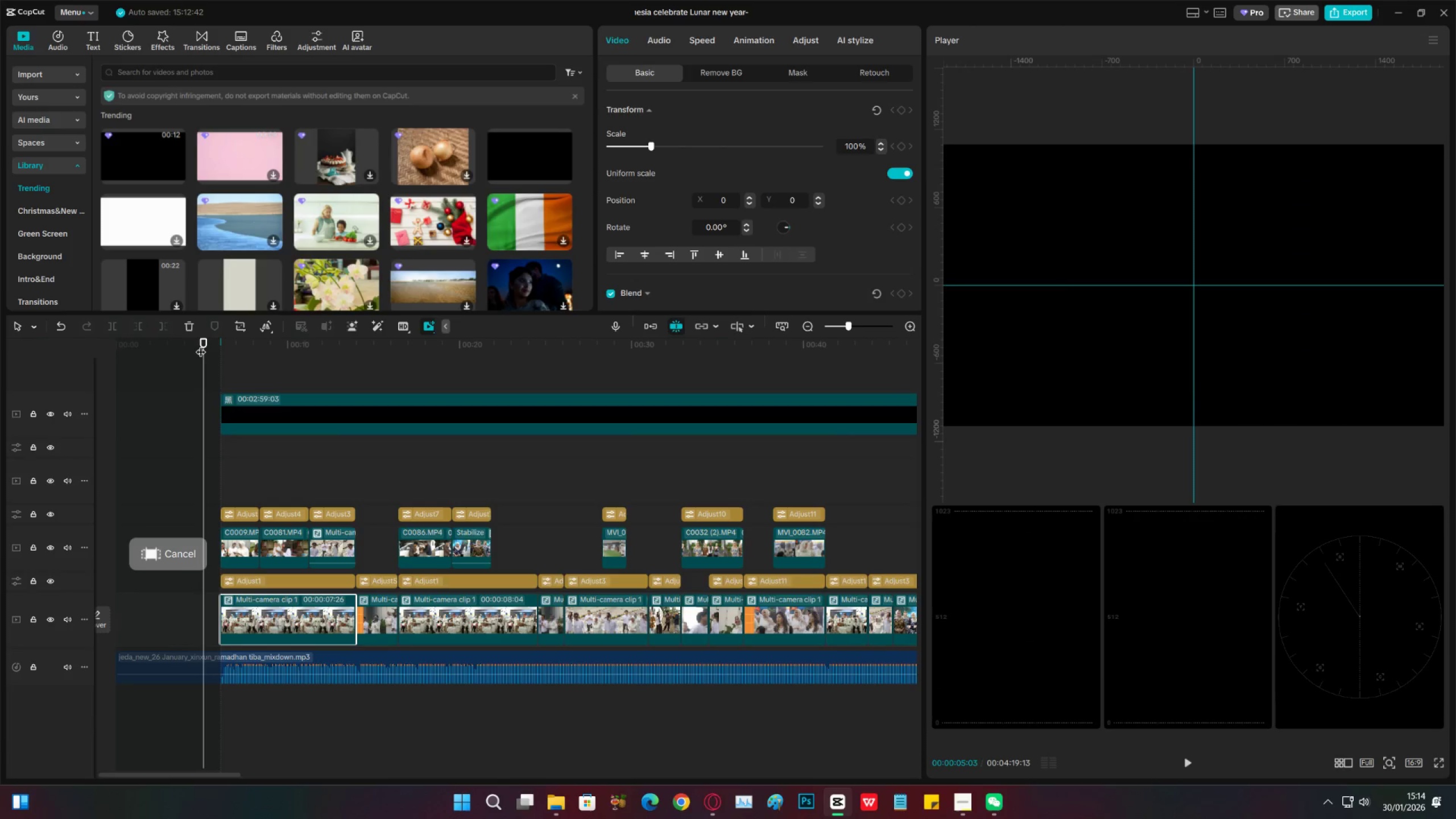 
key(Space)
 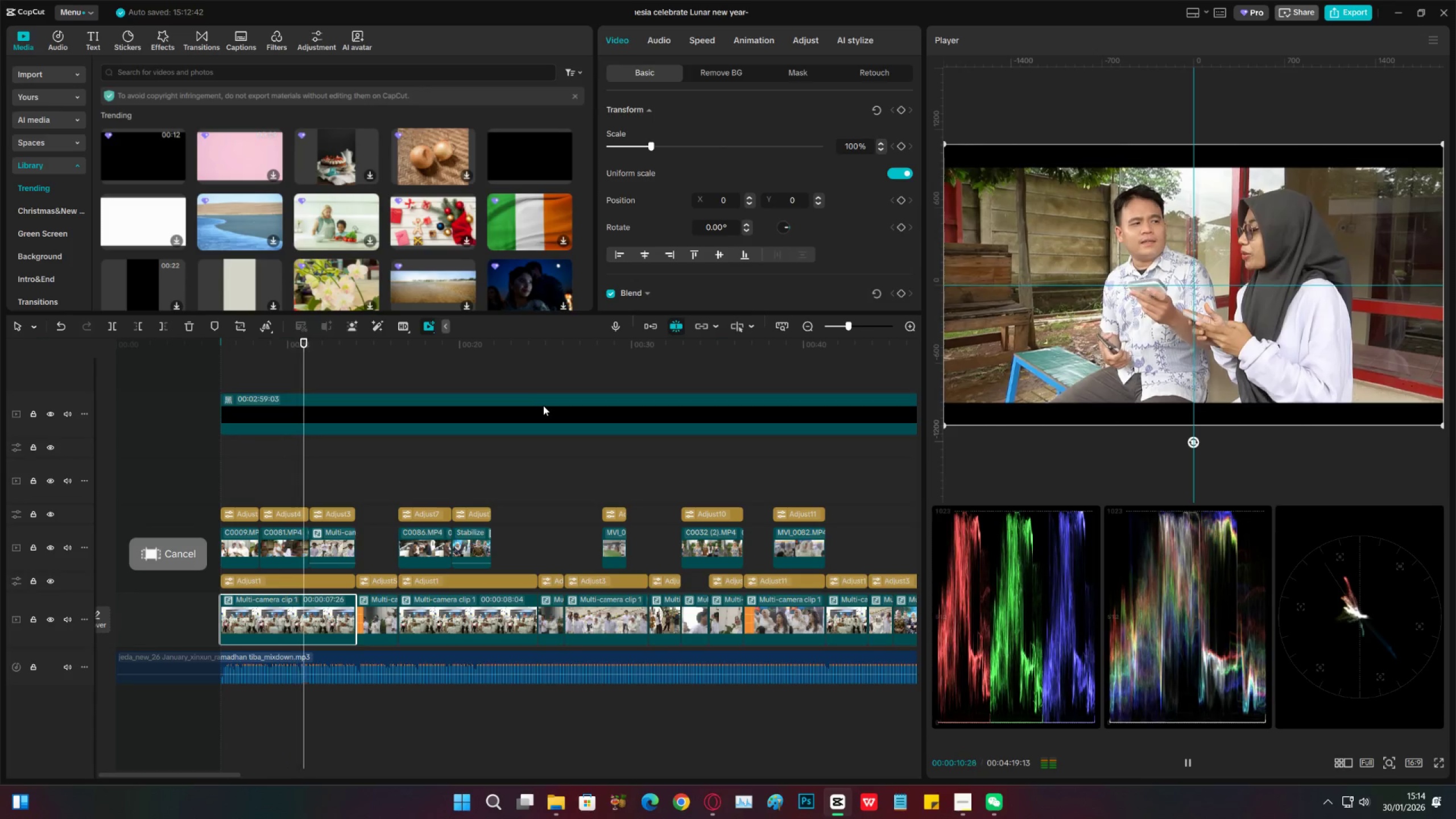 
wait(10.86)
 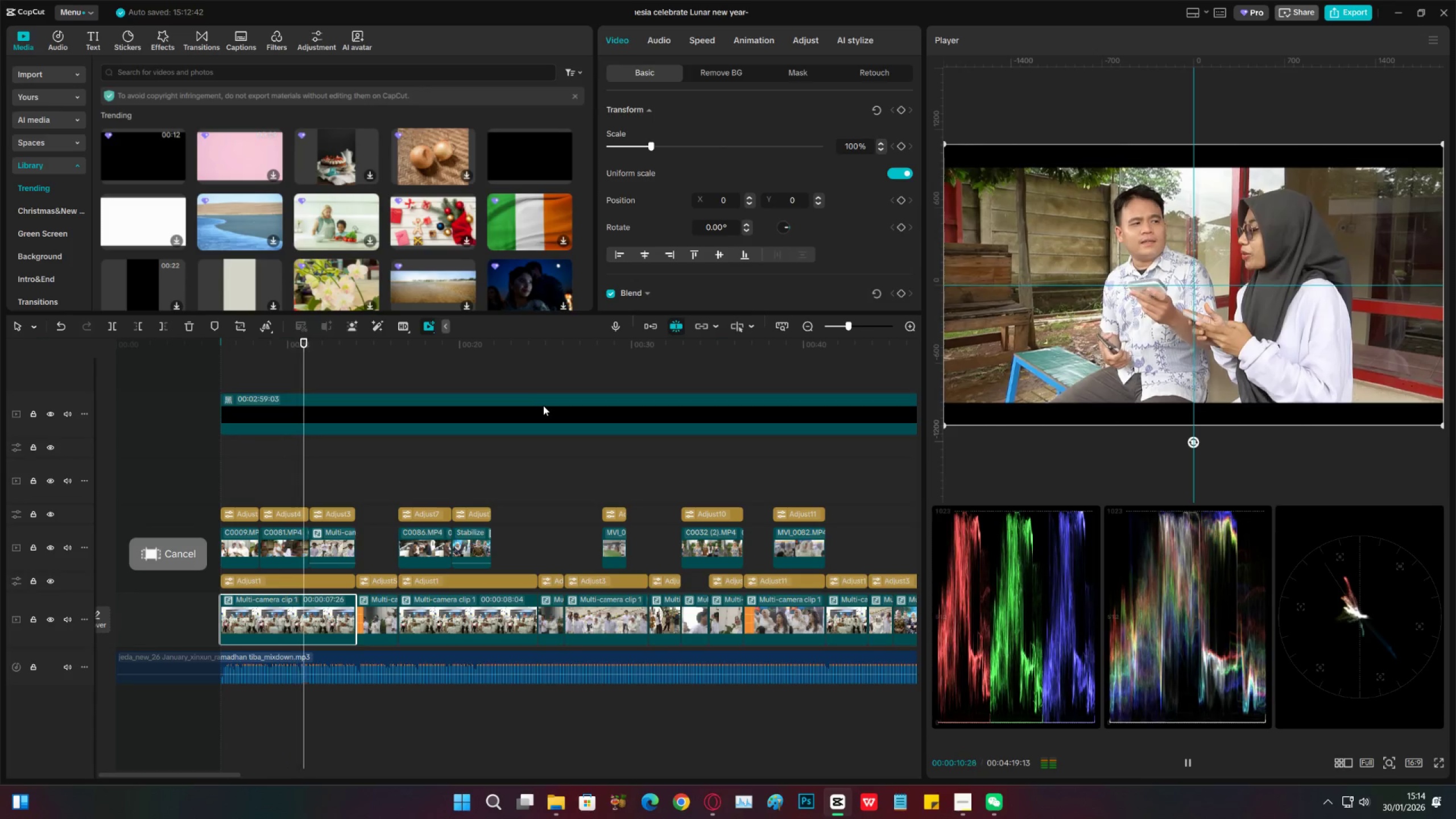 
key(Space)
 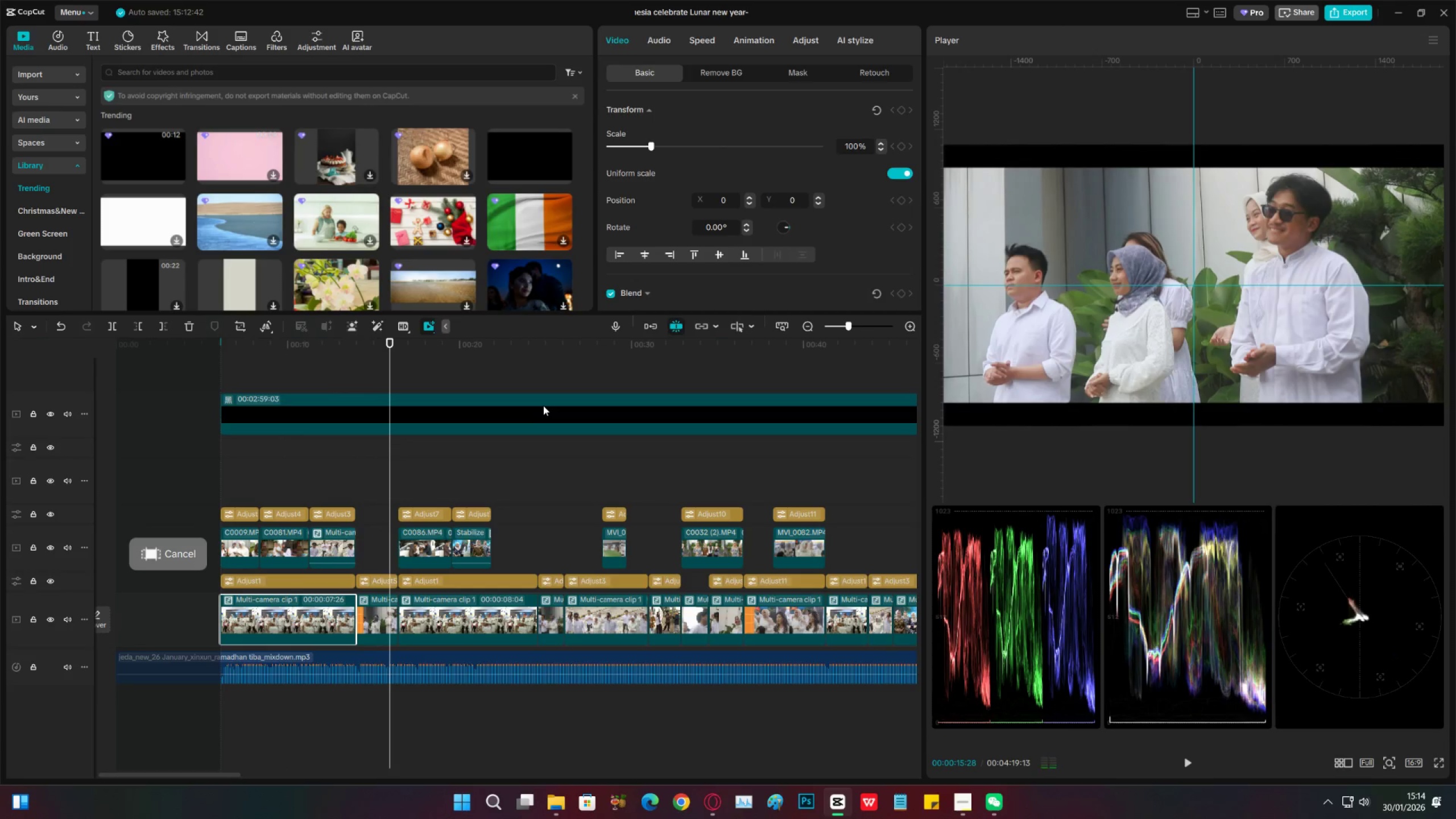 
key(Space)
 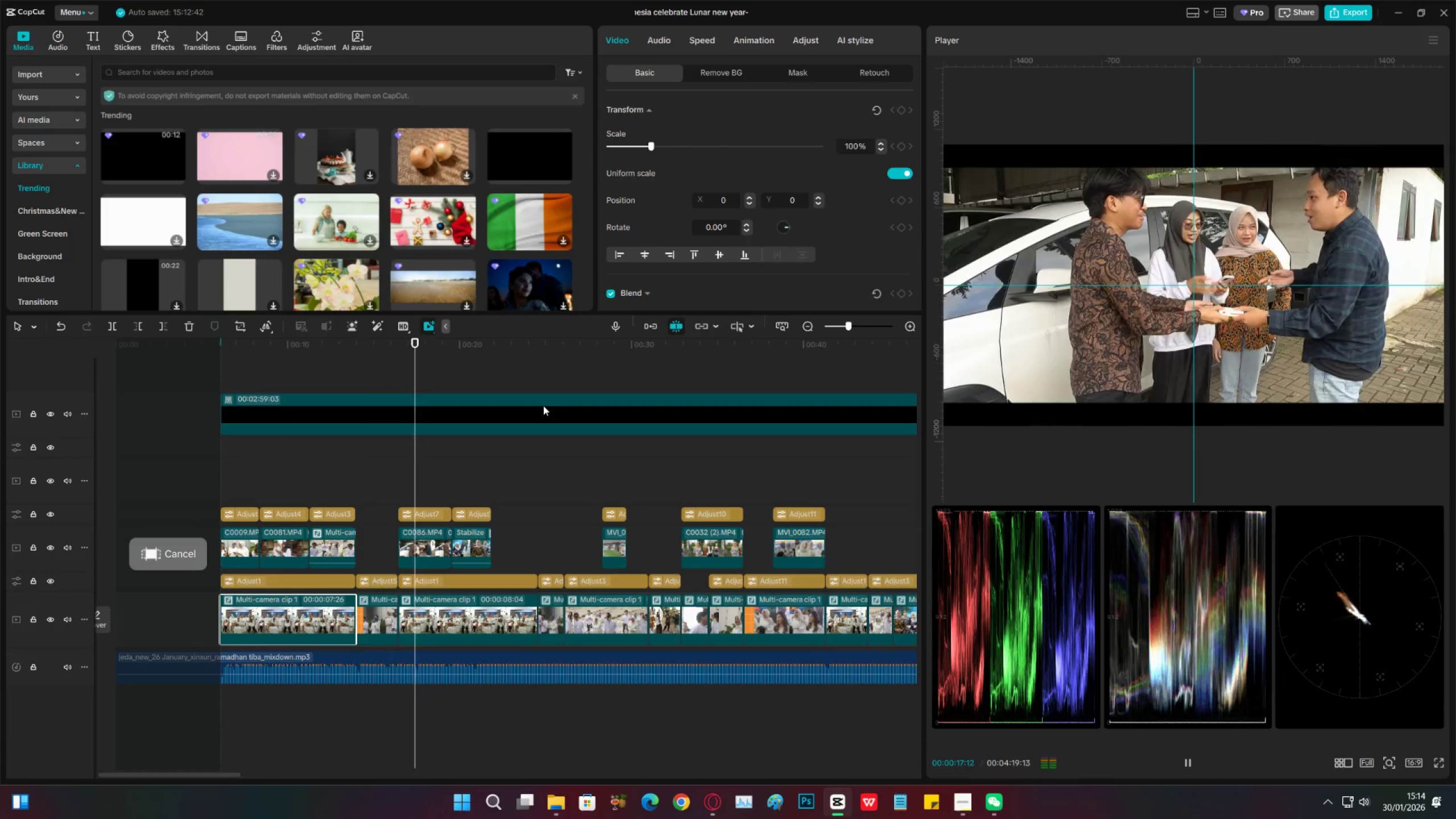 
key(Space)
 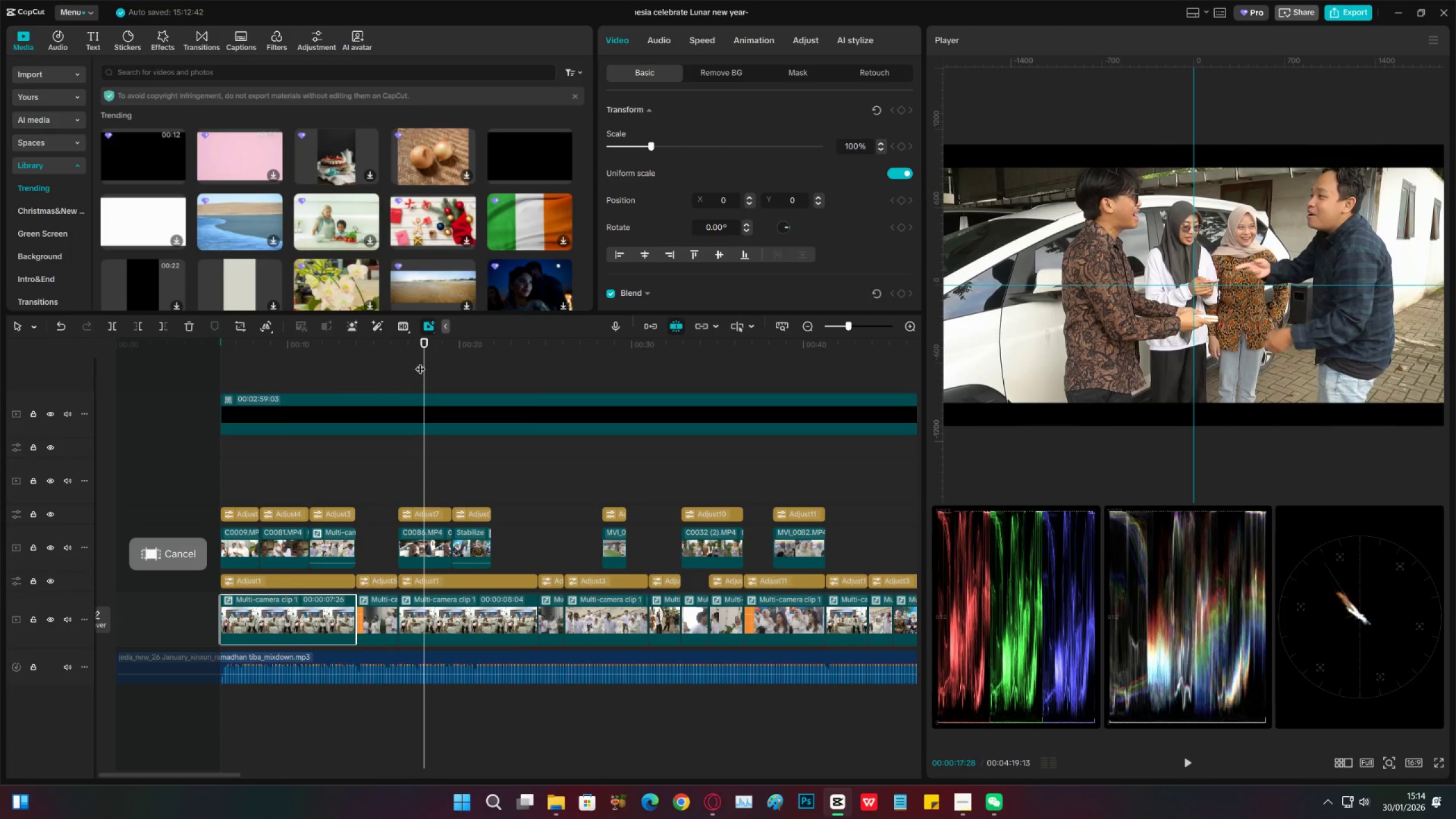 
key(Space)
 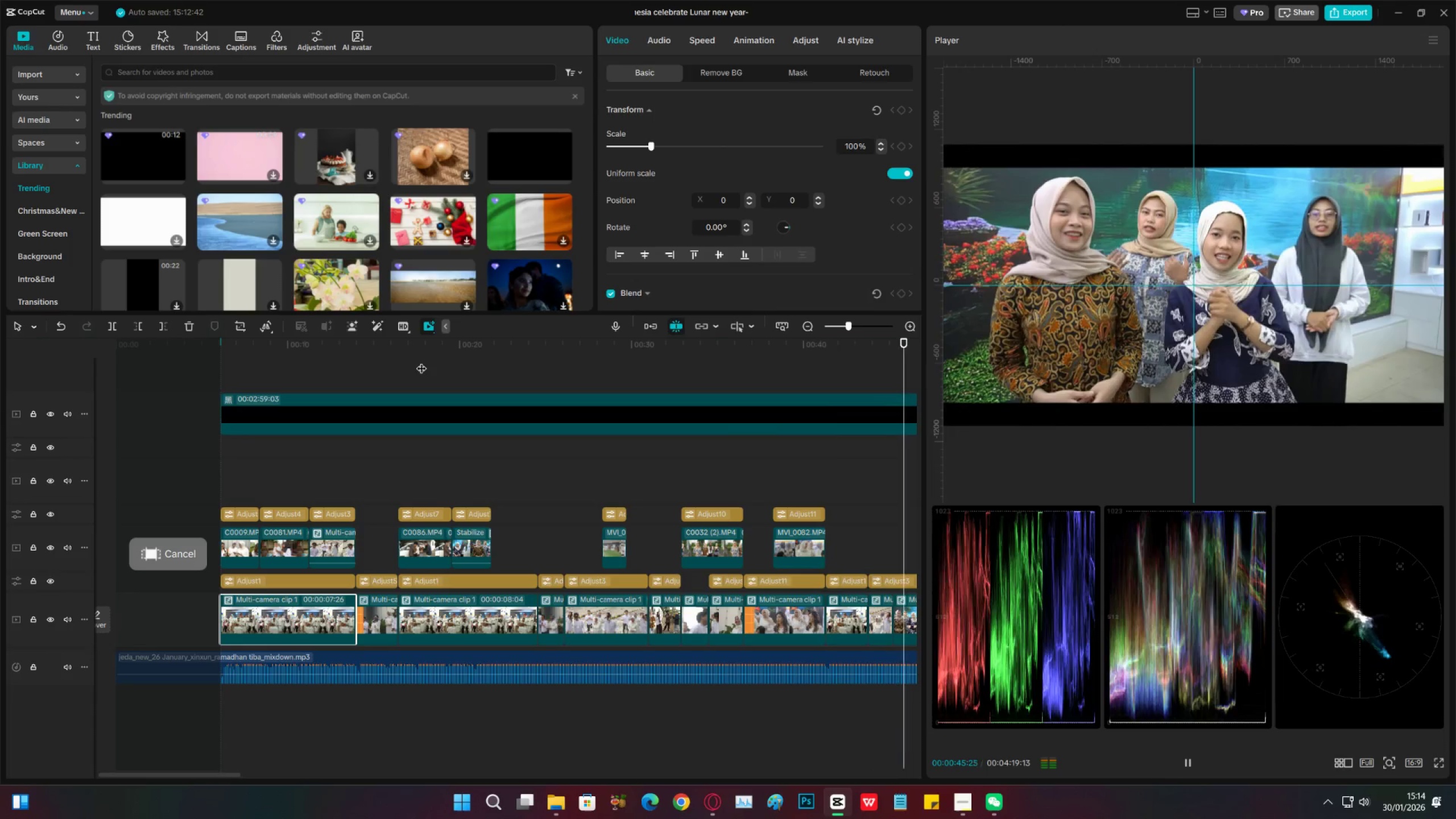 
wait(32.95)
 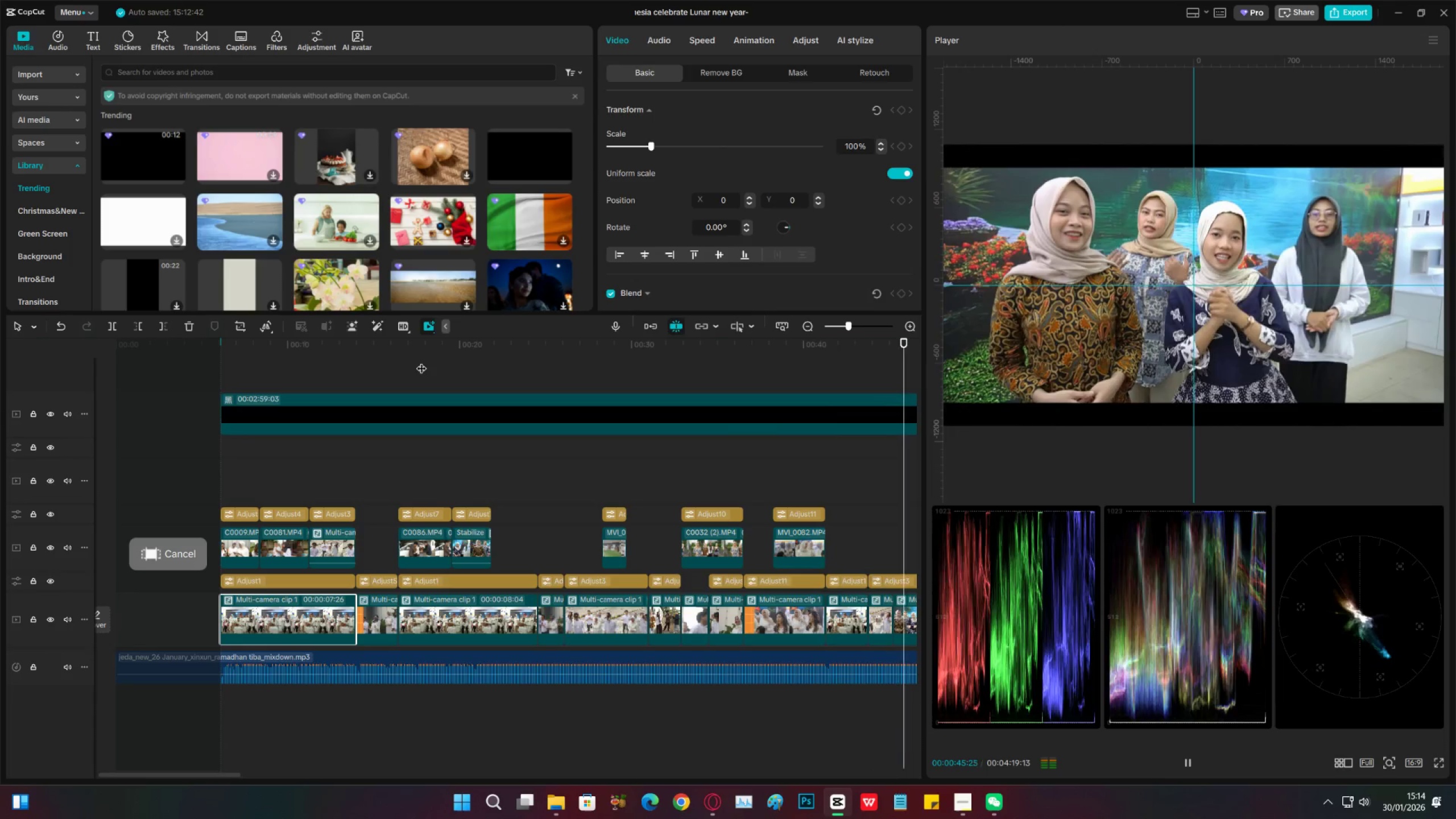 
key(Space)
 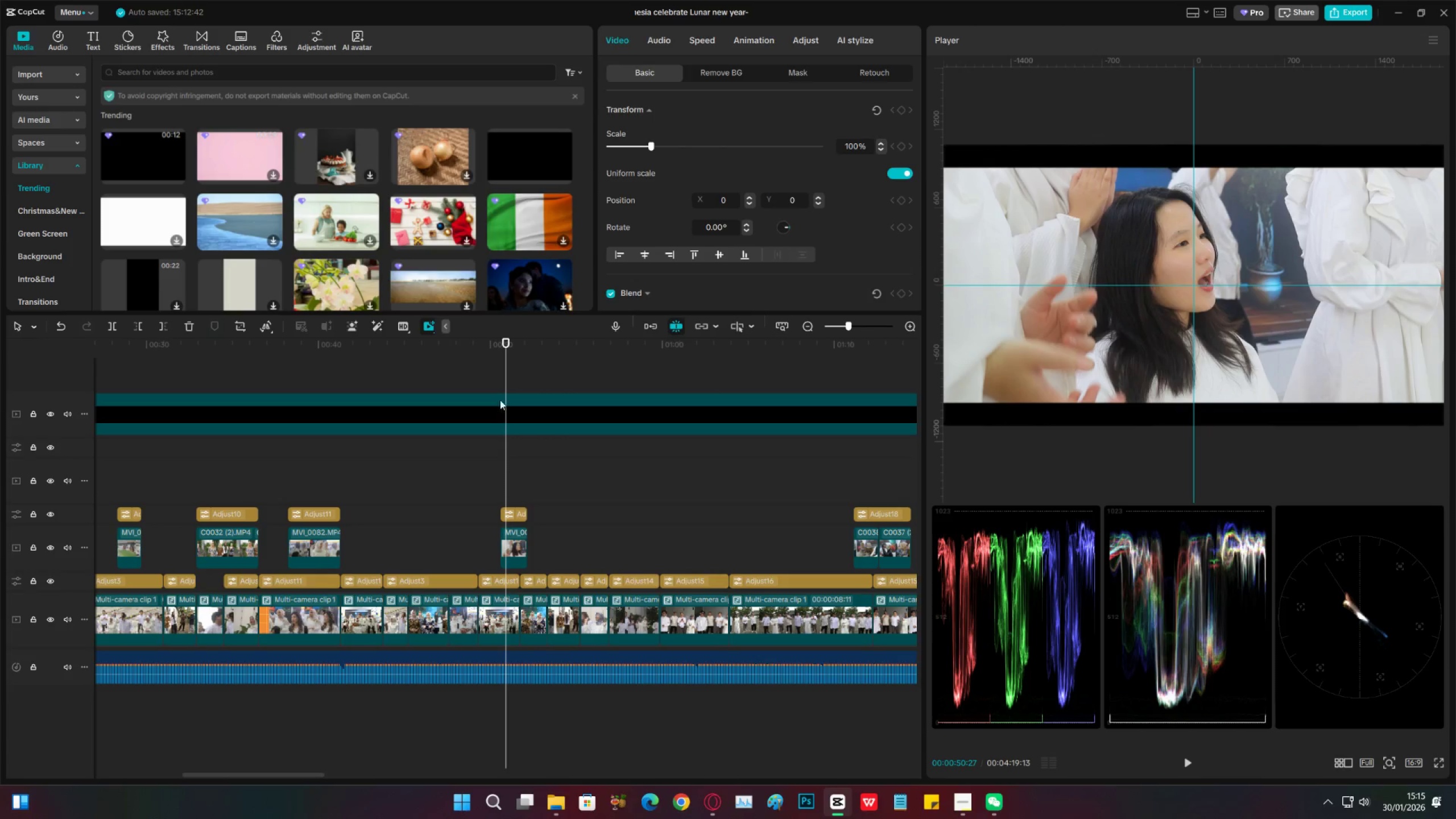 
left_click_drag(start_coordinate=[507, 374], to_coordinate=[471, 384])
 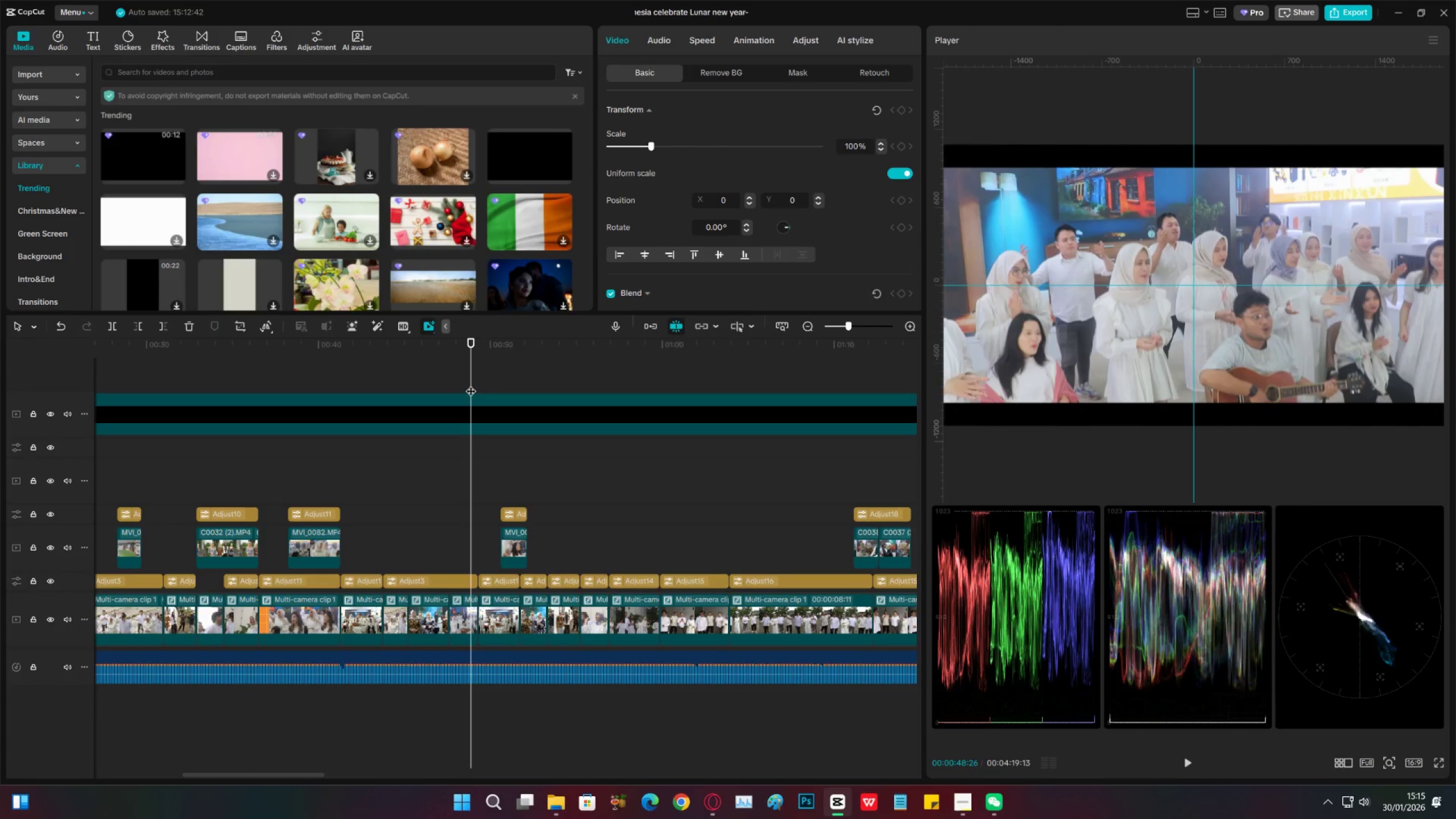 
key(Space)
 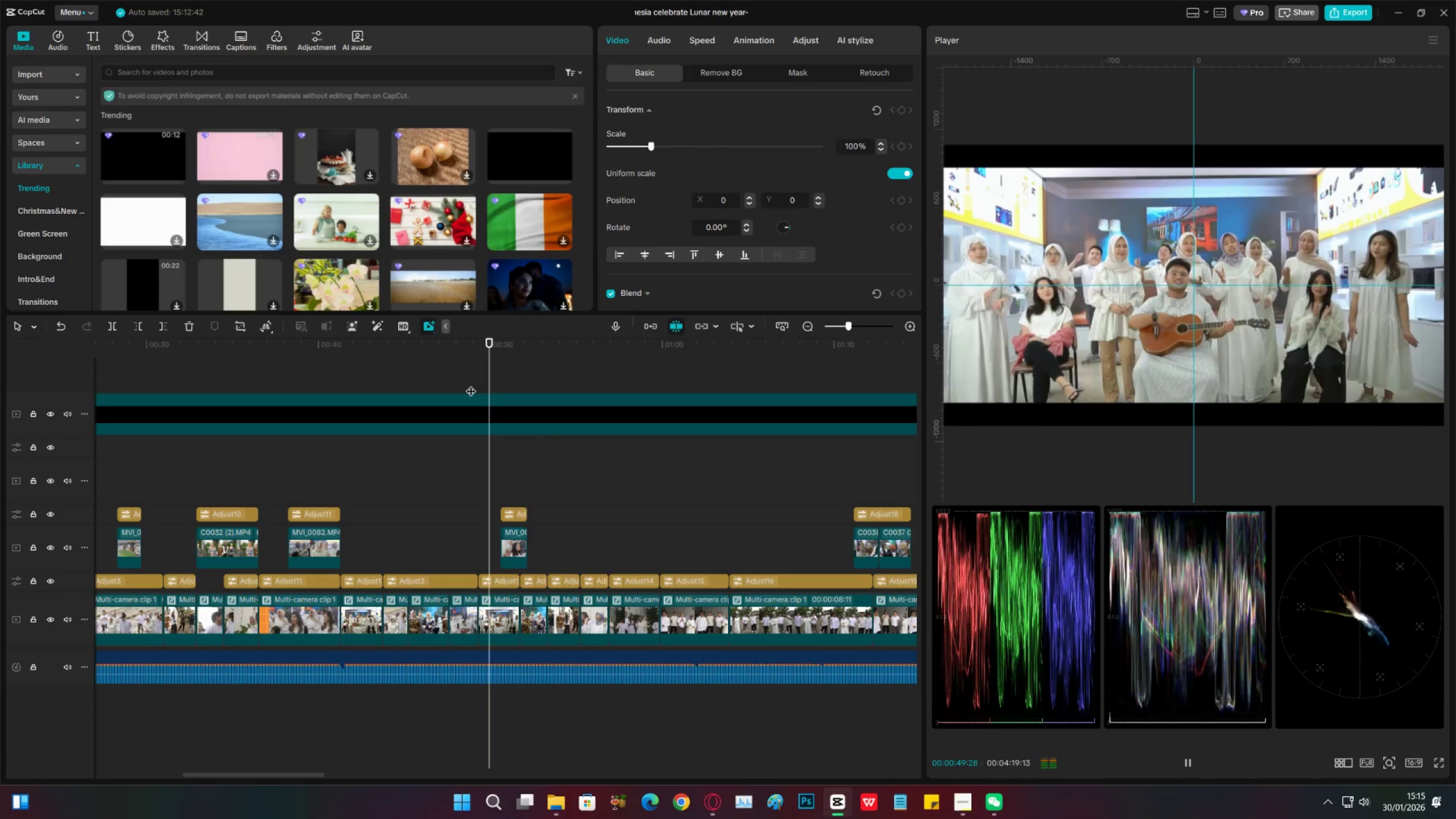 
key(Space)
 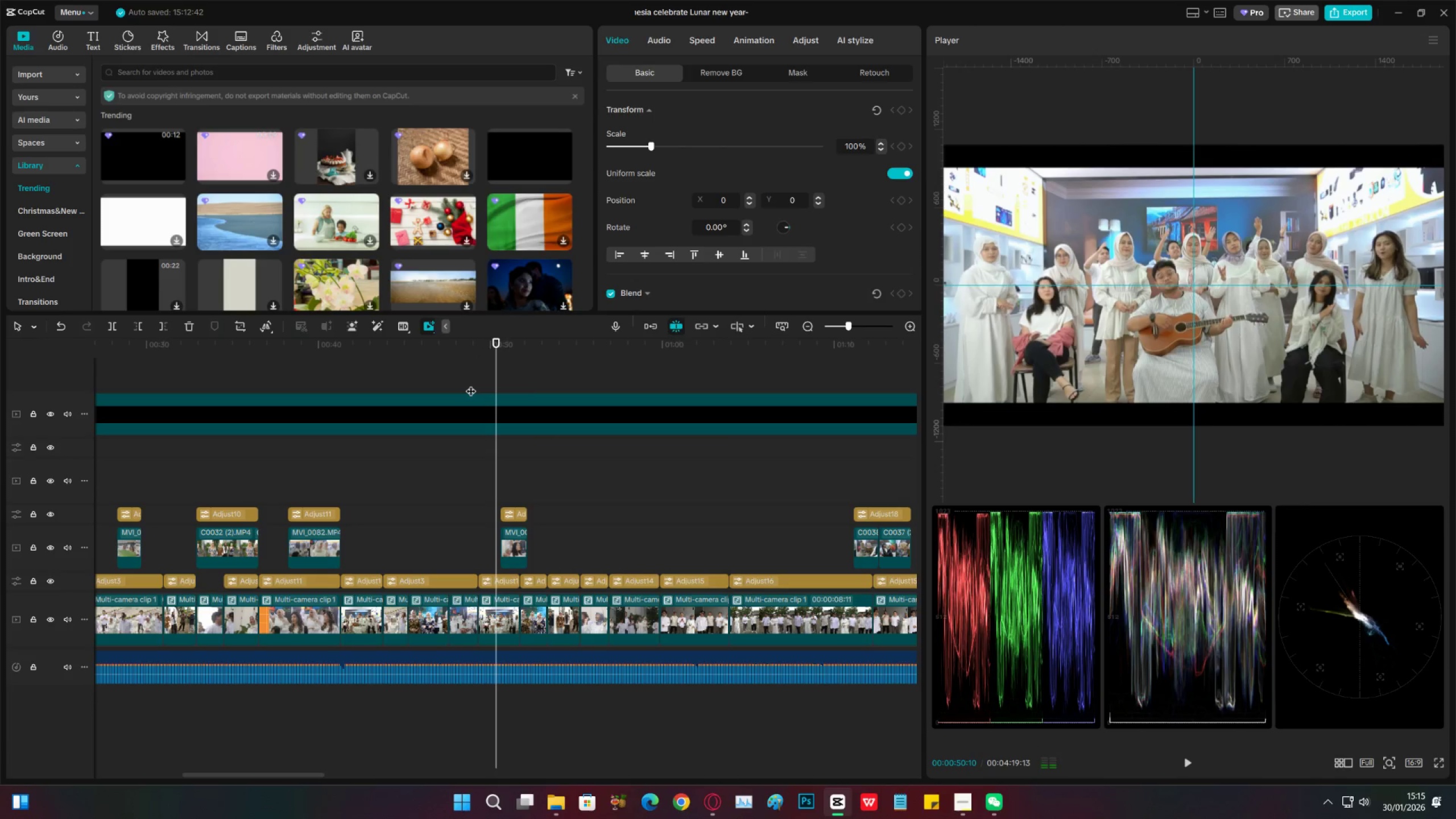 
key(Space)
 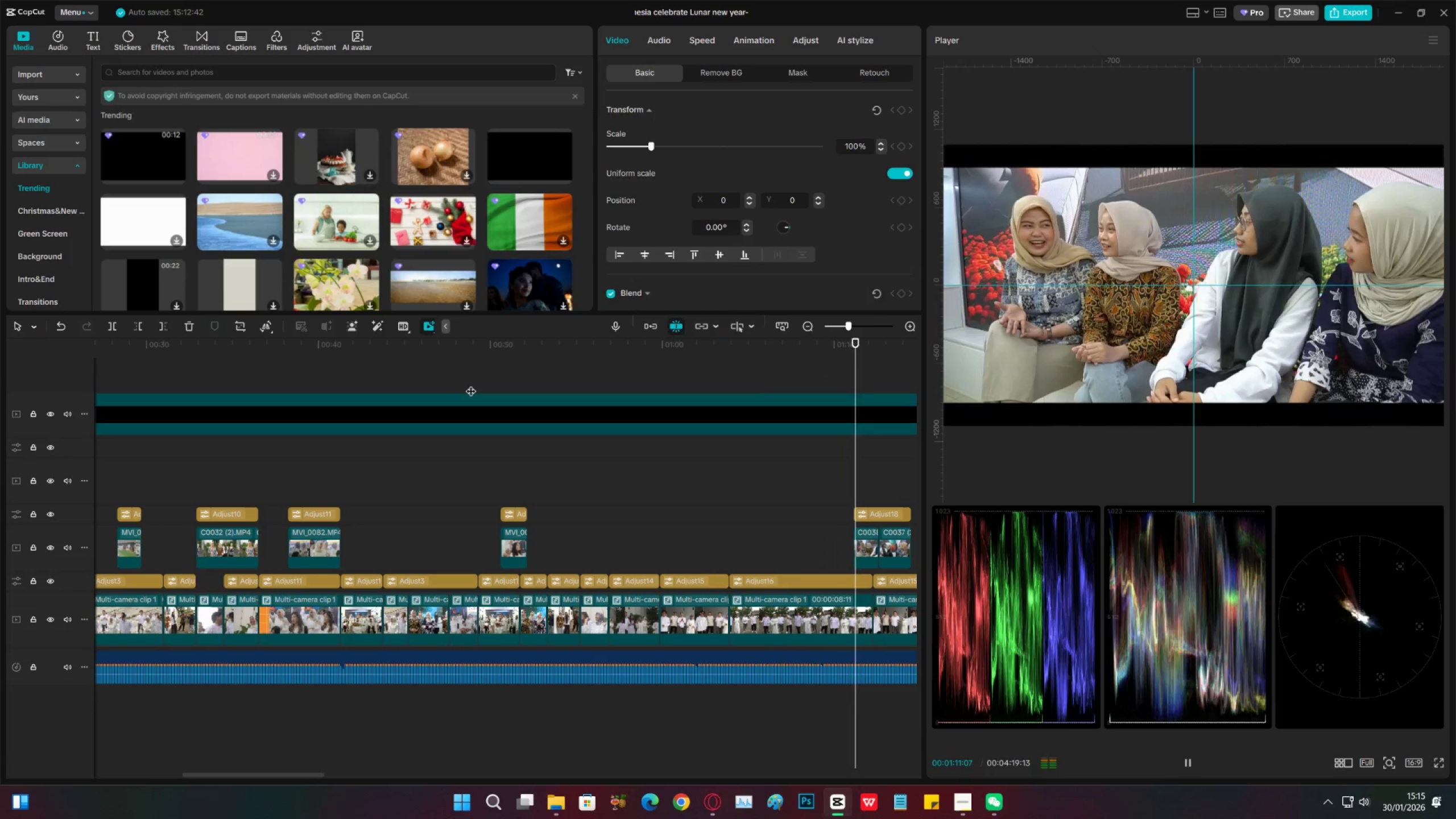 
wait(25.91)
 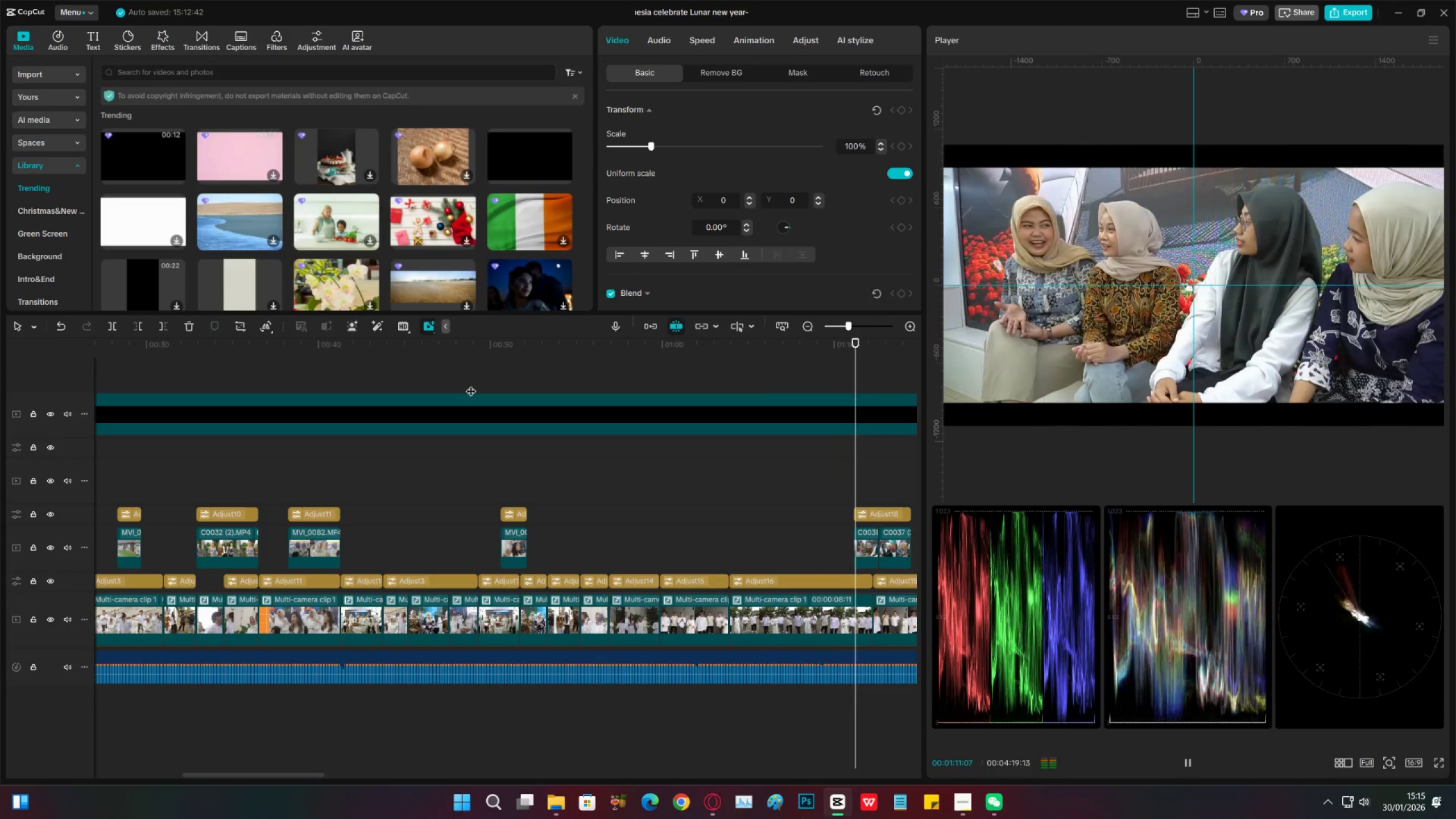 
key(Space)
 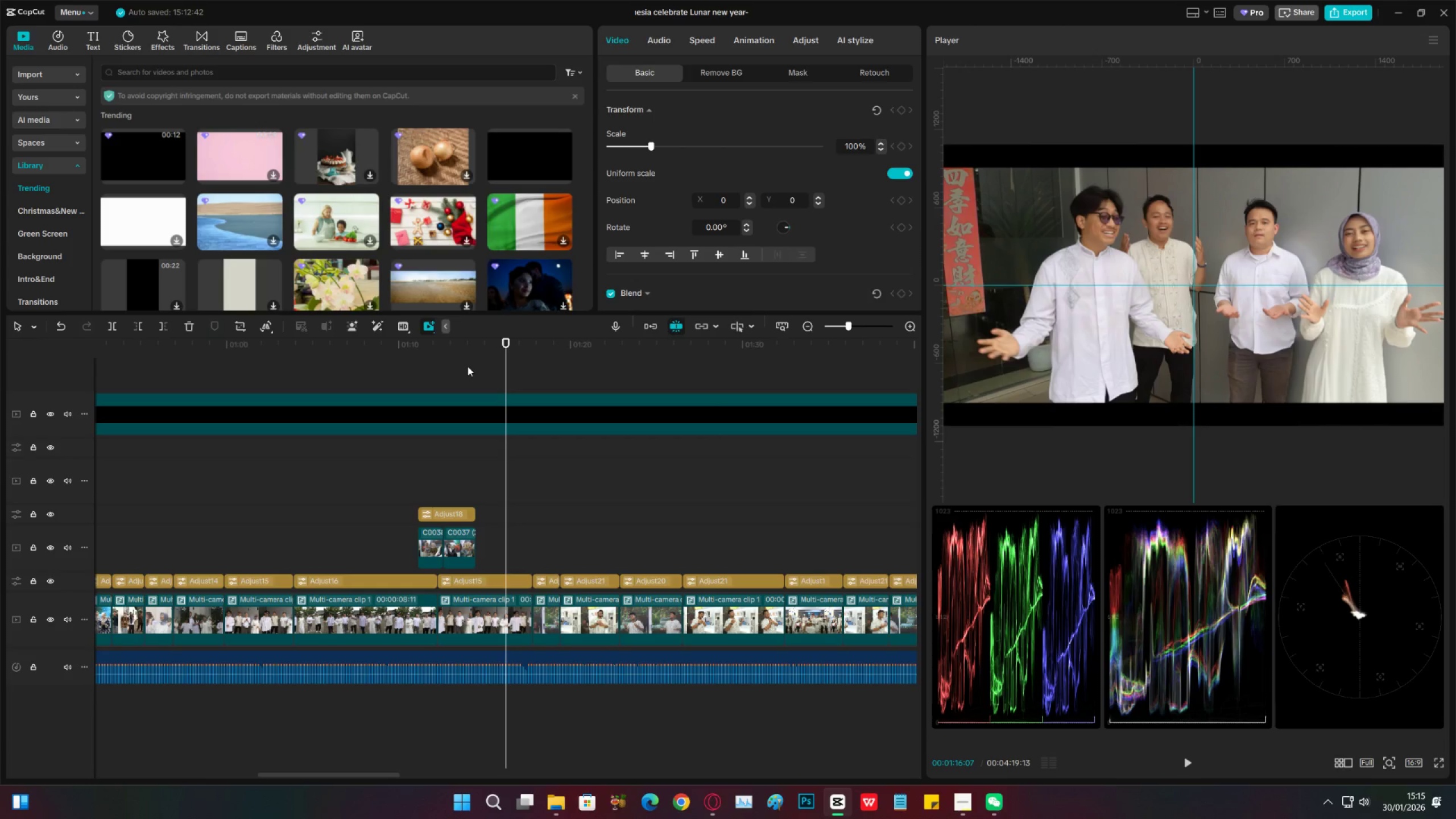 
wait(6.3)
 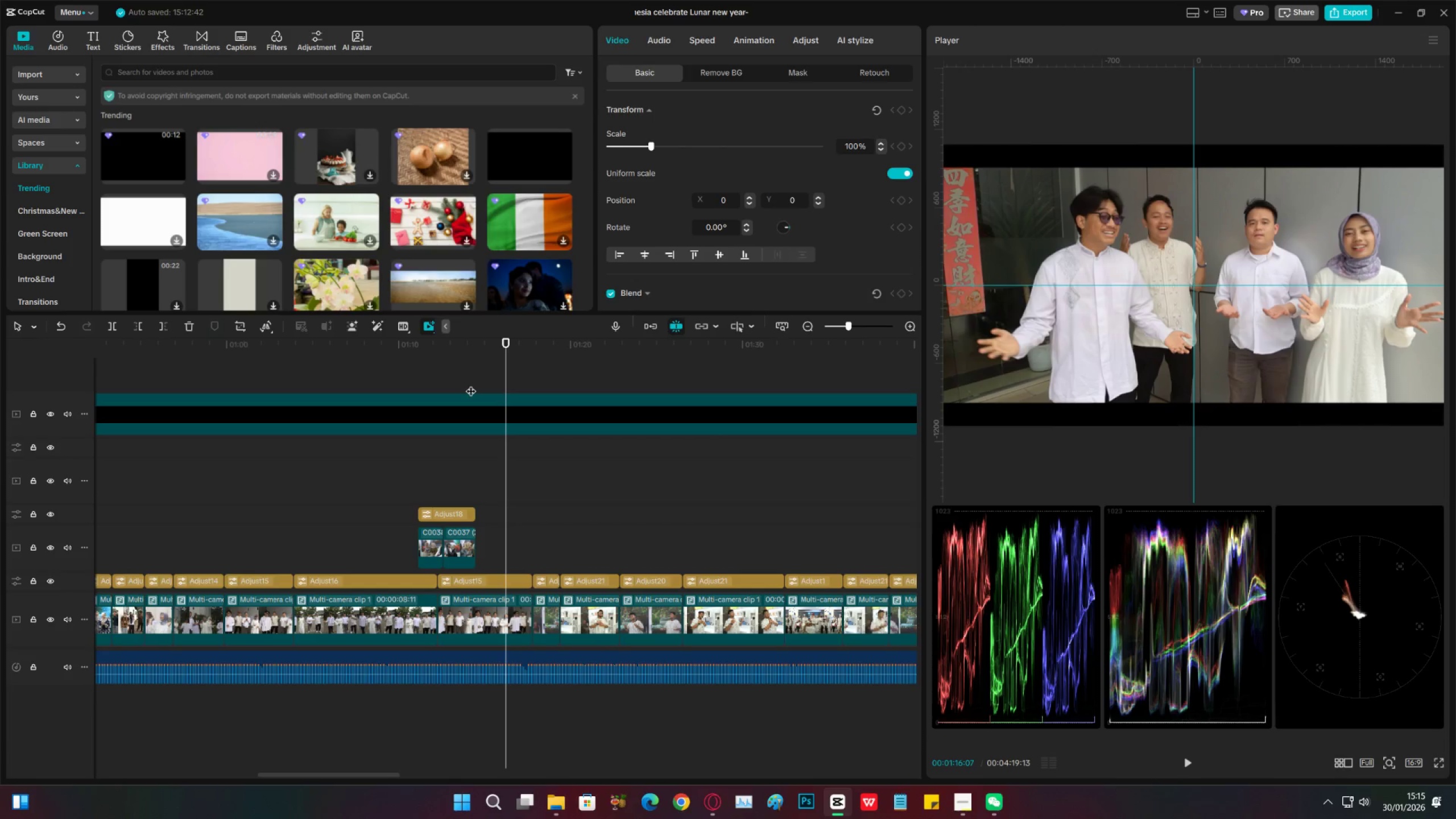 
left_click_drag(start_coordinate=[509, 365], to_coordinate=[482, 367])
 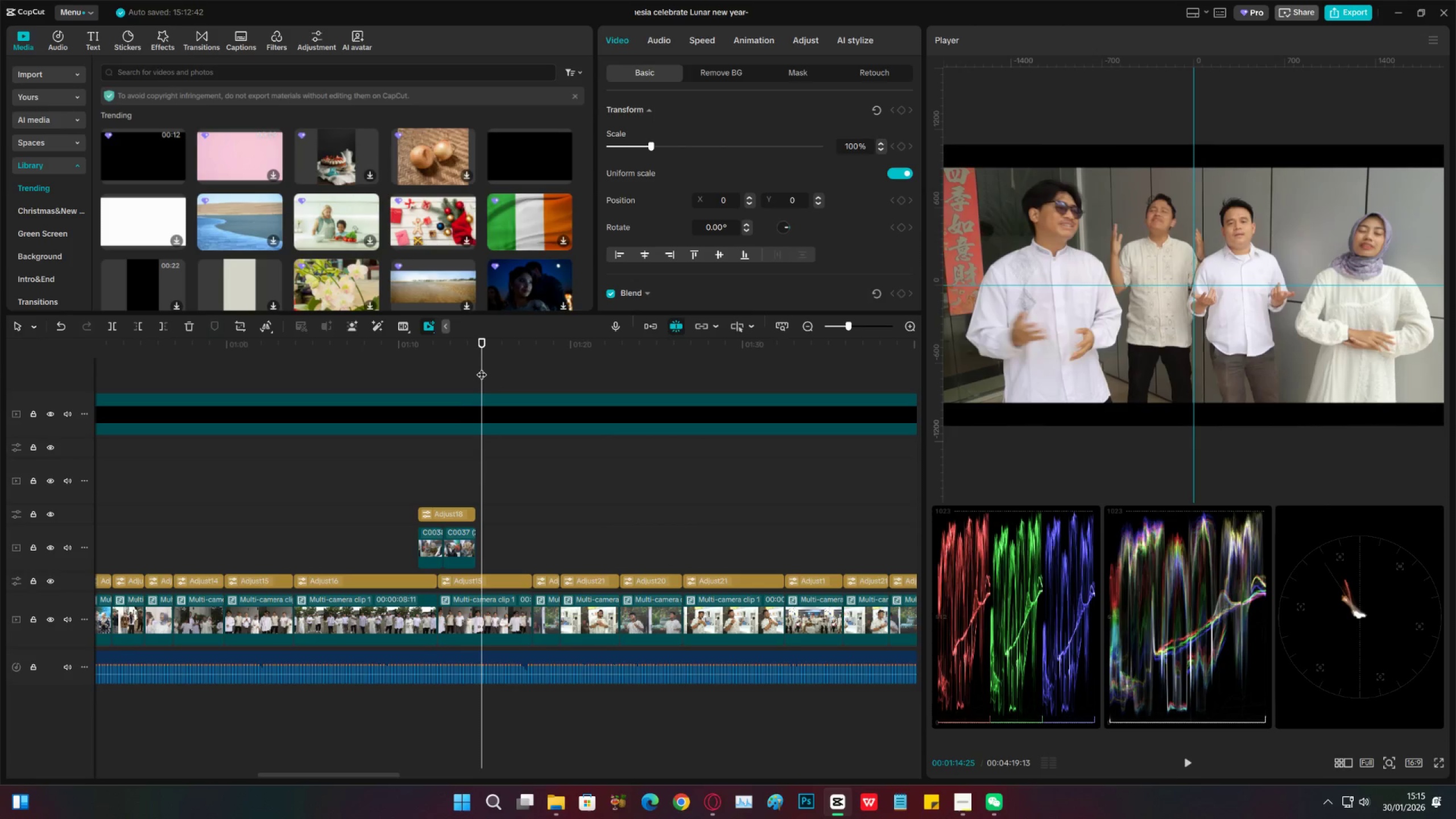 
key(Space)
 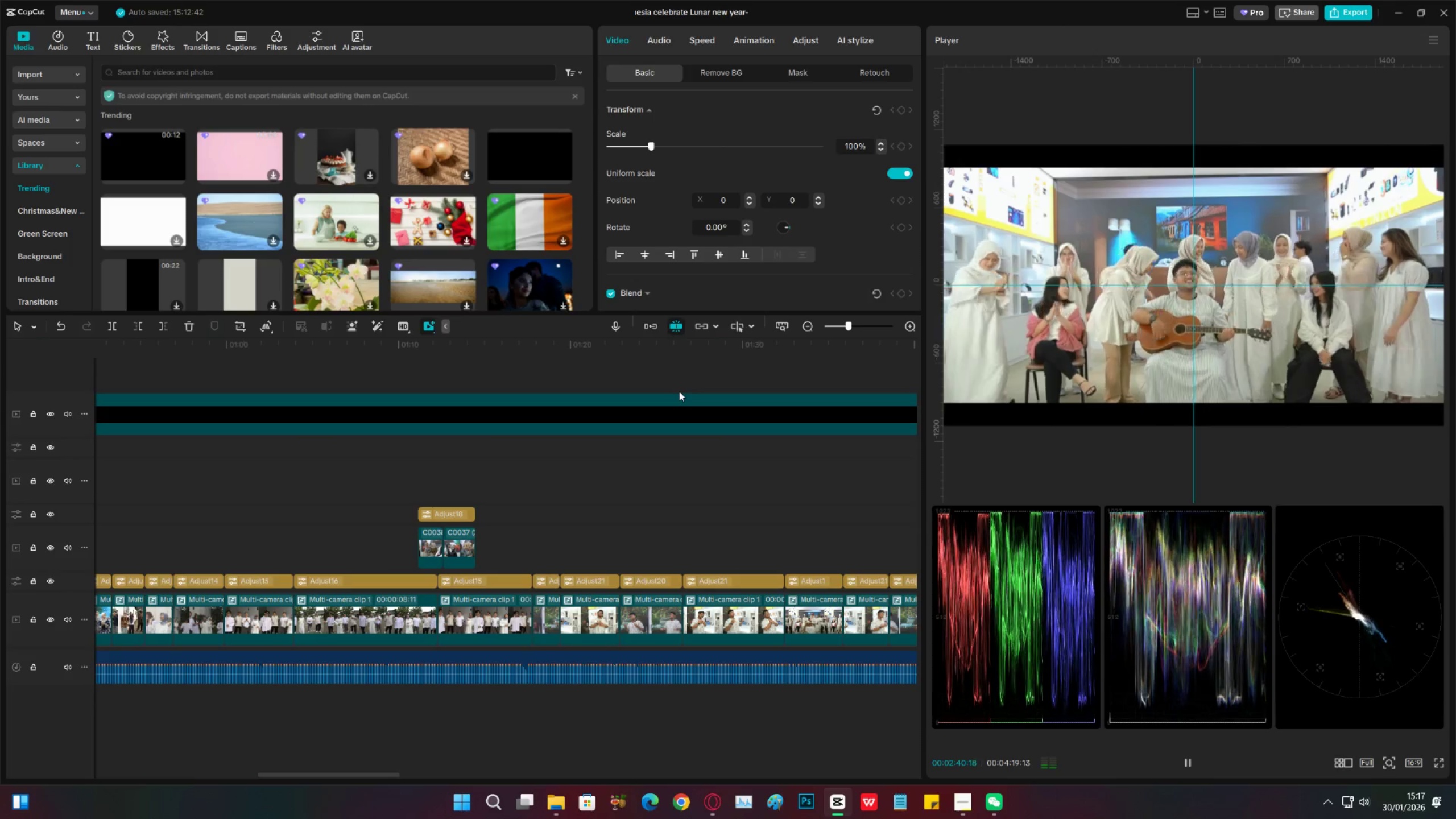 
wait(90.84)
 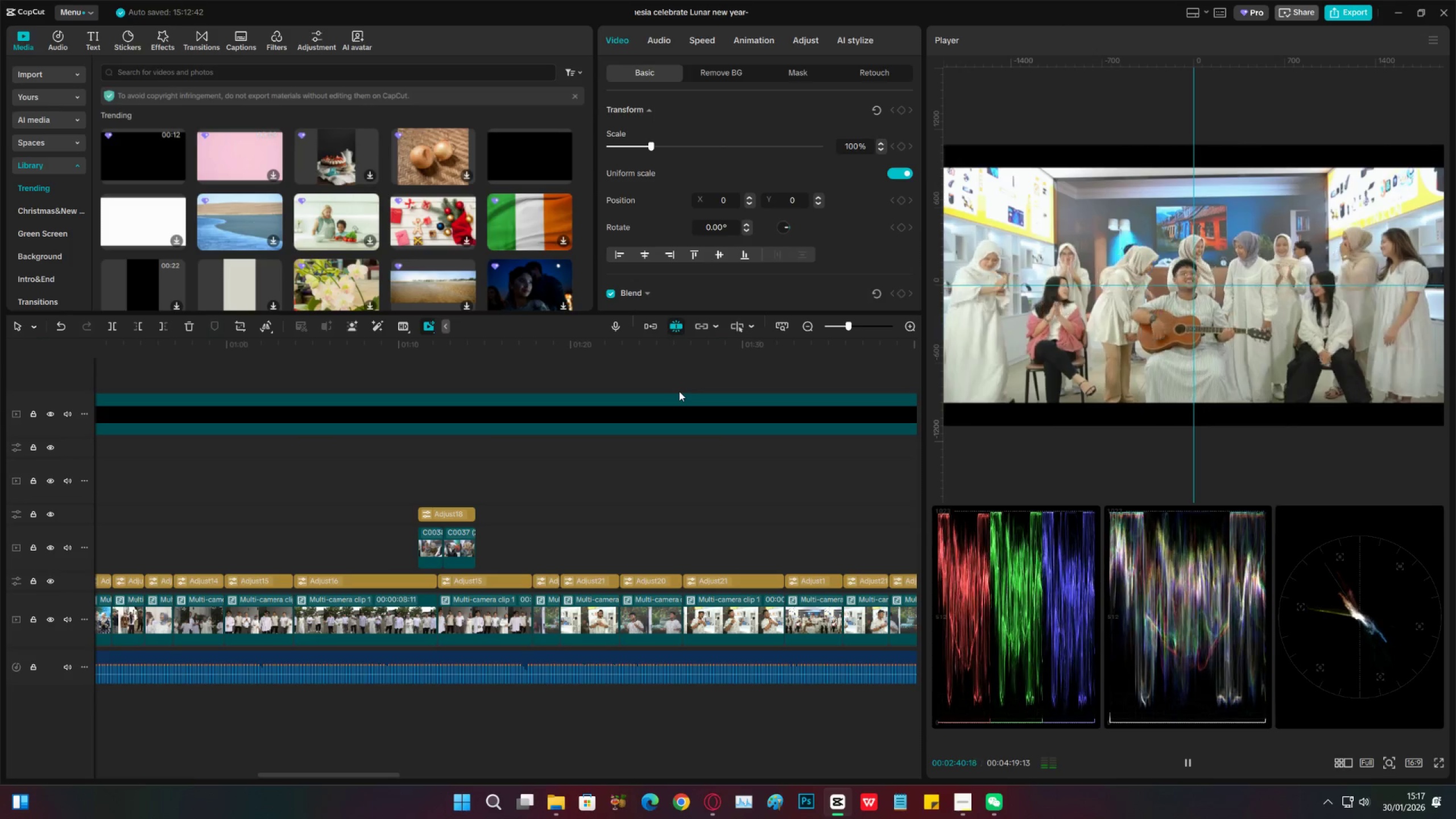 
key(Space)
 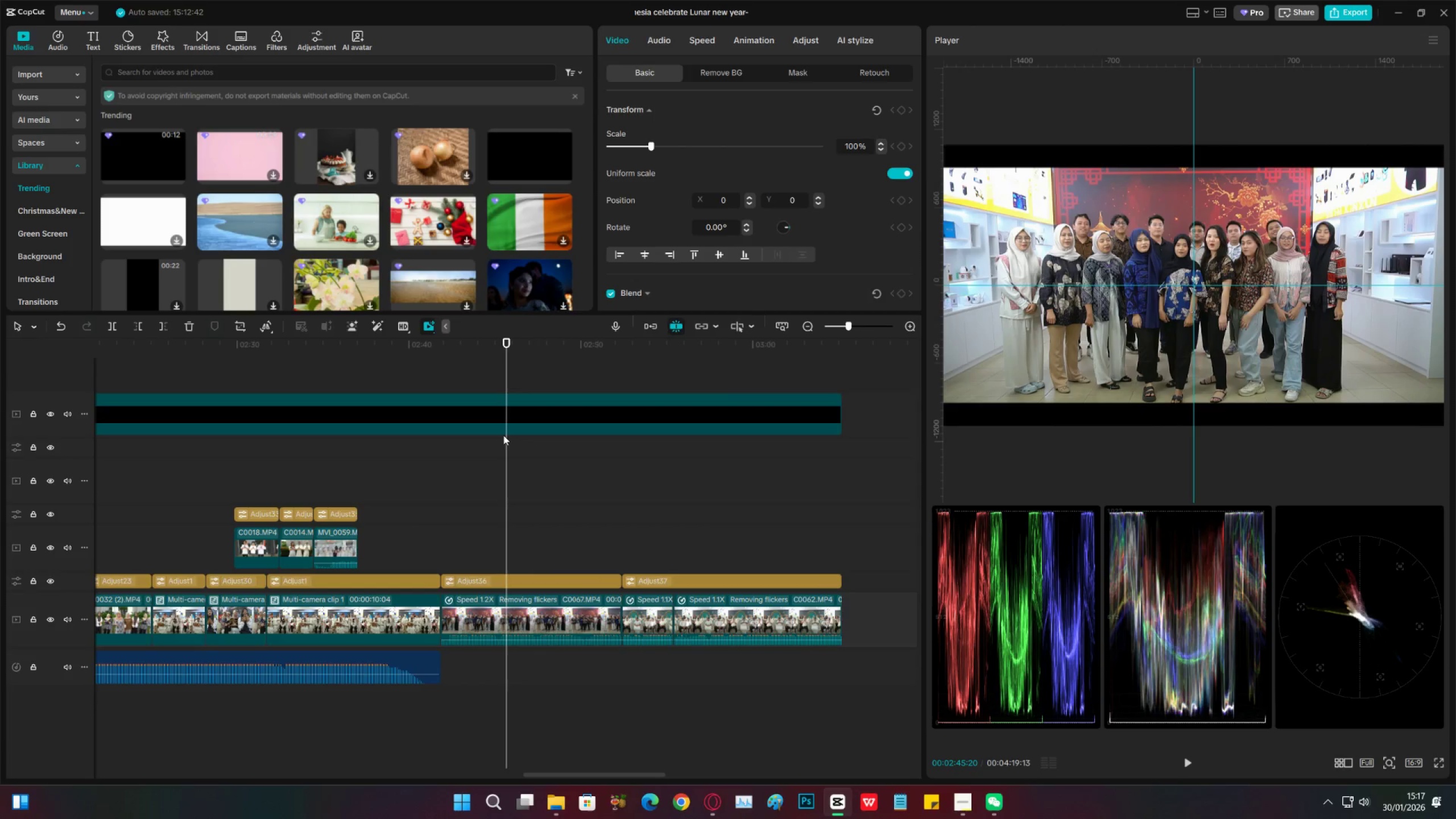 
left_click_drag(start_coordinate=[511, 446], to_coordinate=[436, 463])
 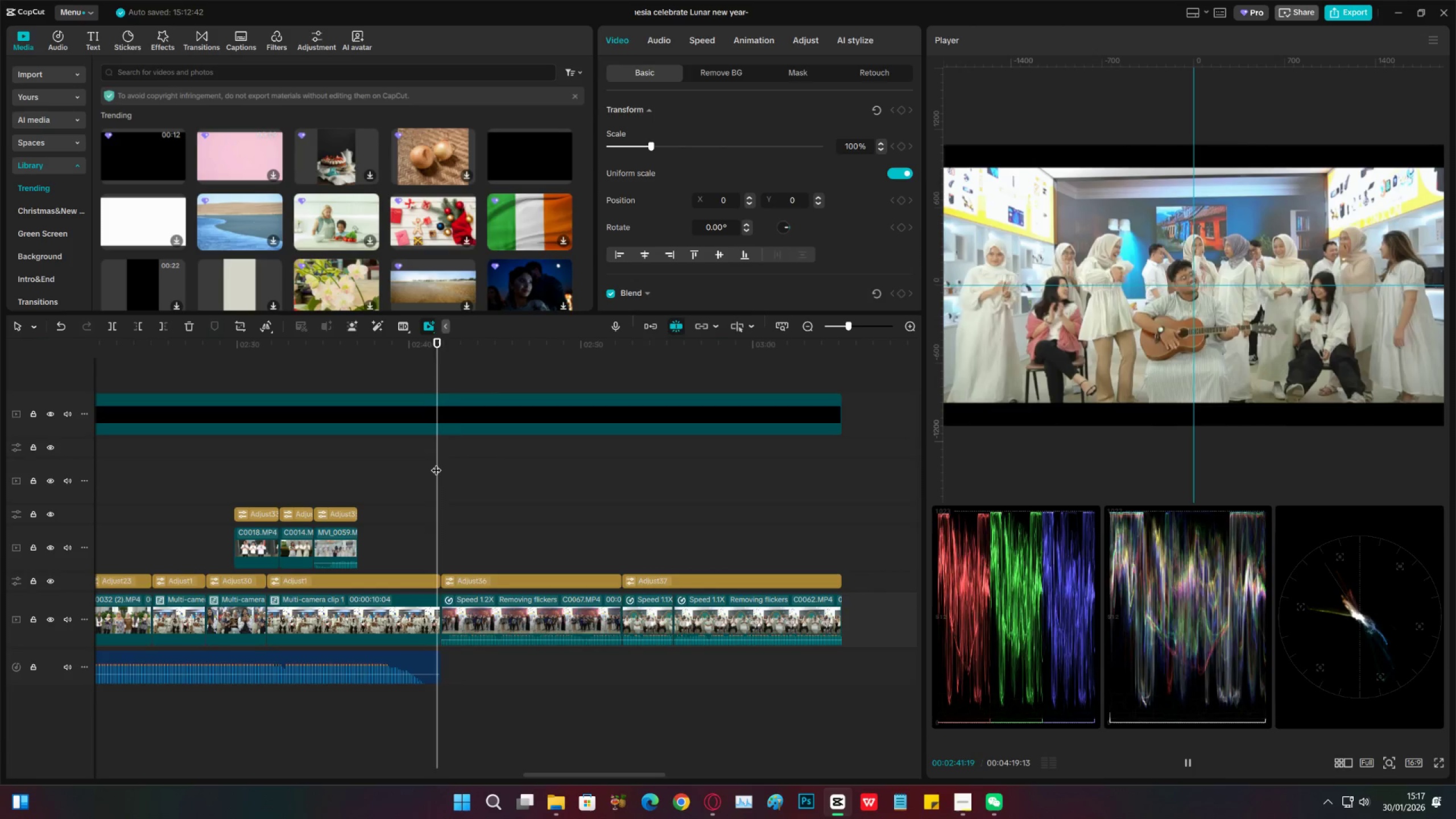 
key(Space)
 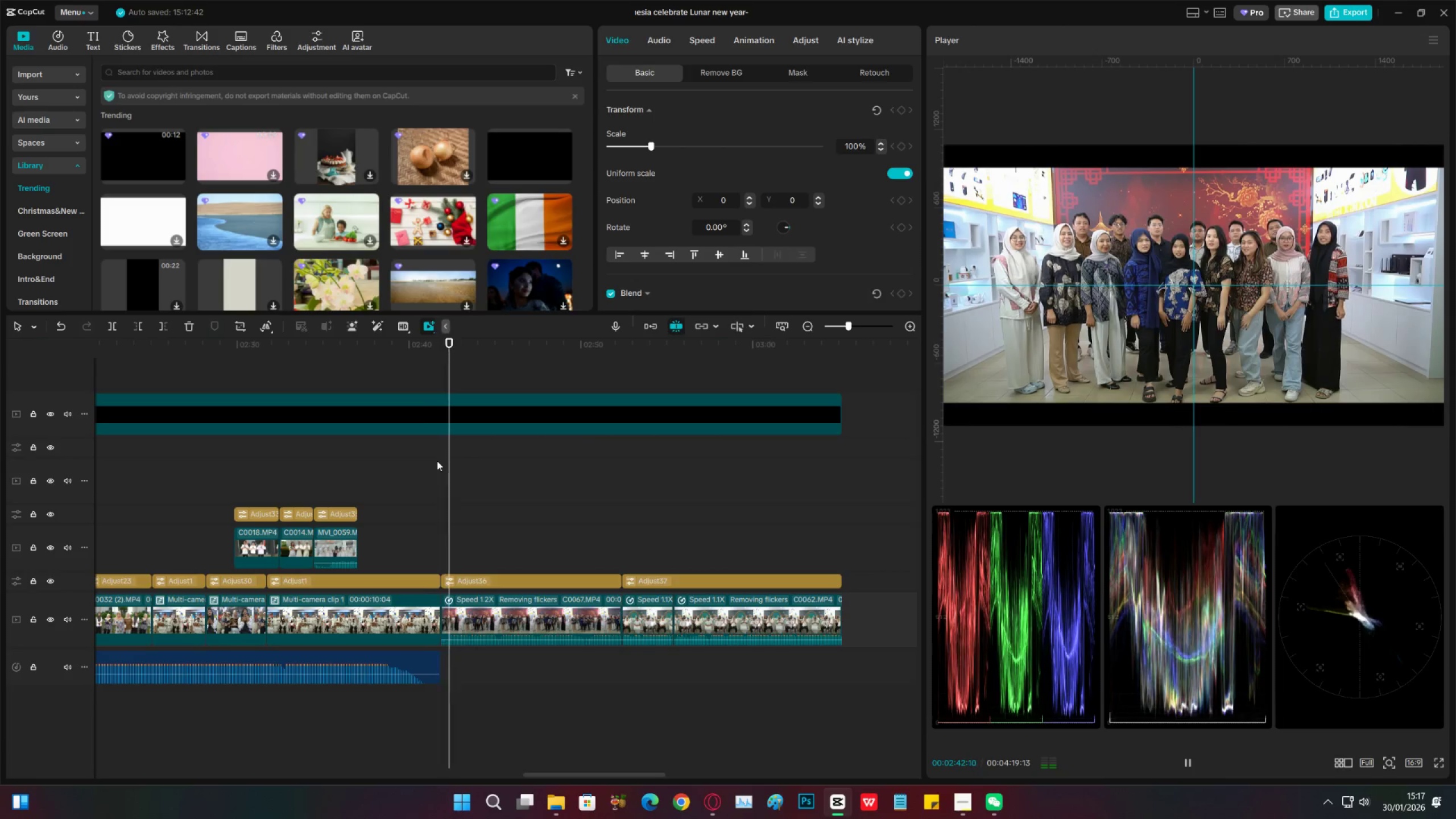 
key(Space)
 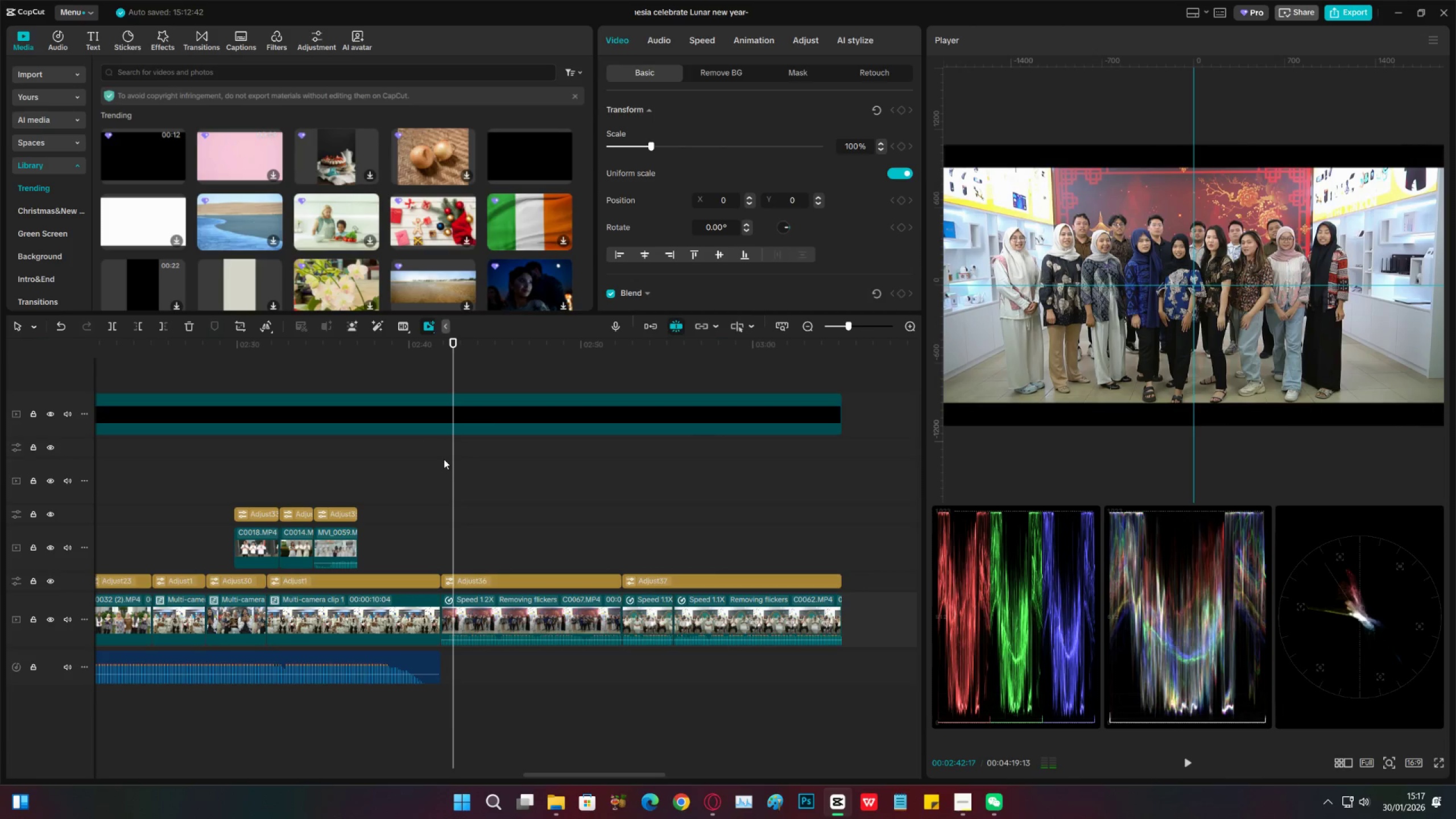 
key(Space)
 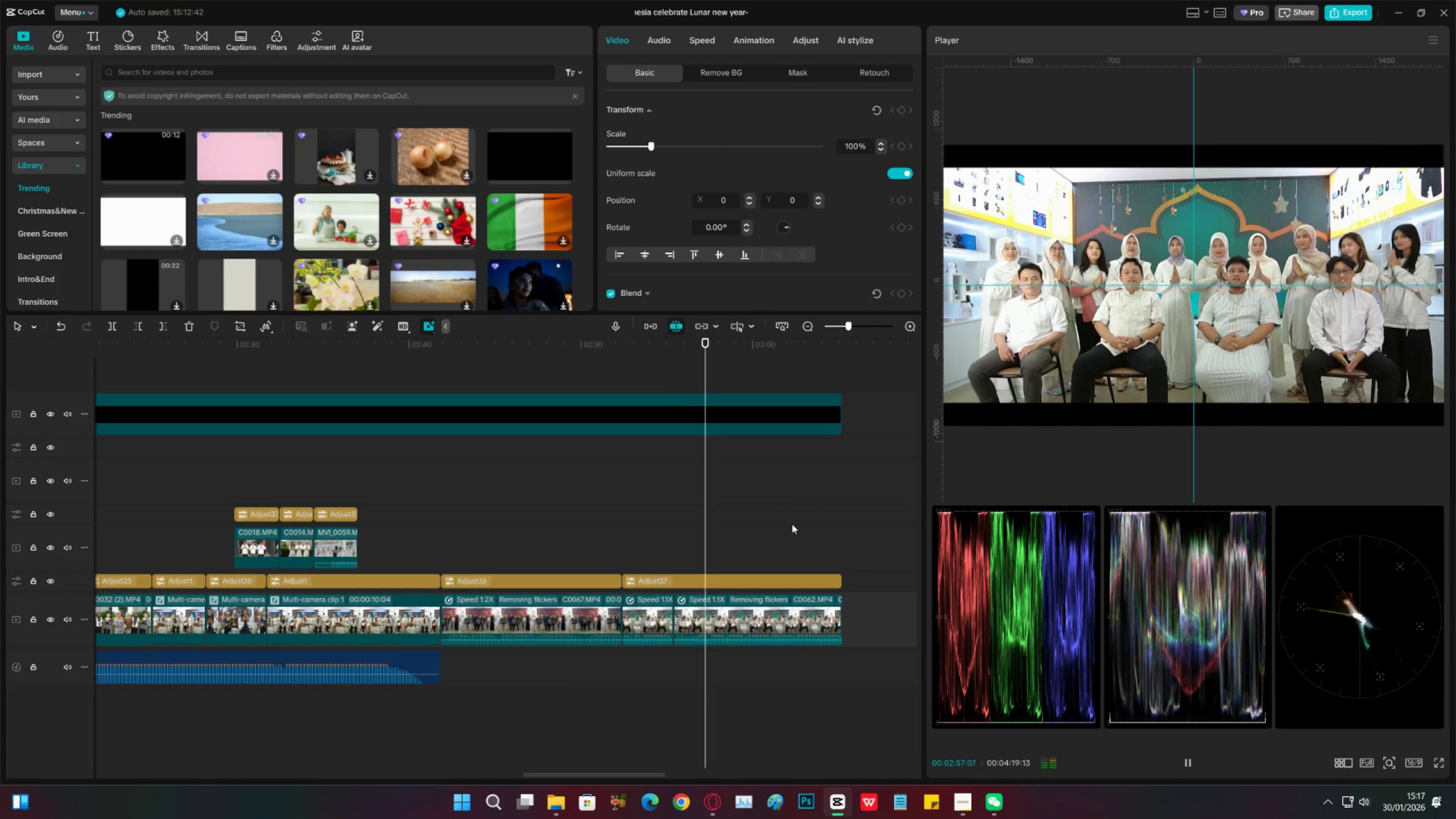 
wait(19.69)
 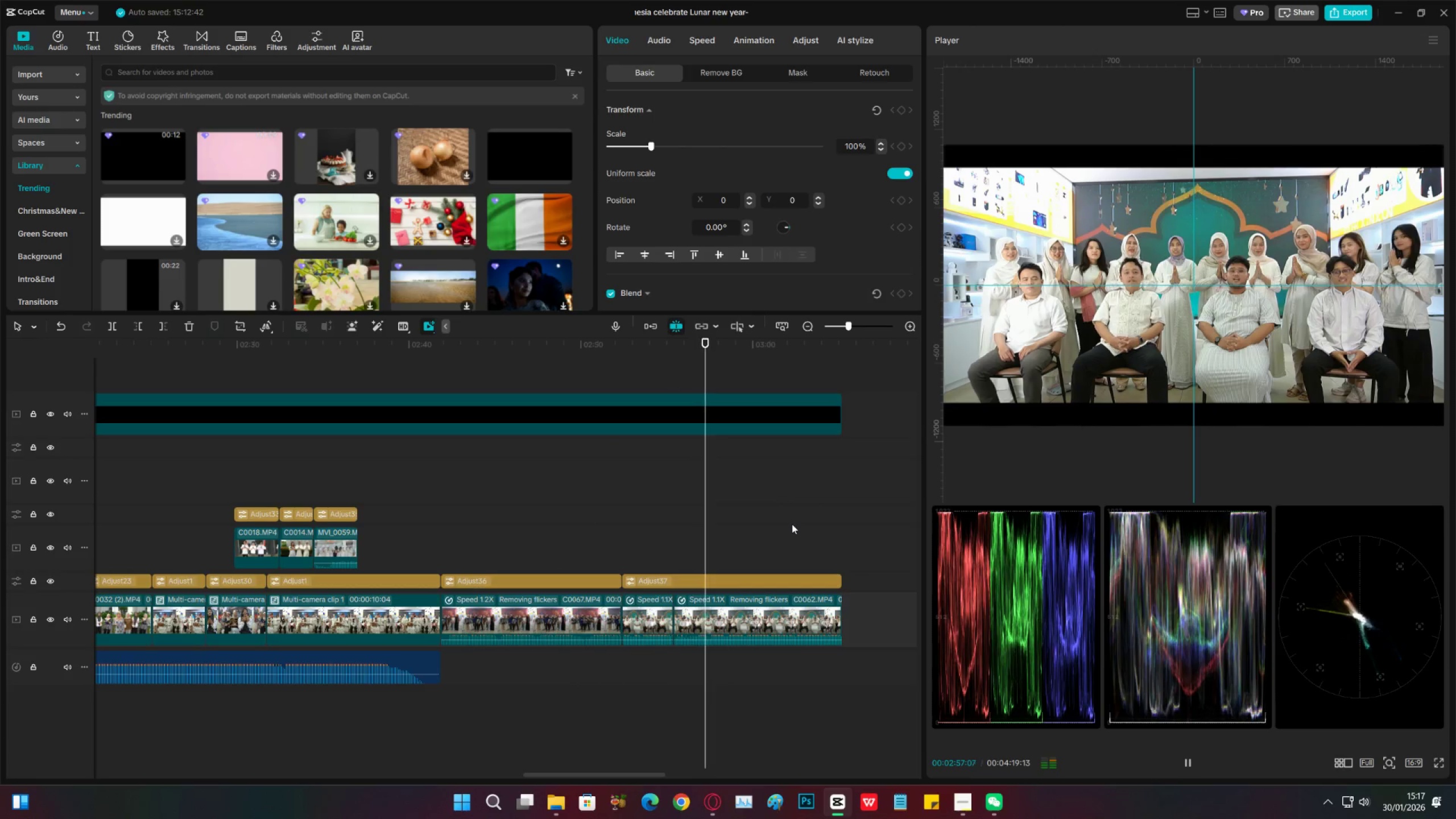 
key(Space)
 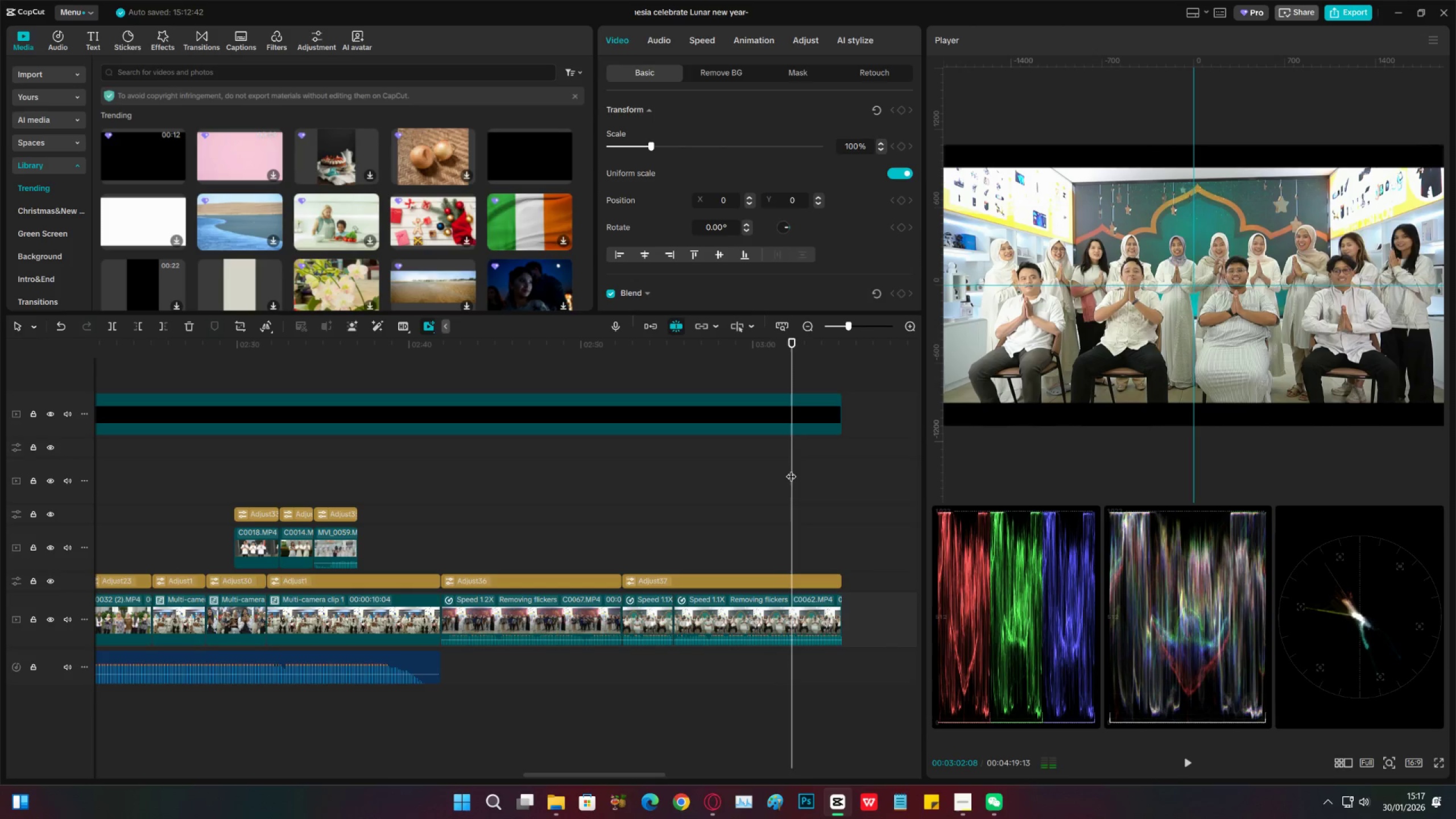 
left_click_drag(start_coordinate=[791, 469], to_coordinate=[335, 445])
 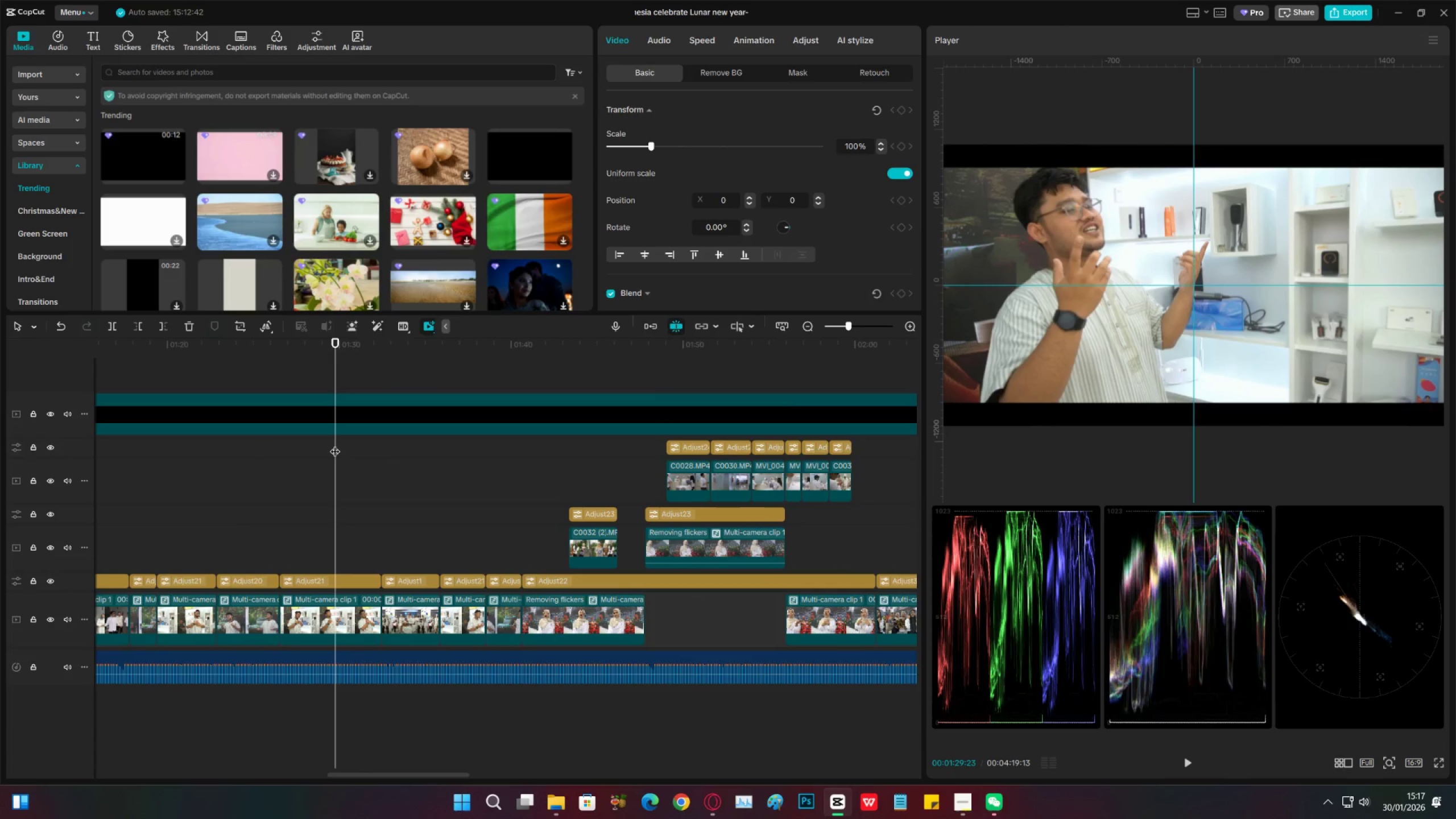 
key(Space)
 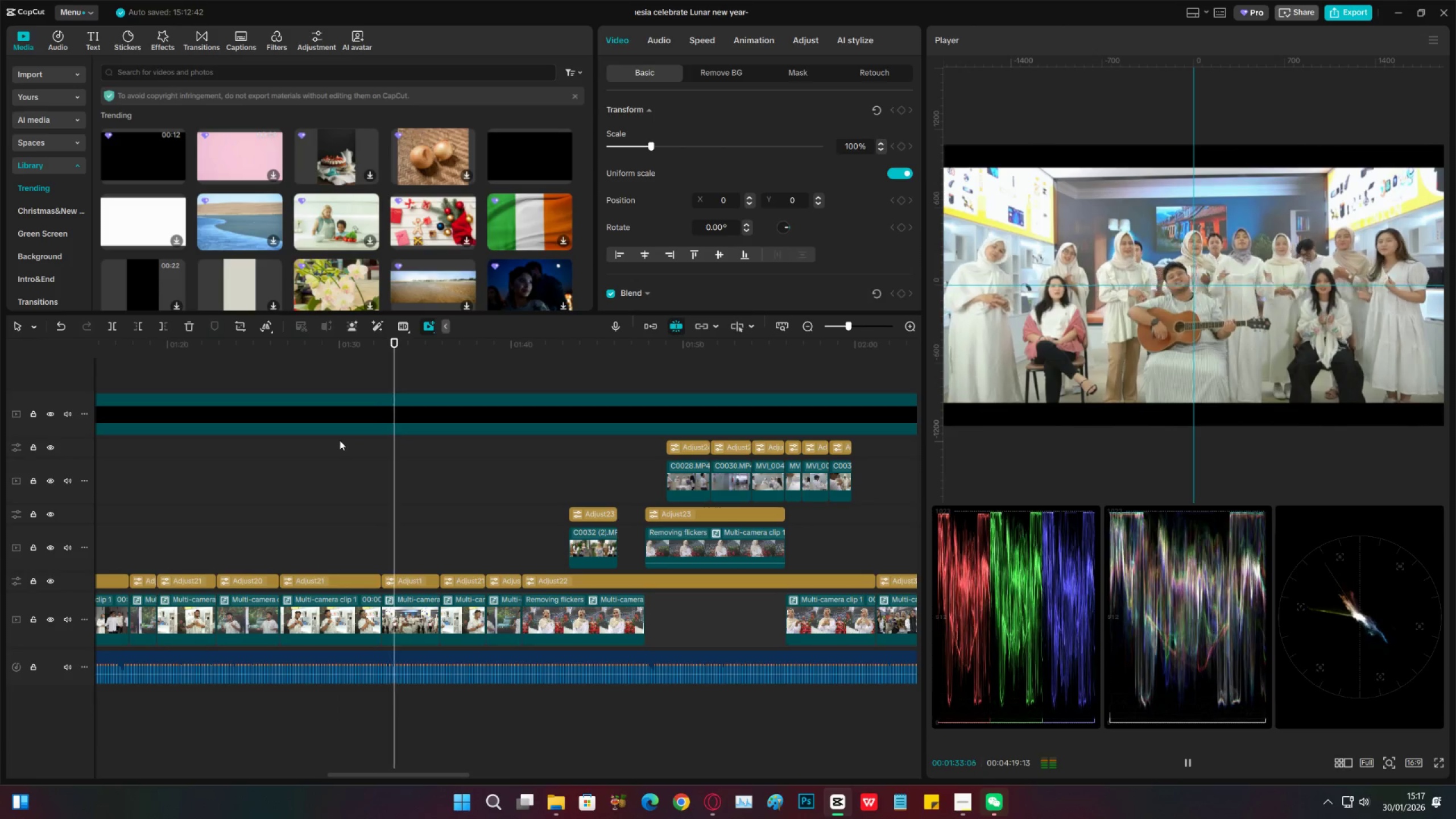 
wait(8.47)
 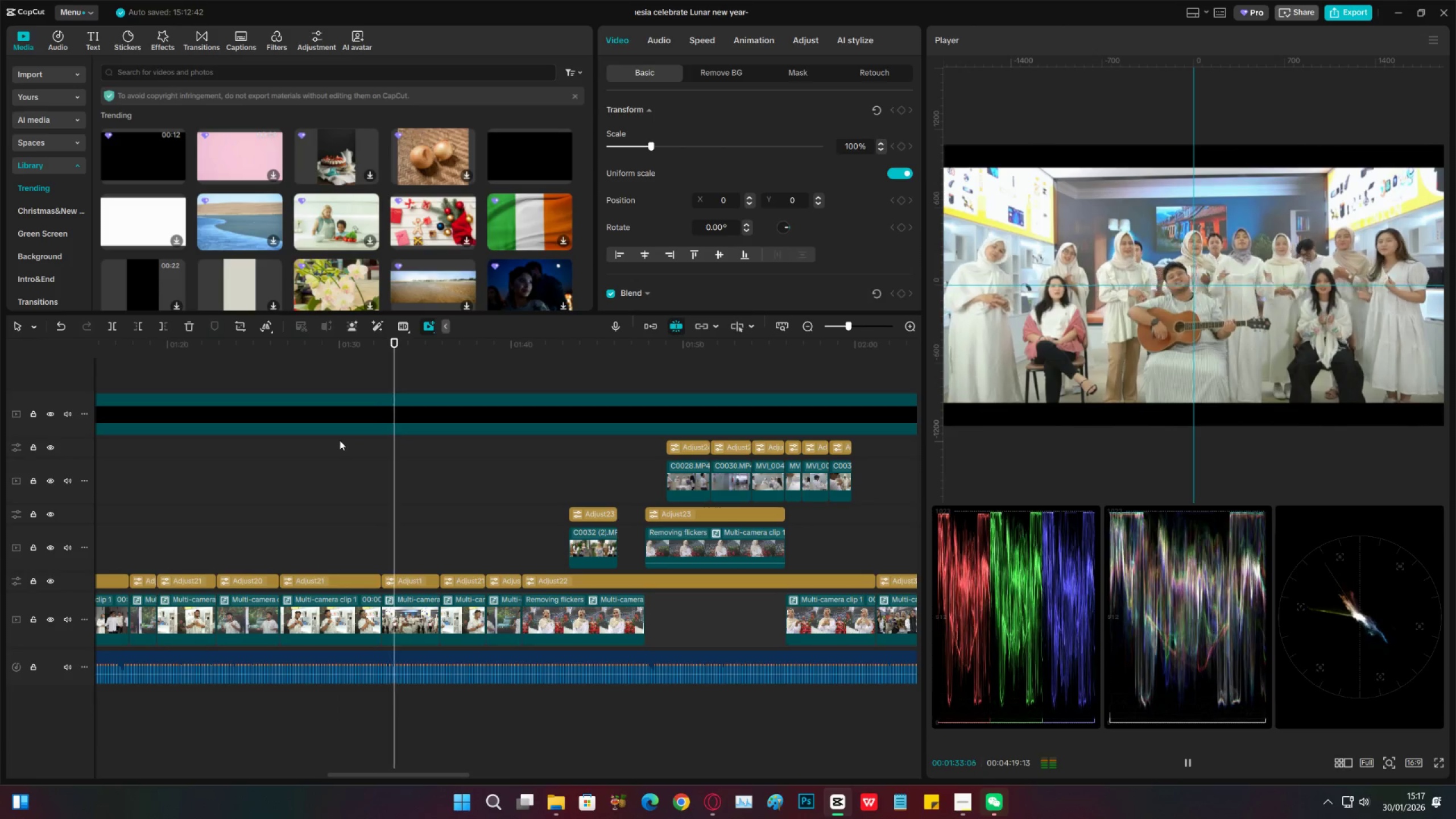 
left_click_drag(start_coordinate=[477, 440], to_coordinate=[523, 440])
 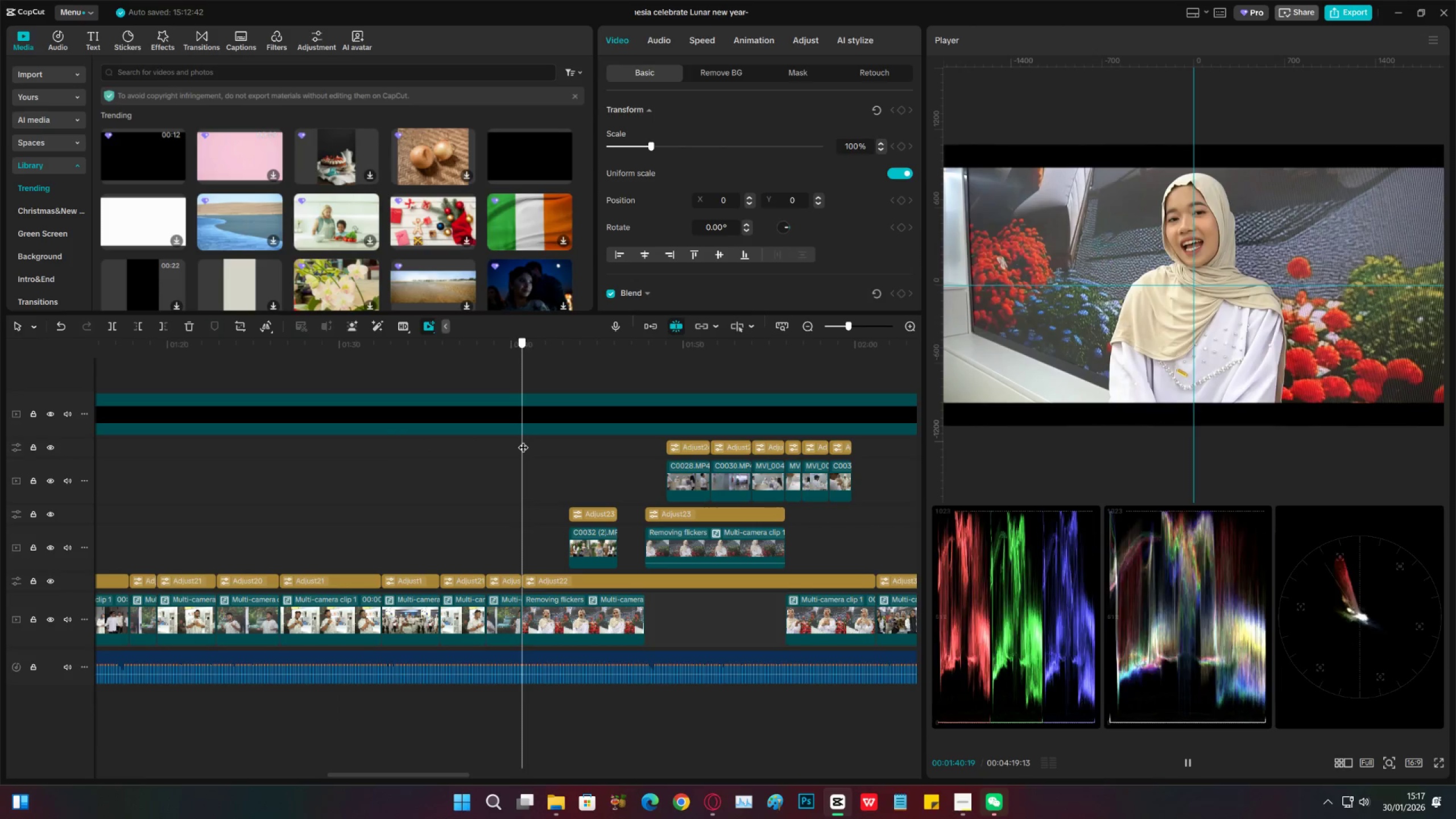 
key(Space)
 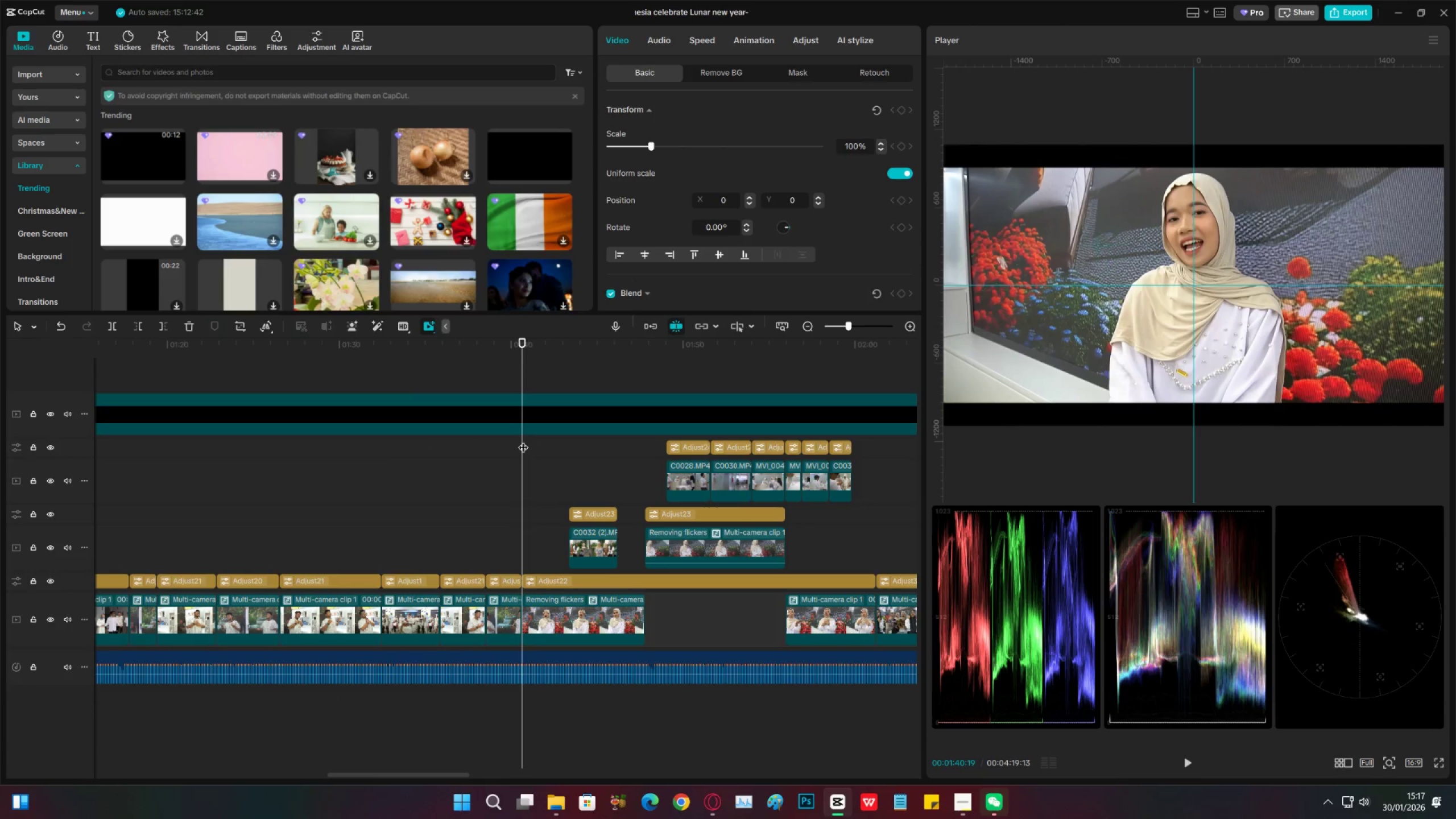 
key(Space)
 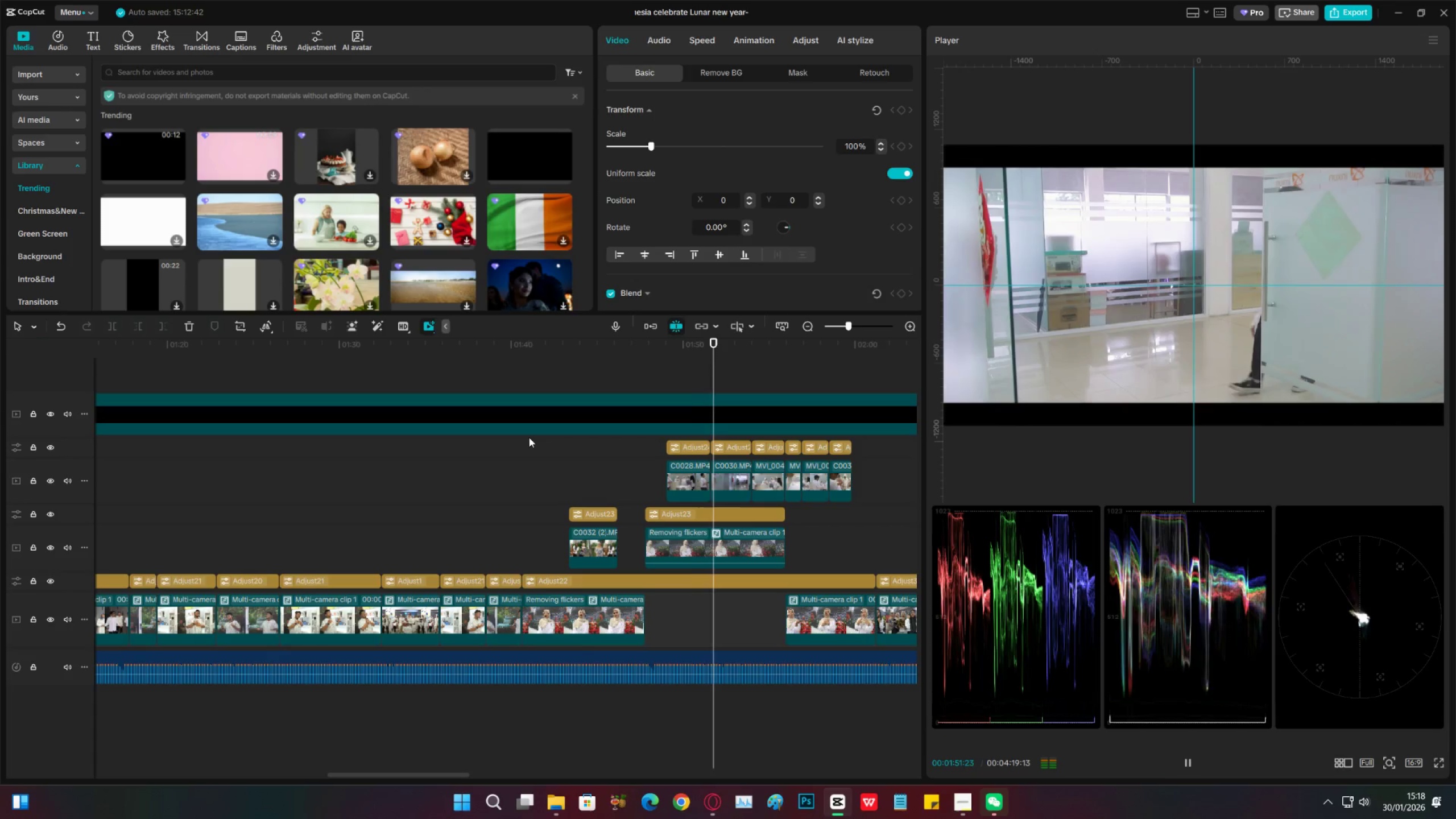 
wait(16.16)
 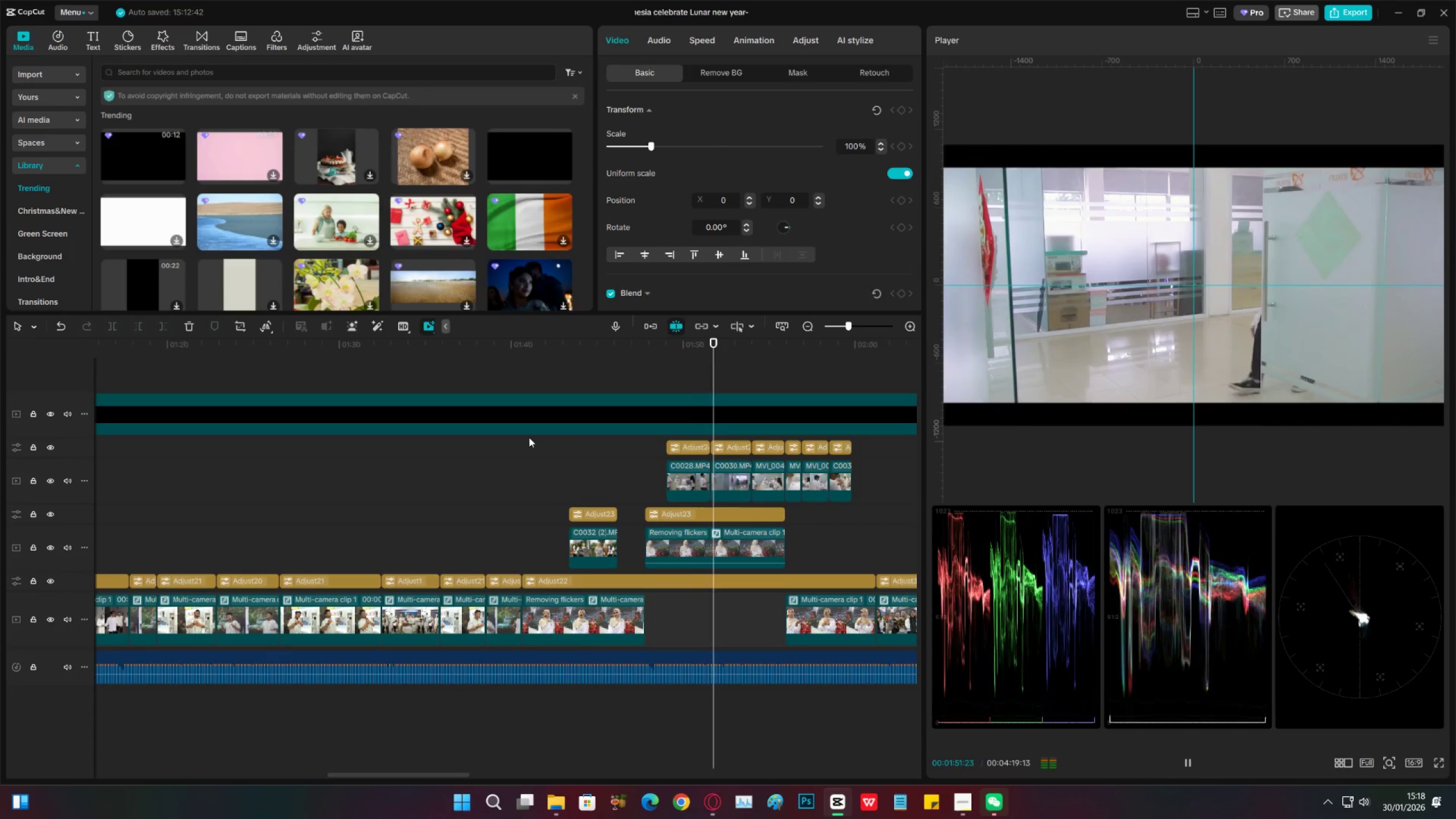 
left_click_drag(start_coordinate=[443, 347], to_coordinate=[289, 442])
 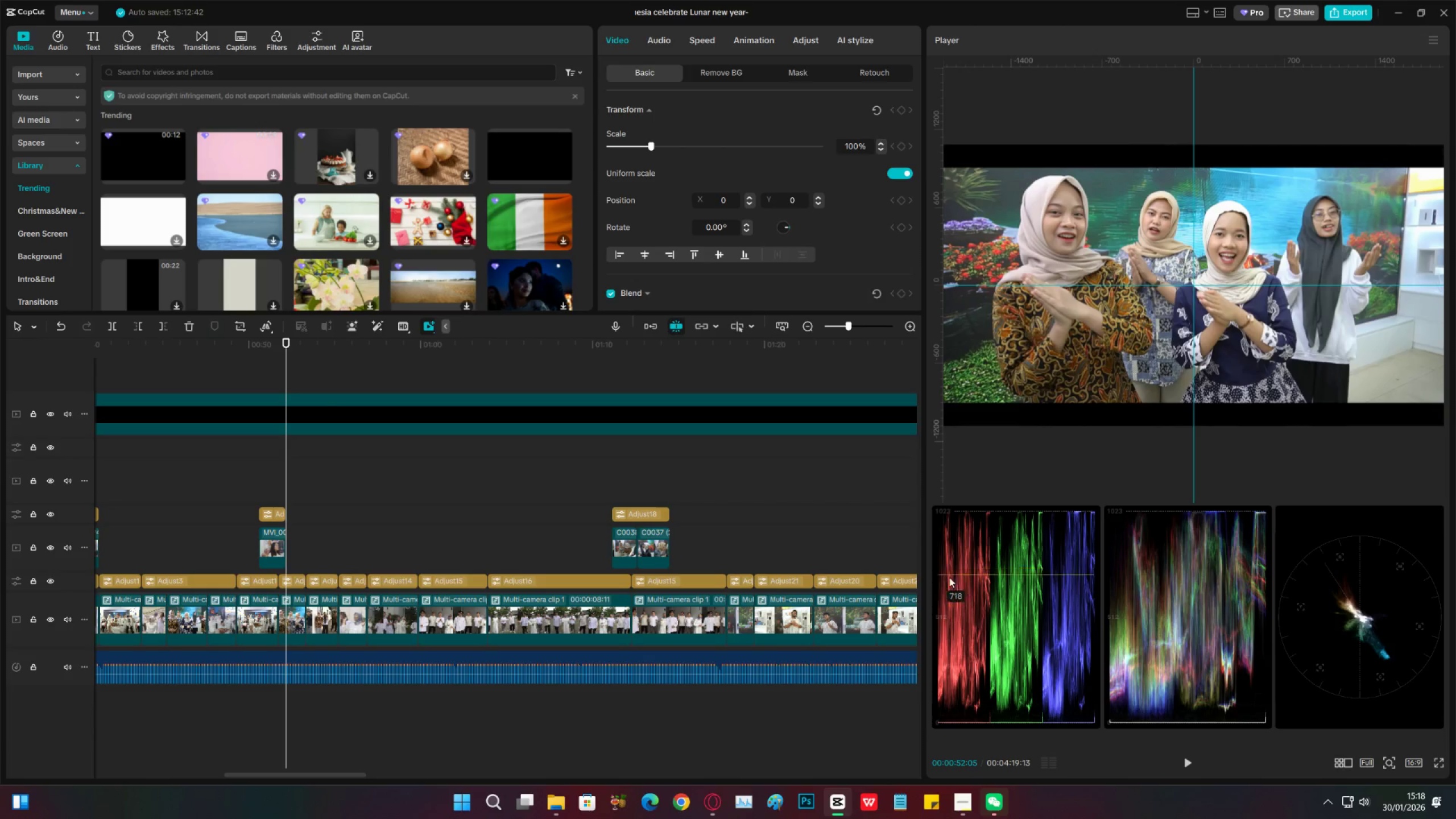 
wait(5.36)
 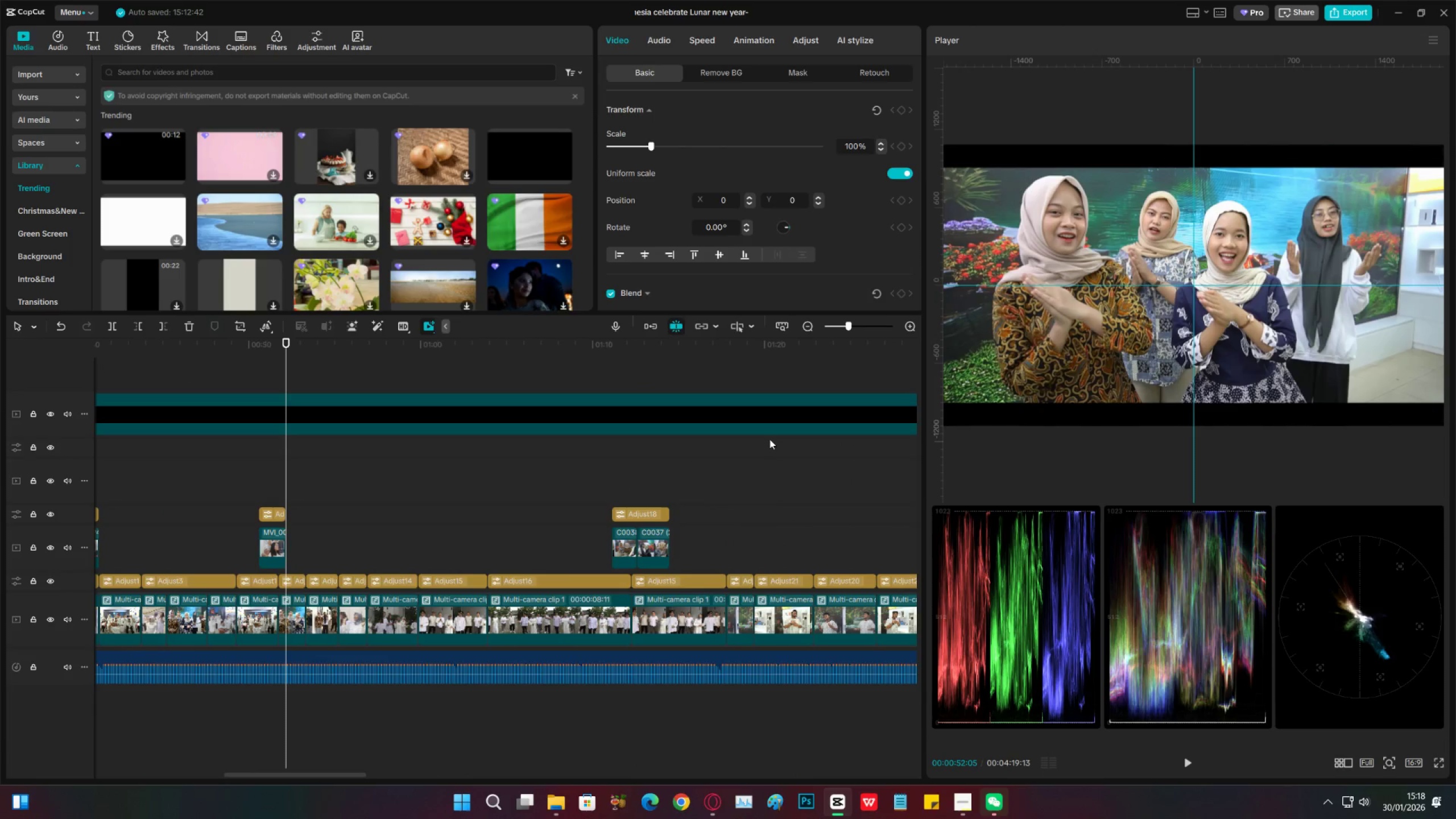 
left_click_drag(start_coordinate=[806, 351], to_coordinate=[254, 345])
 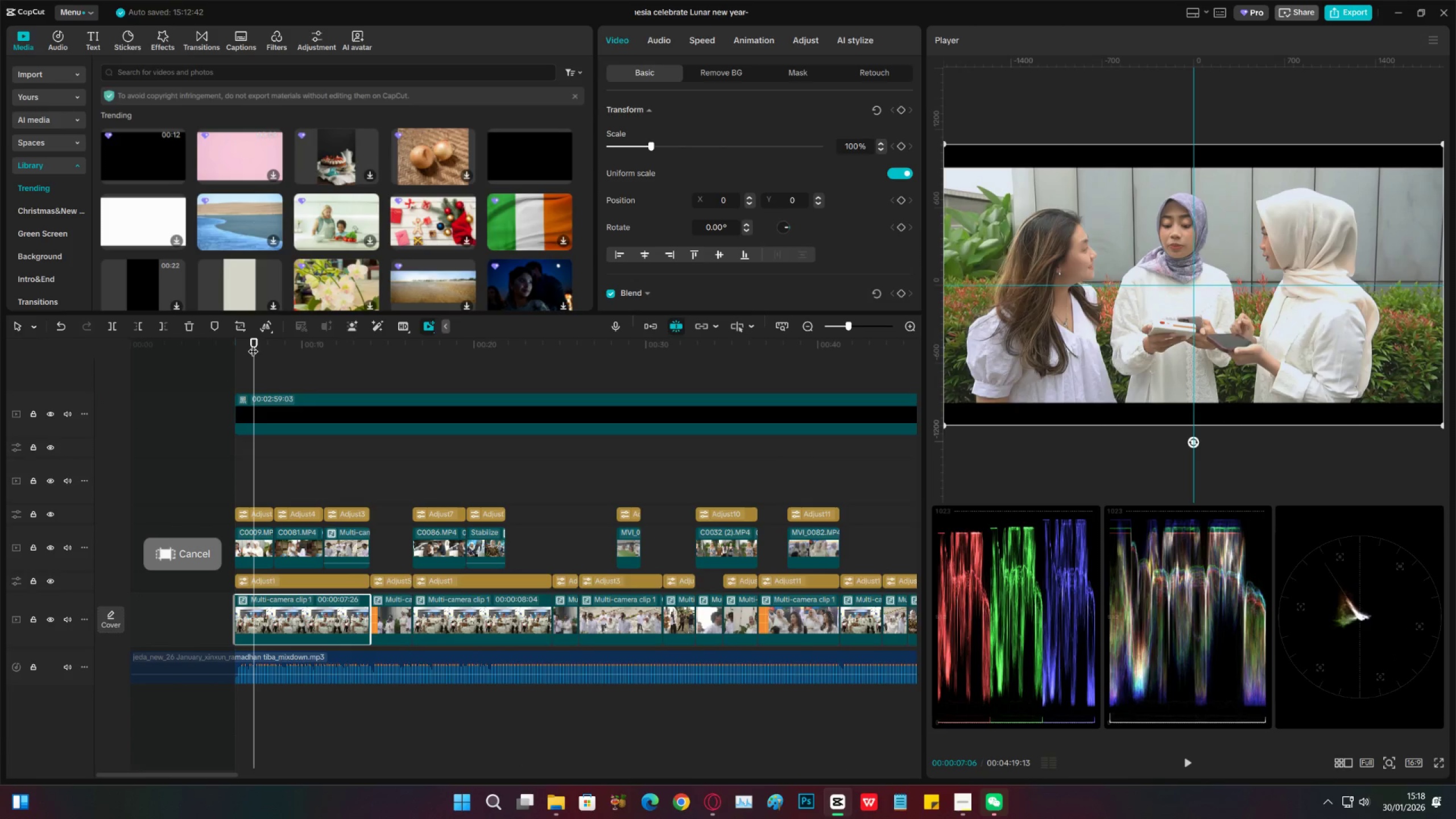 
key(Space)
 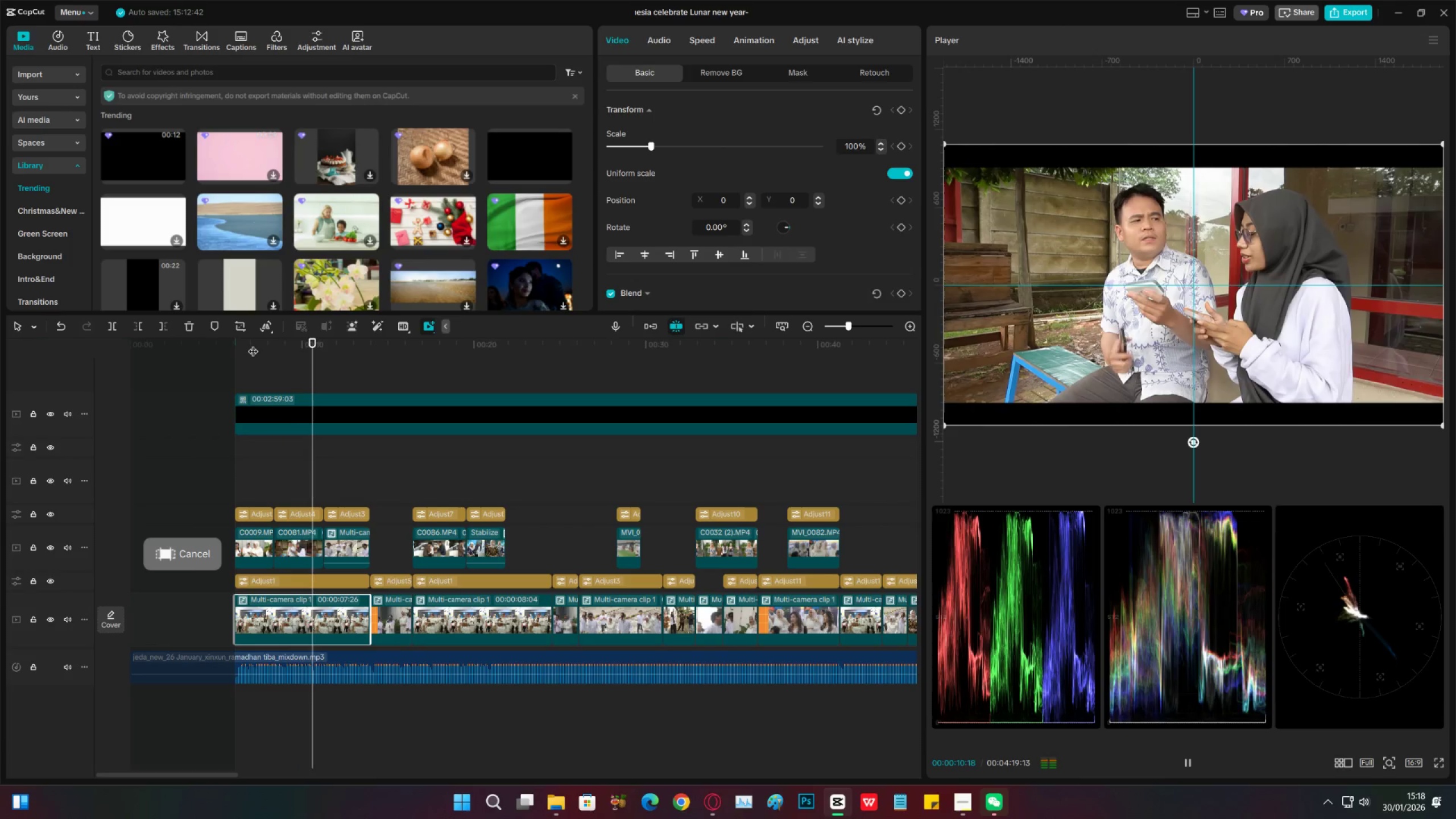 
key(Space)
 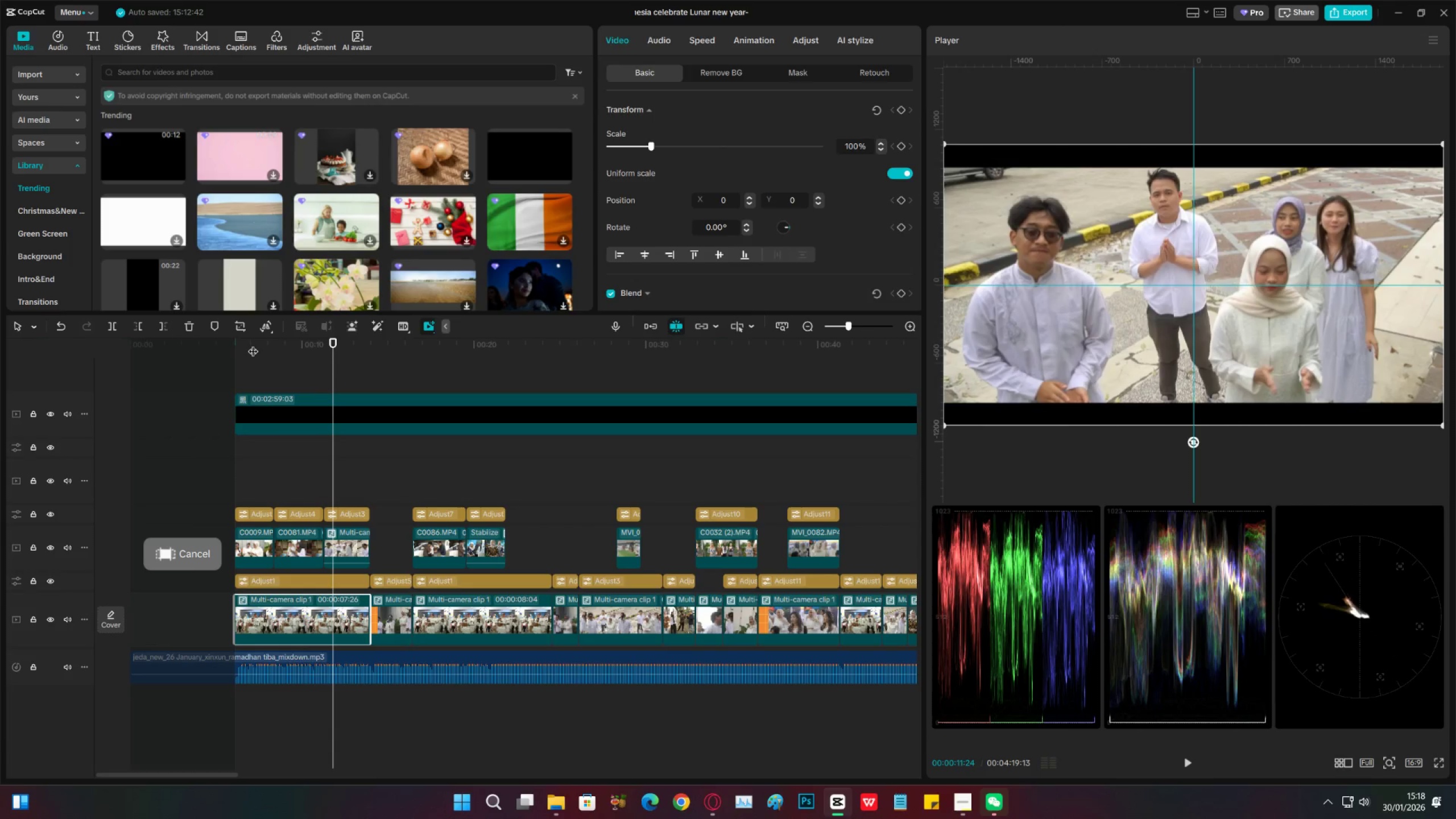 
key(Space)
 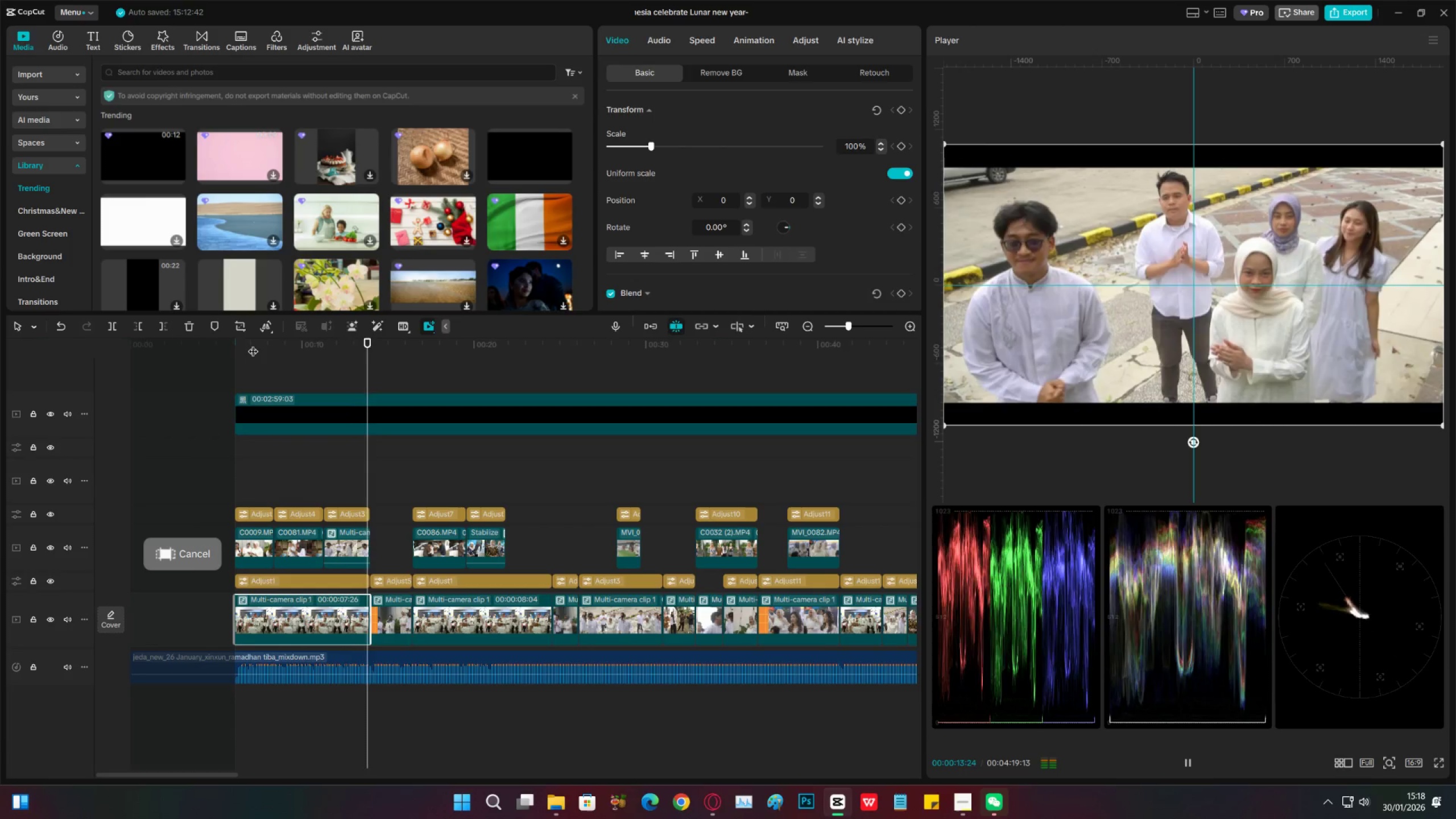 
key(Space)
 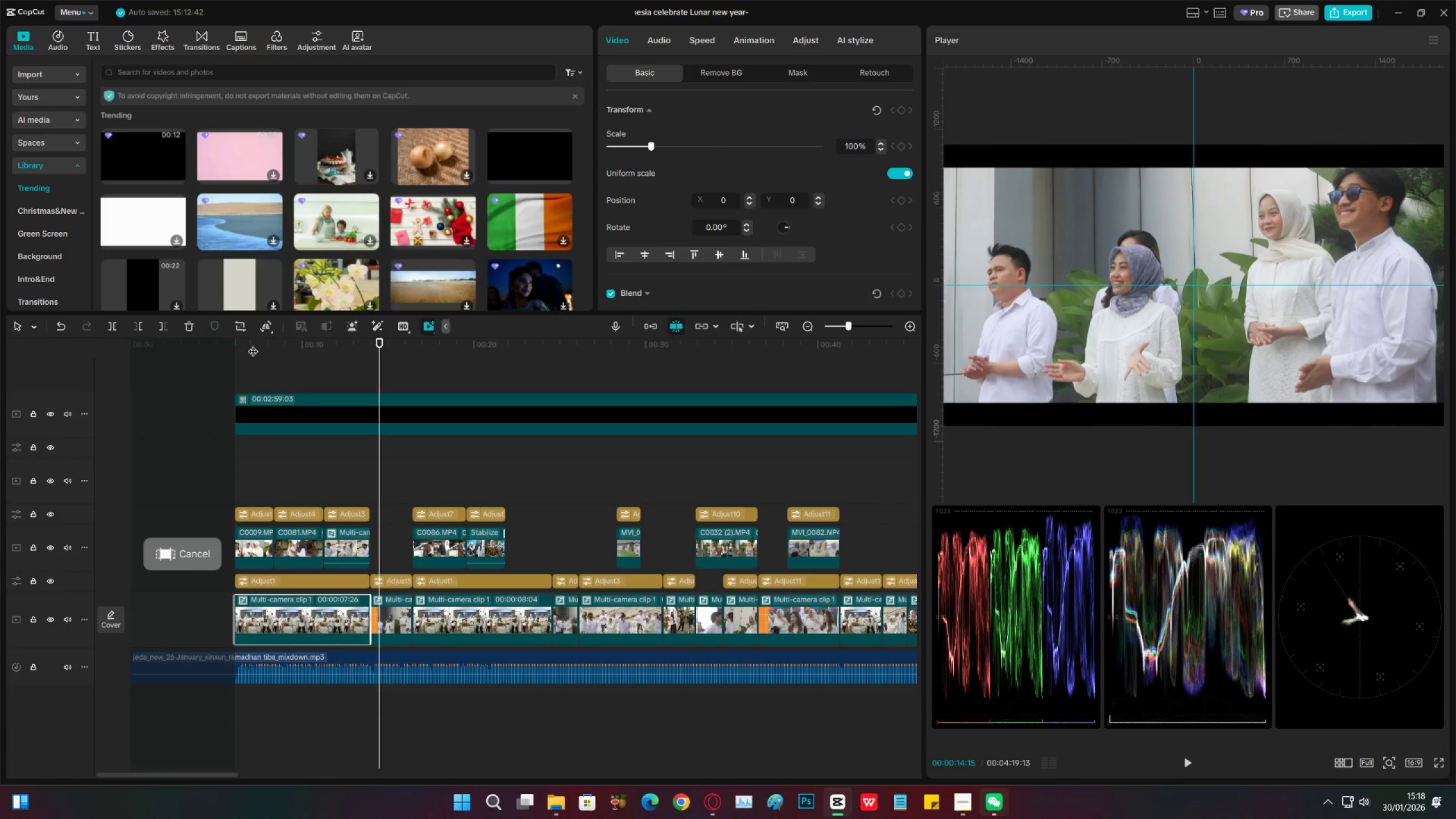 
wait(7.12)
 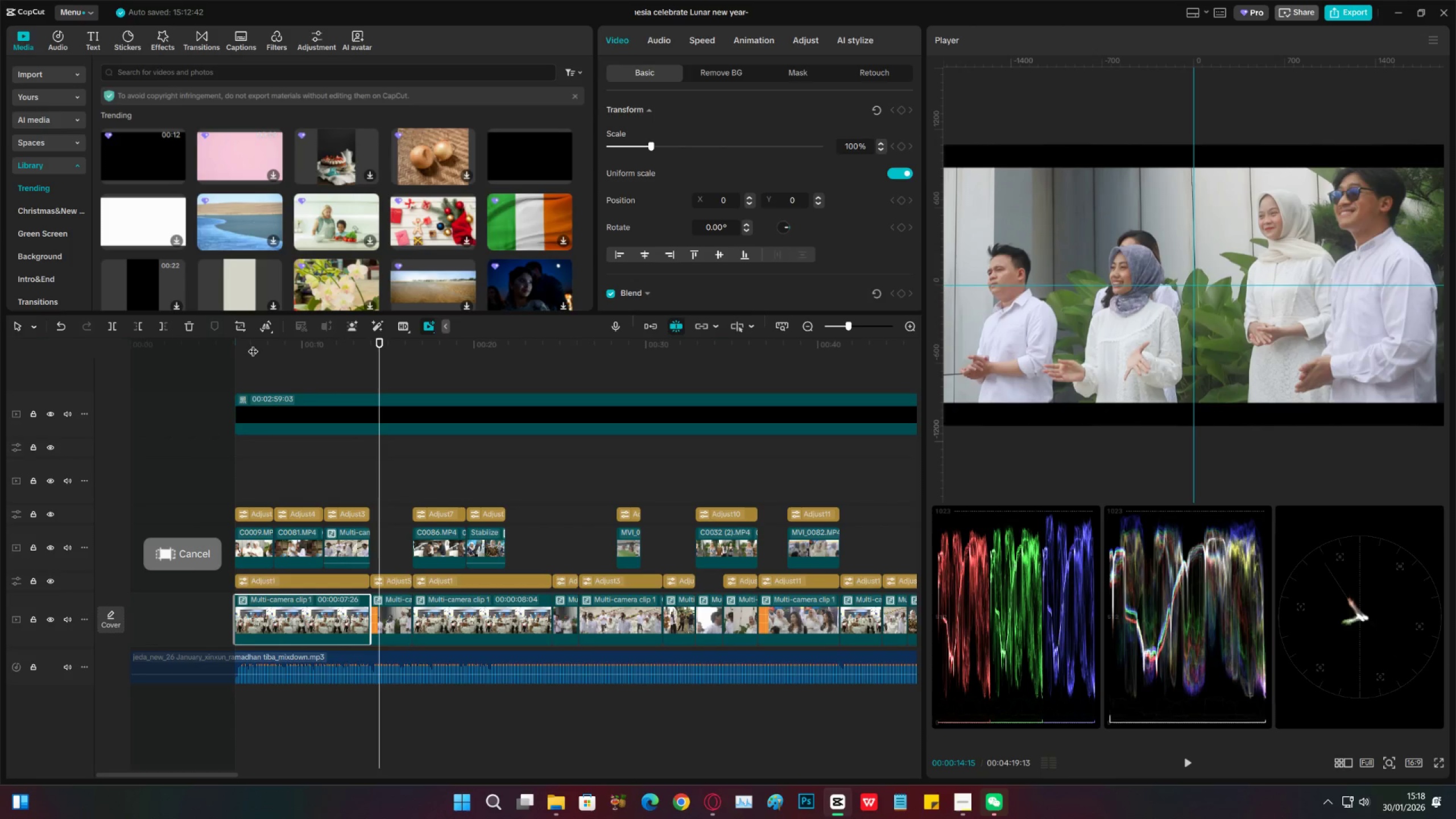 
key(Space)
 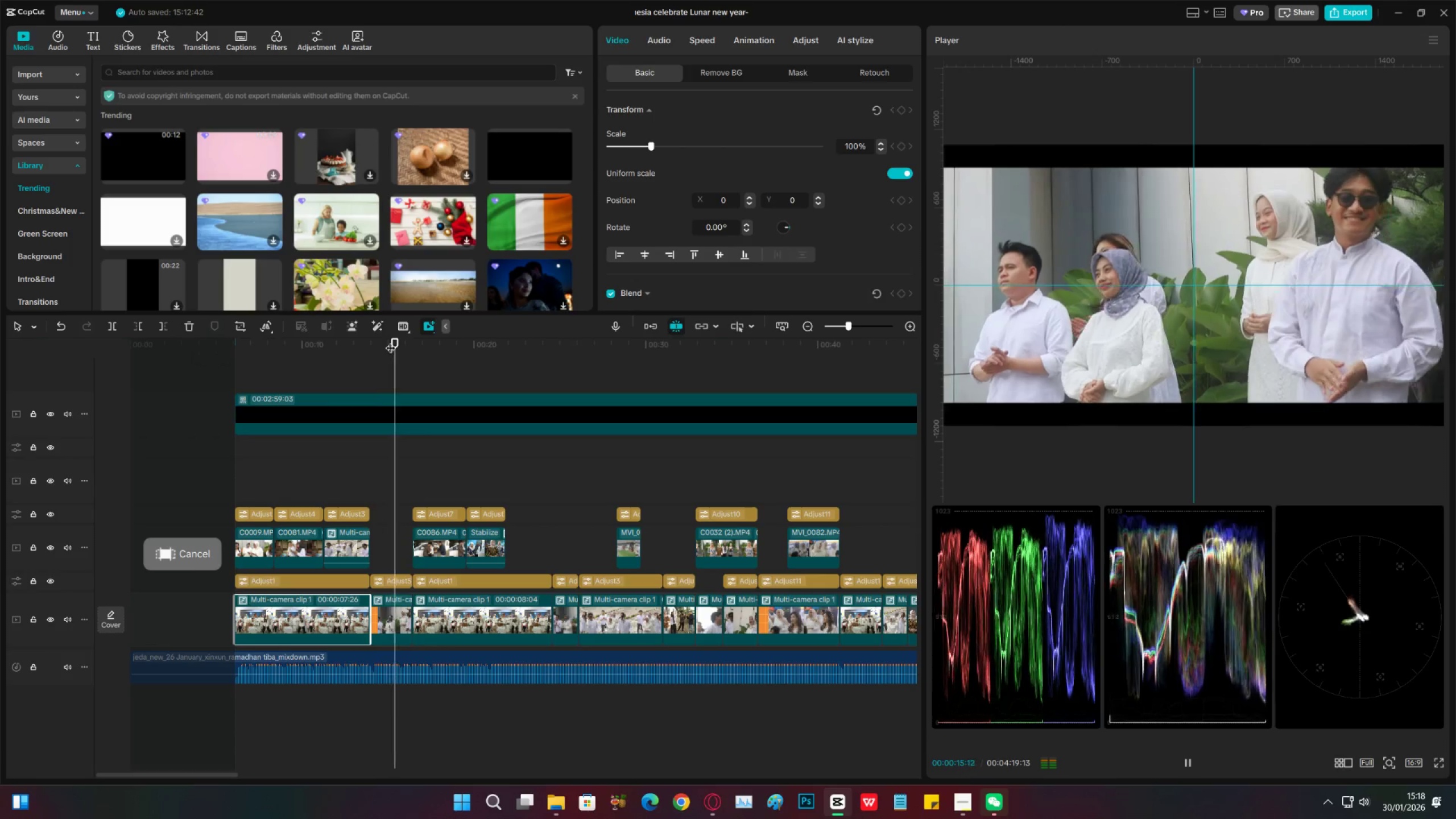 
left_click([334, 350])
 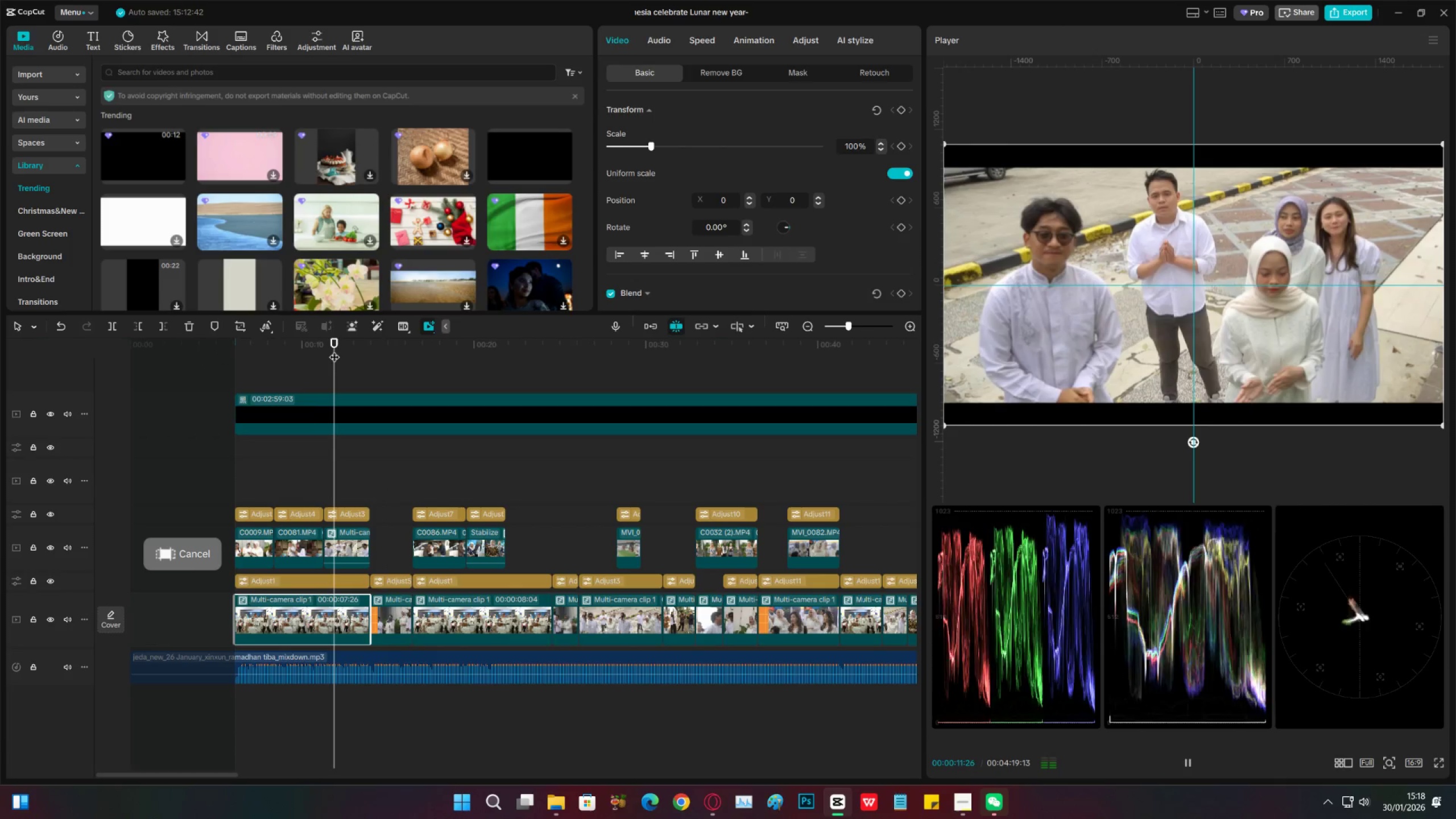 
key(Space)
 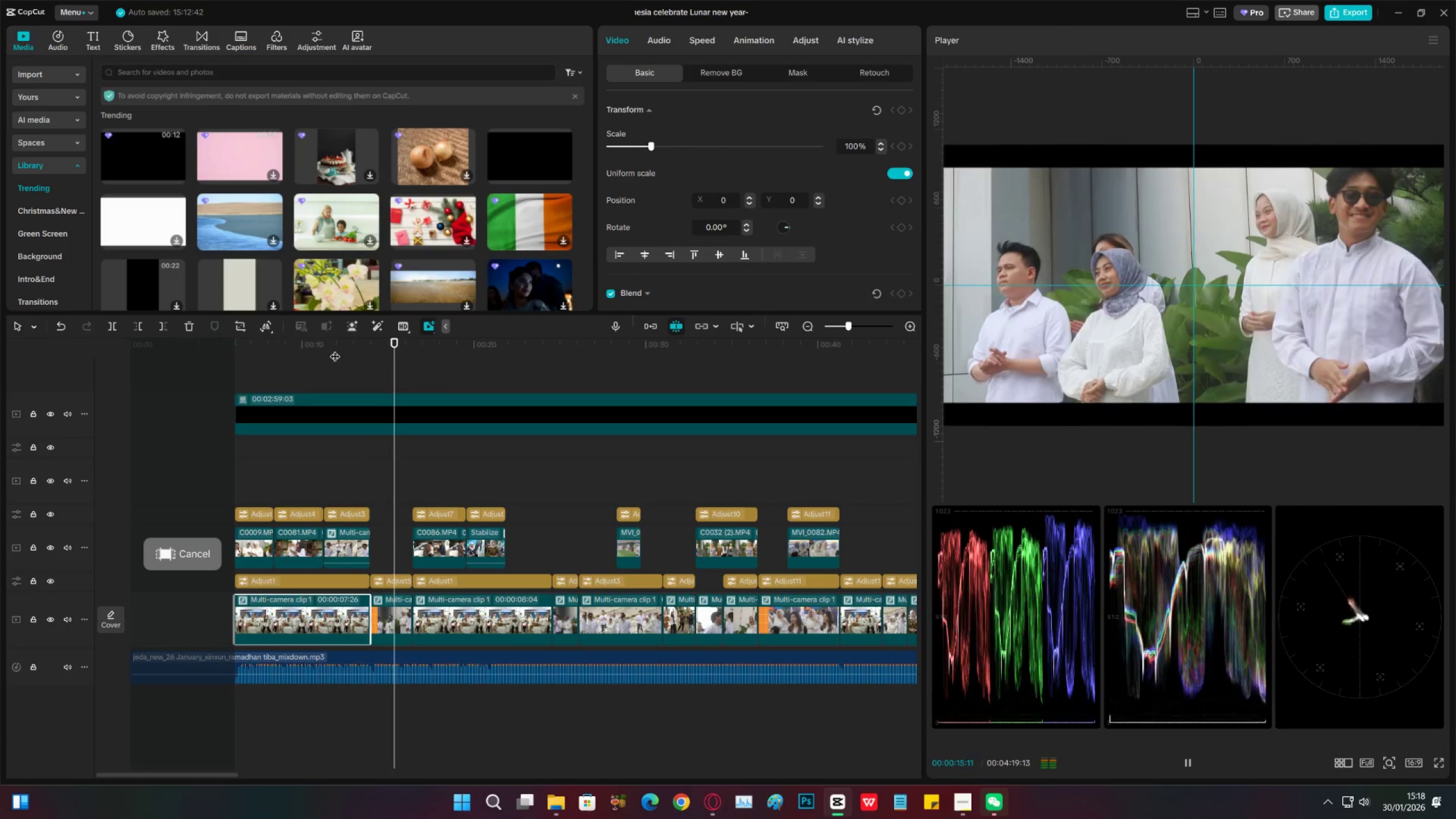 
key(Space)
 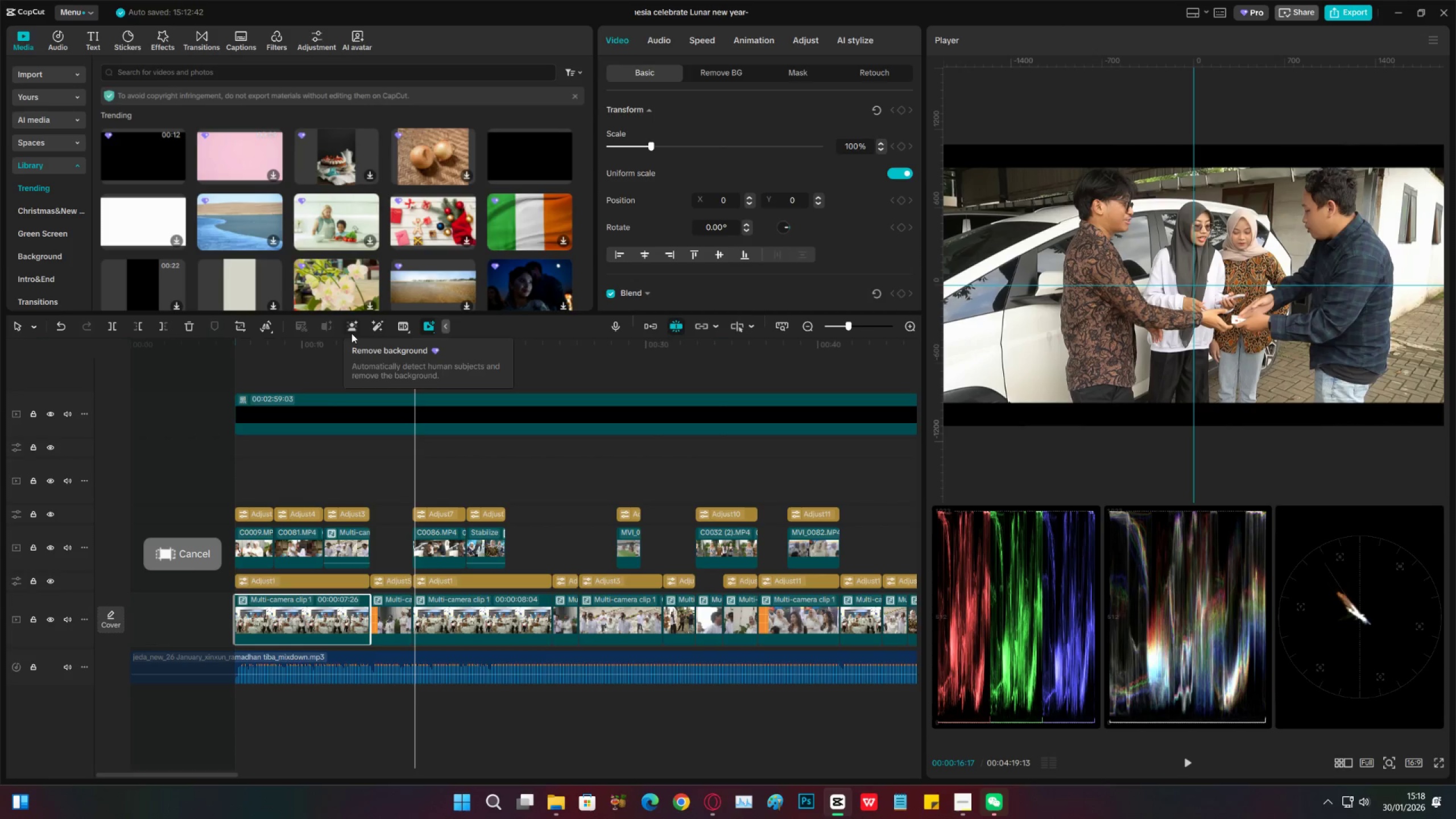 
left_click([337, 351])
 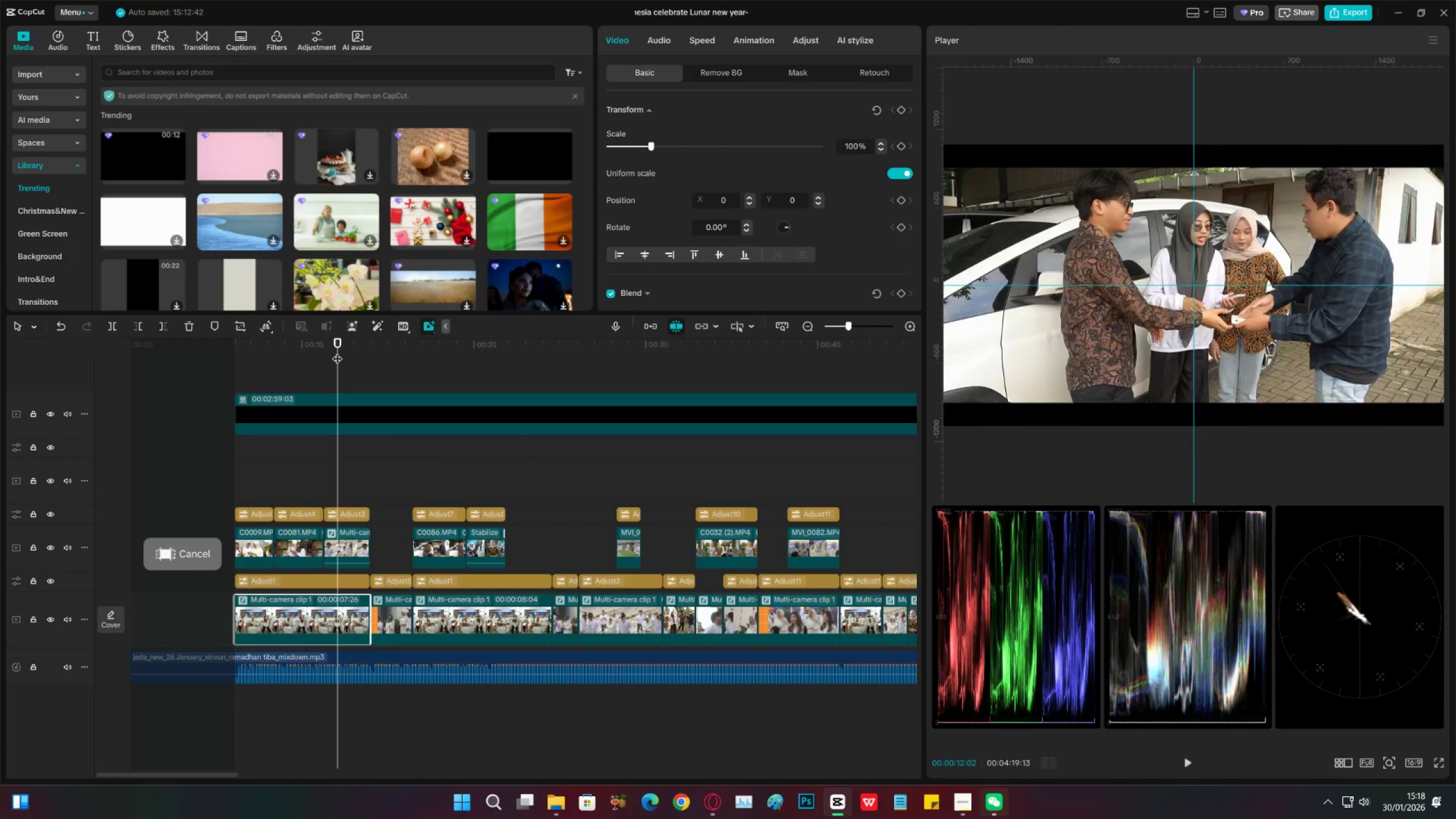 
key(Space)
 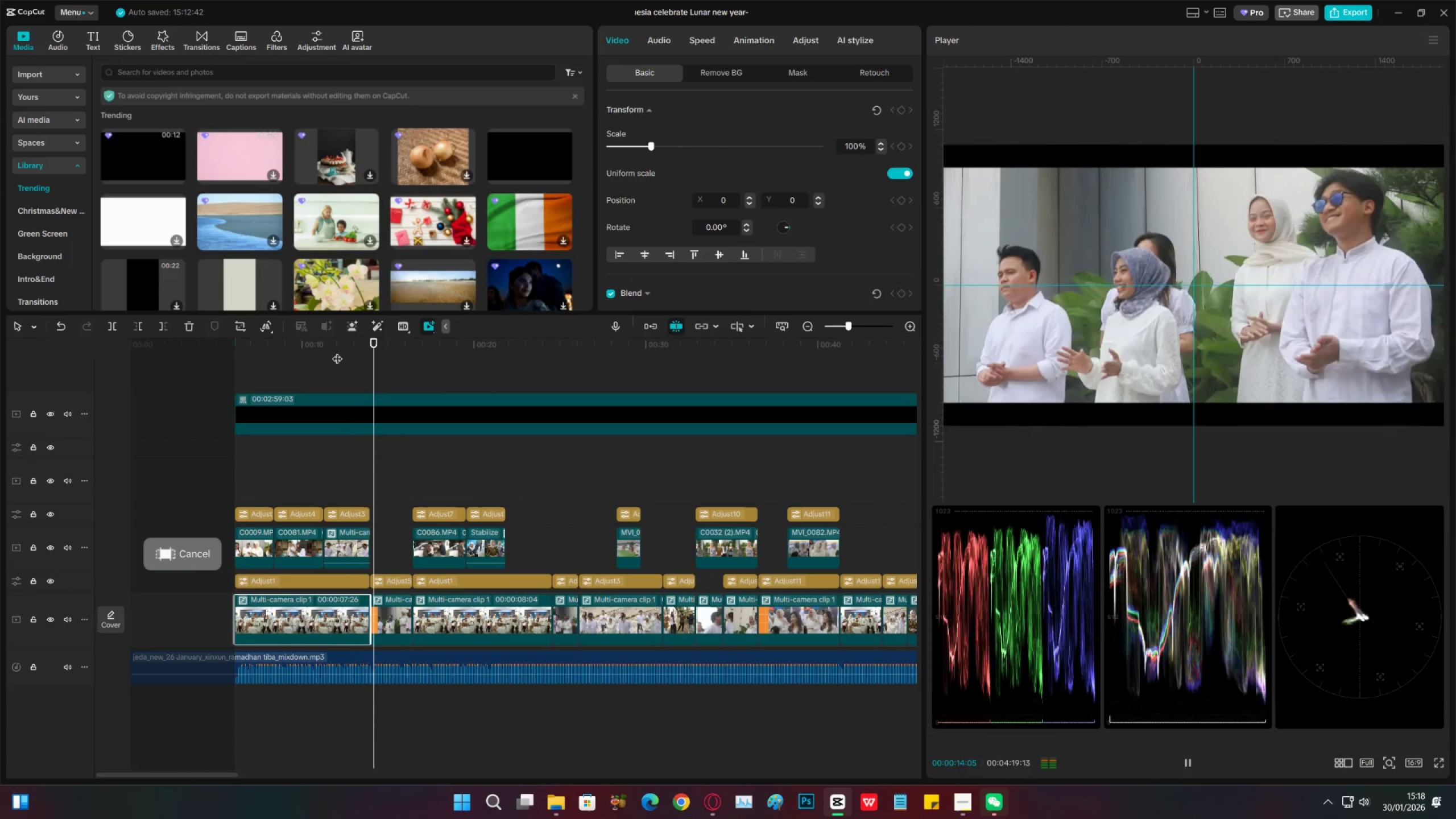 
key(Space)
 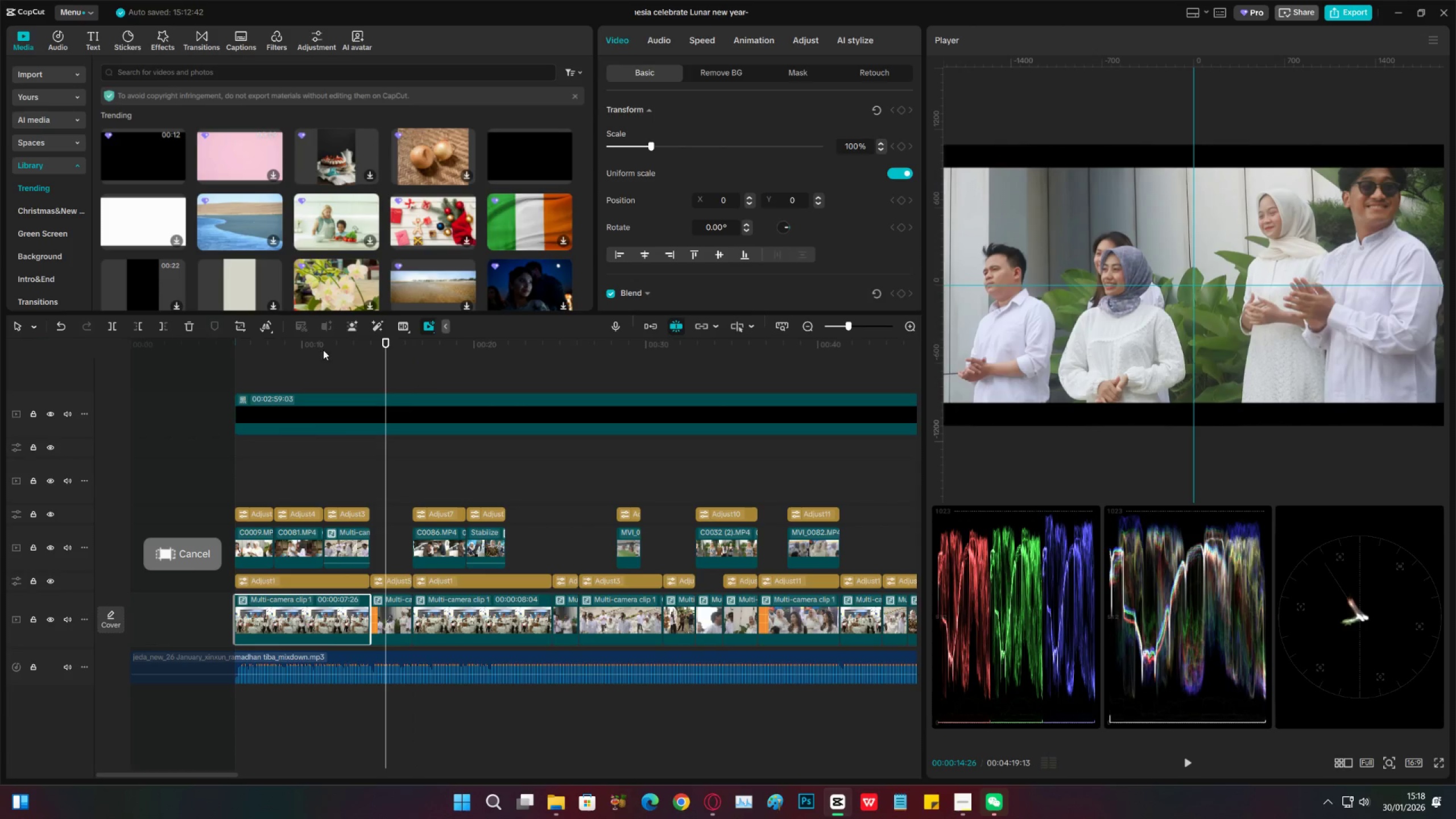 
left_click([331, 347])
 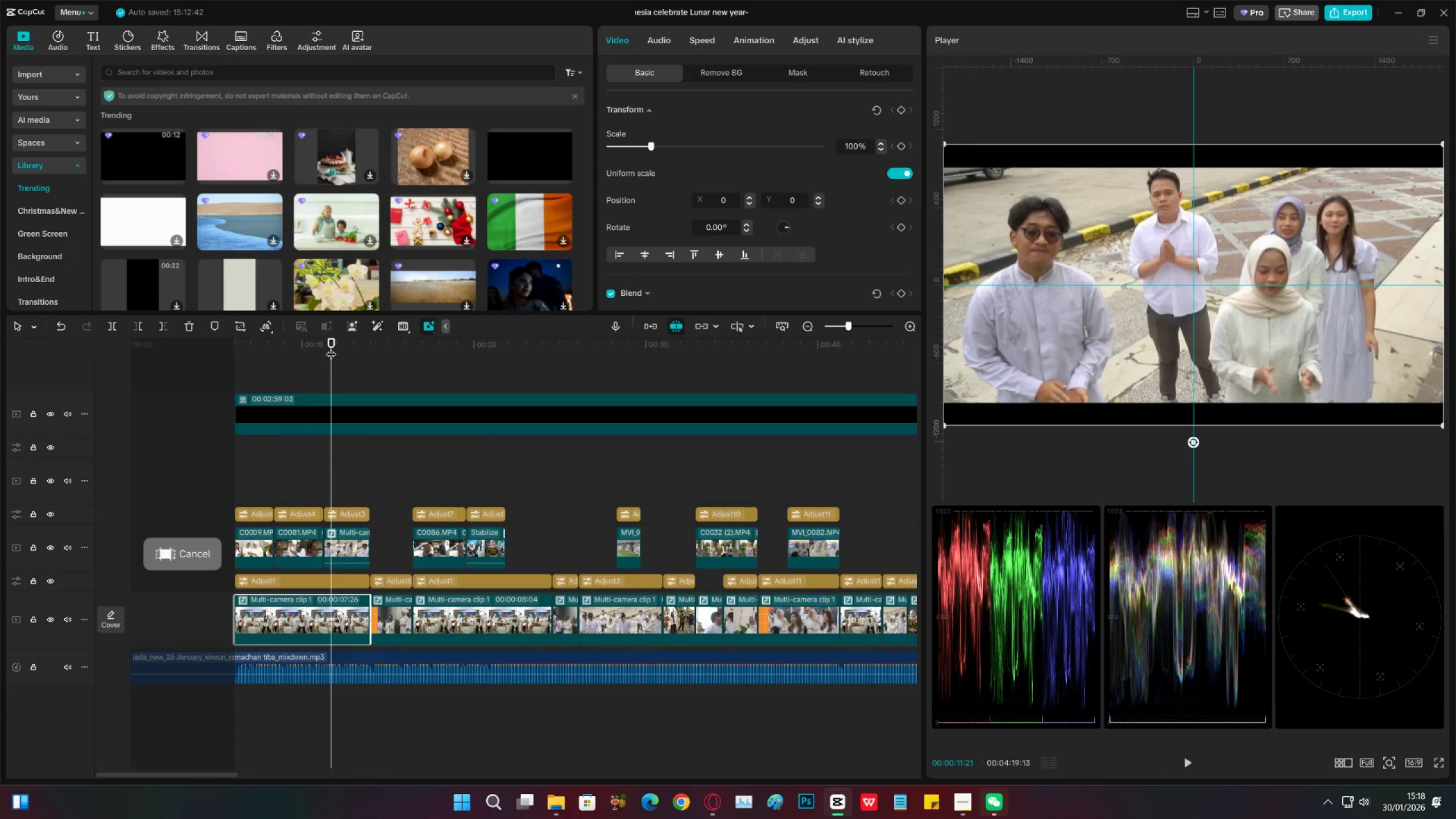 
key(Space)
 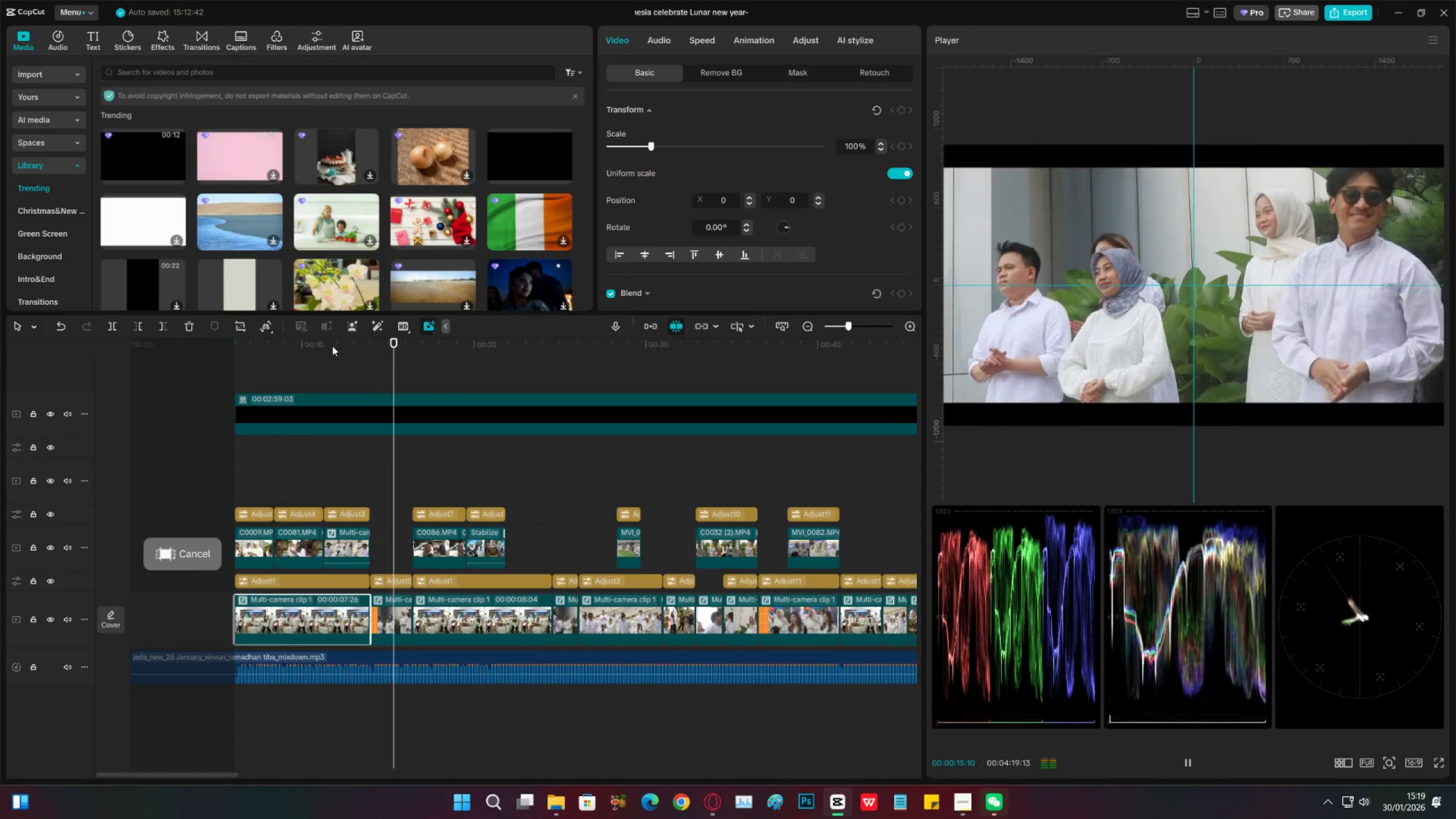 
key(Space)
 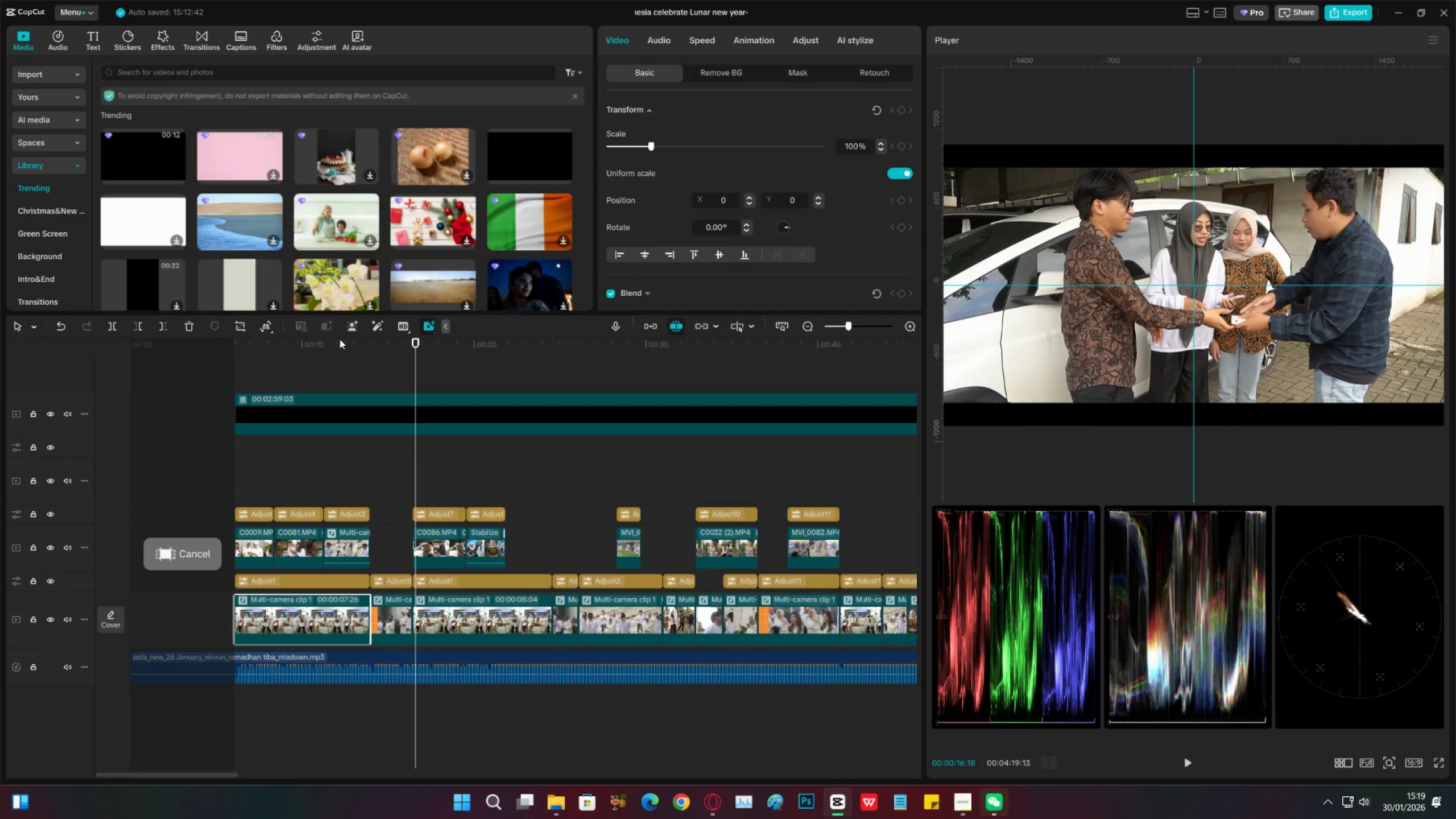 
key(Space)
 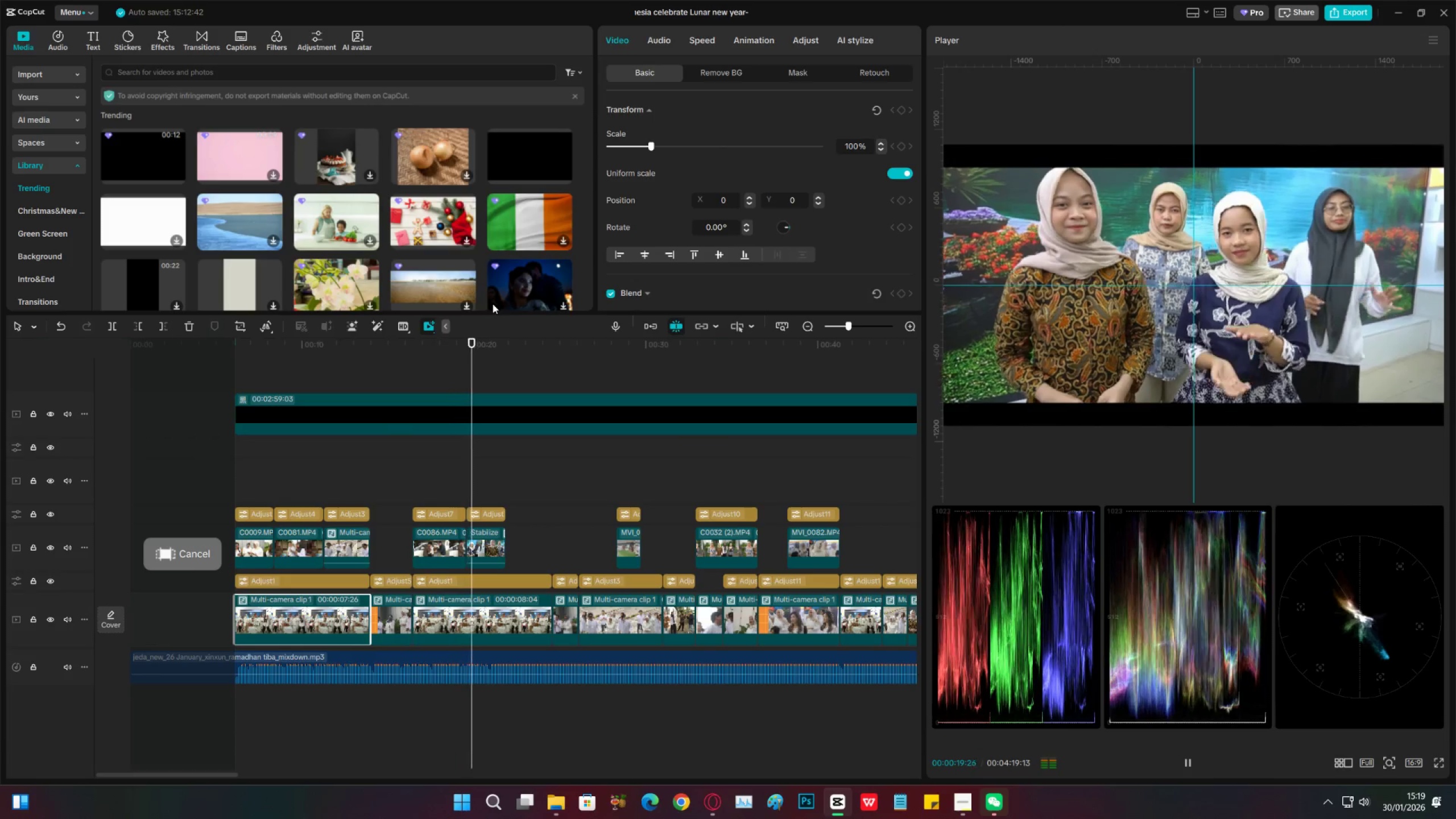 
key(Space)
 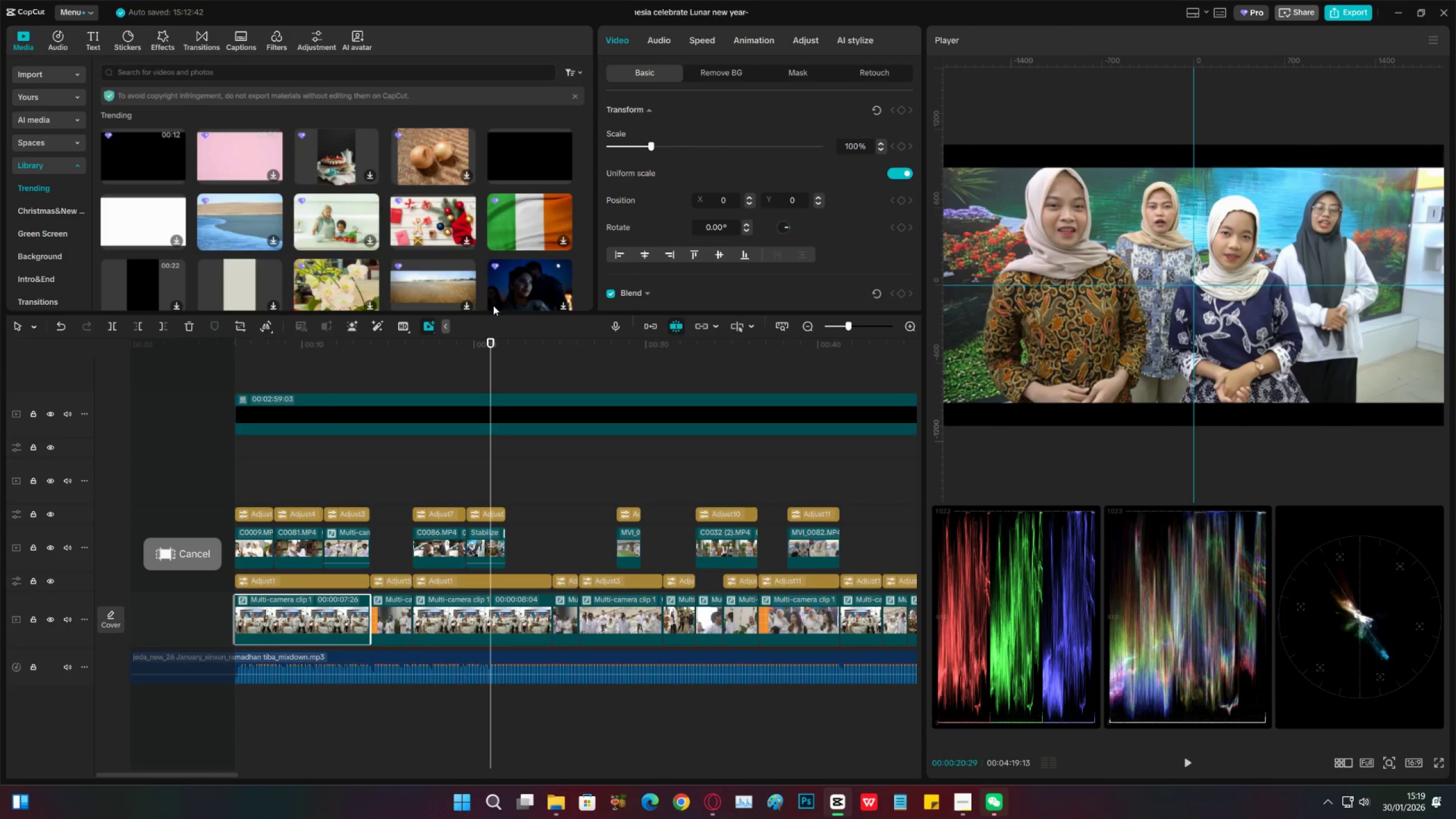 
key(Space)
 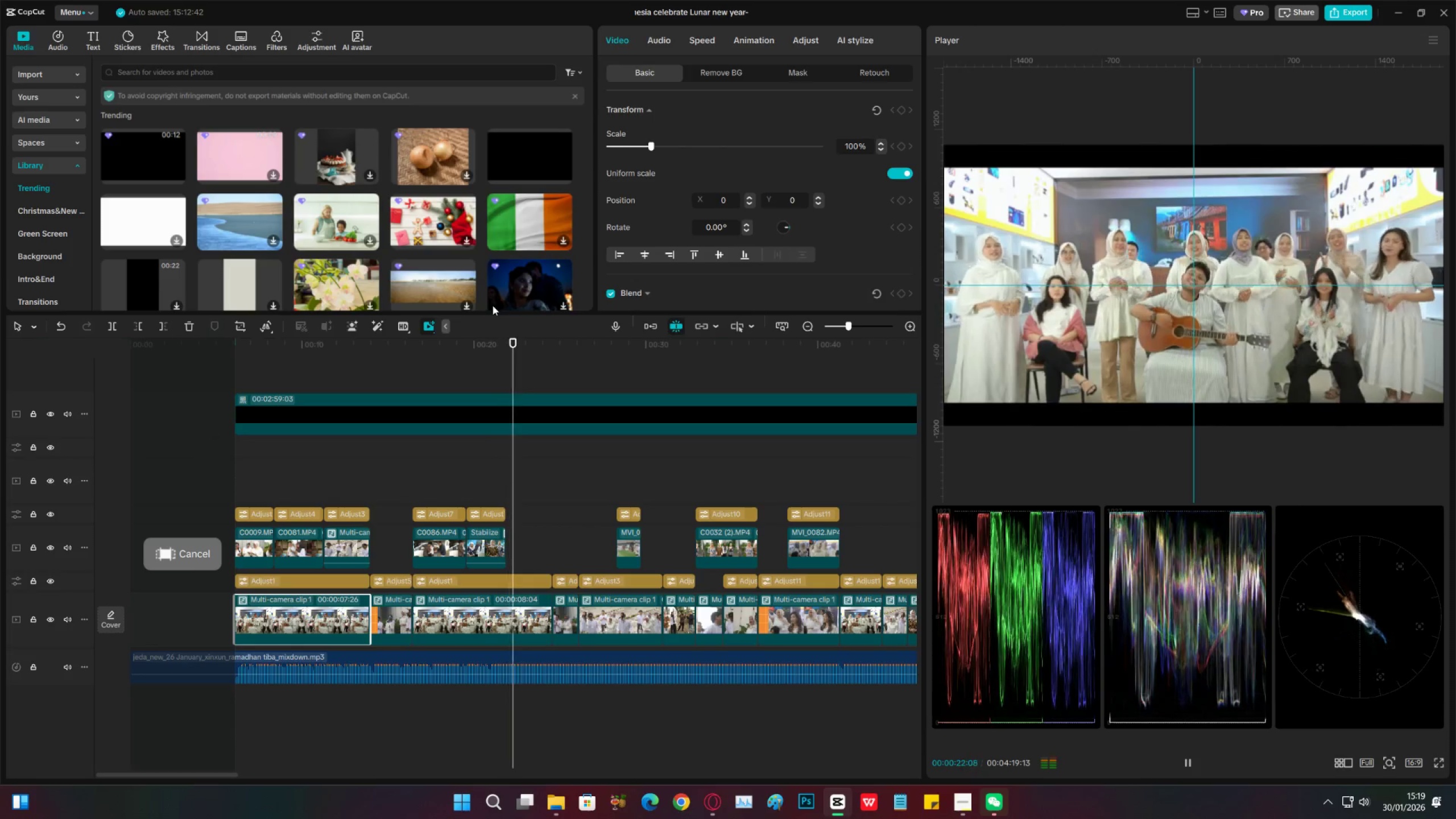 
key(Space)
 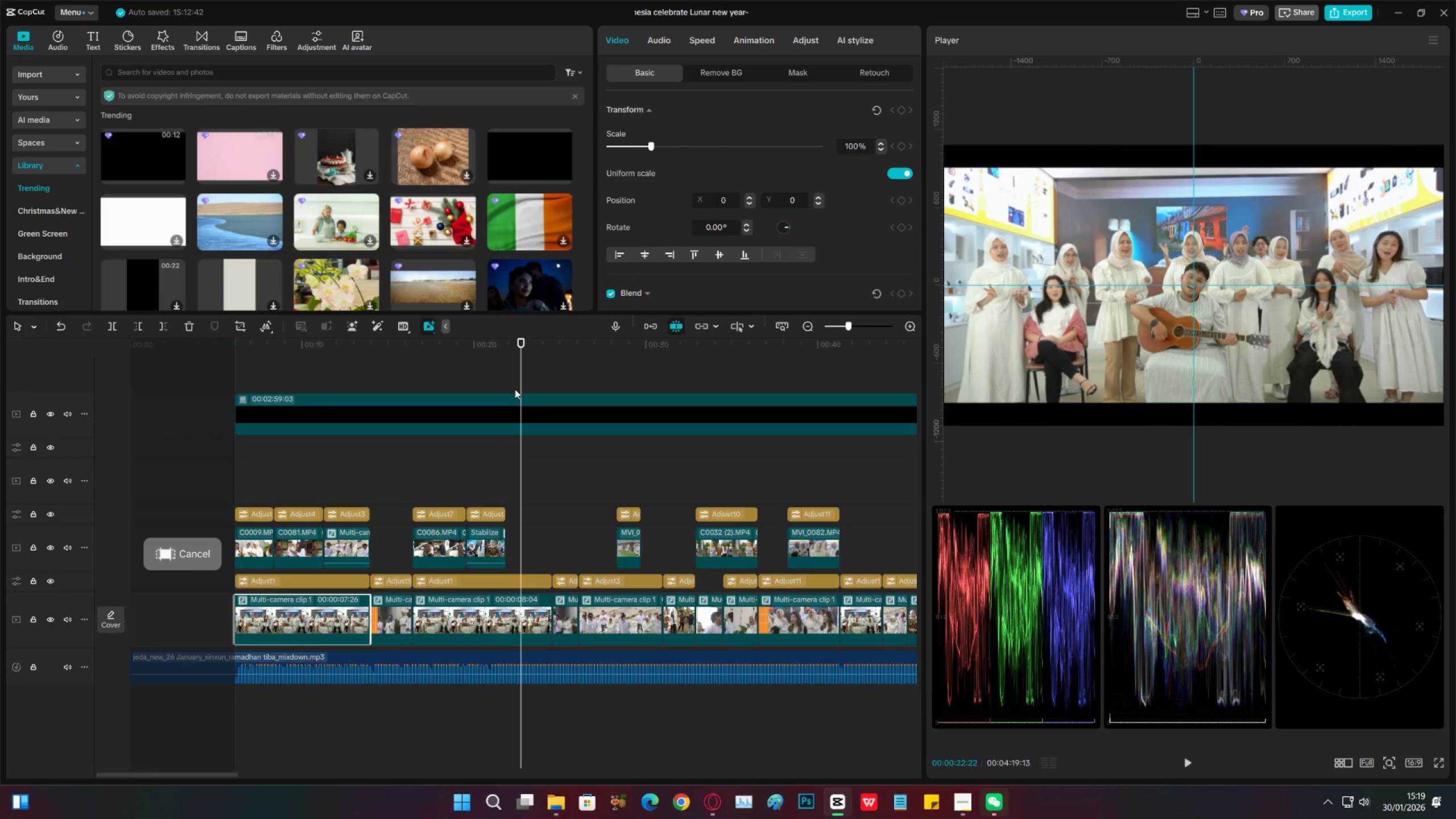 
left_click_drag(start_coordinate=[491, 349], to_coordinate=[473, 351])
 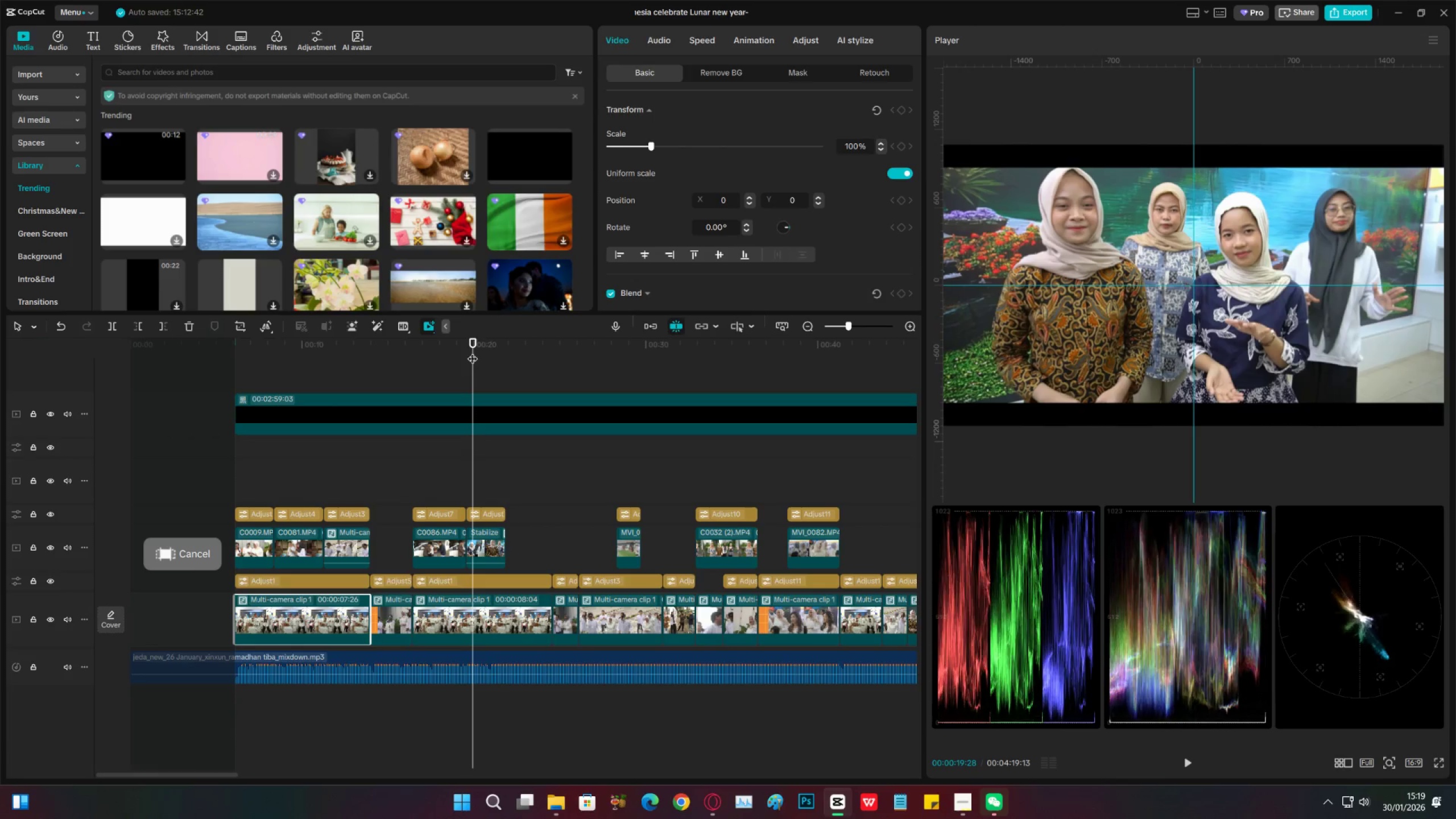 
key(Space)
 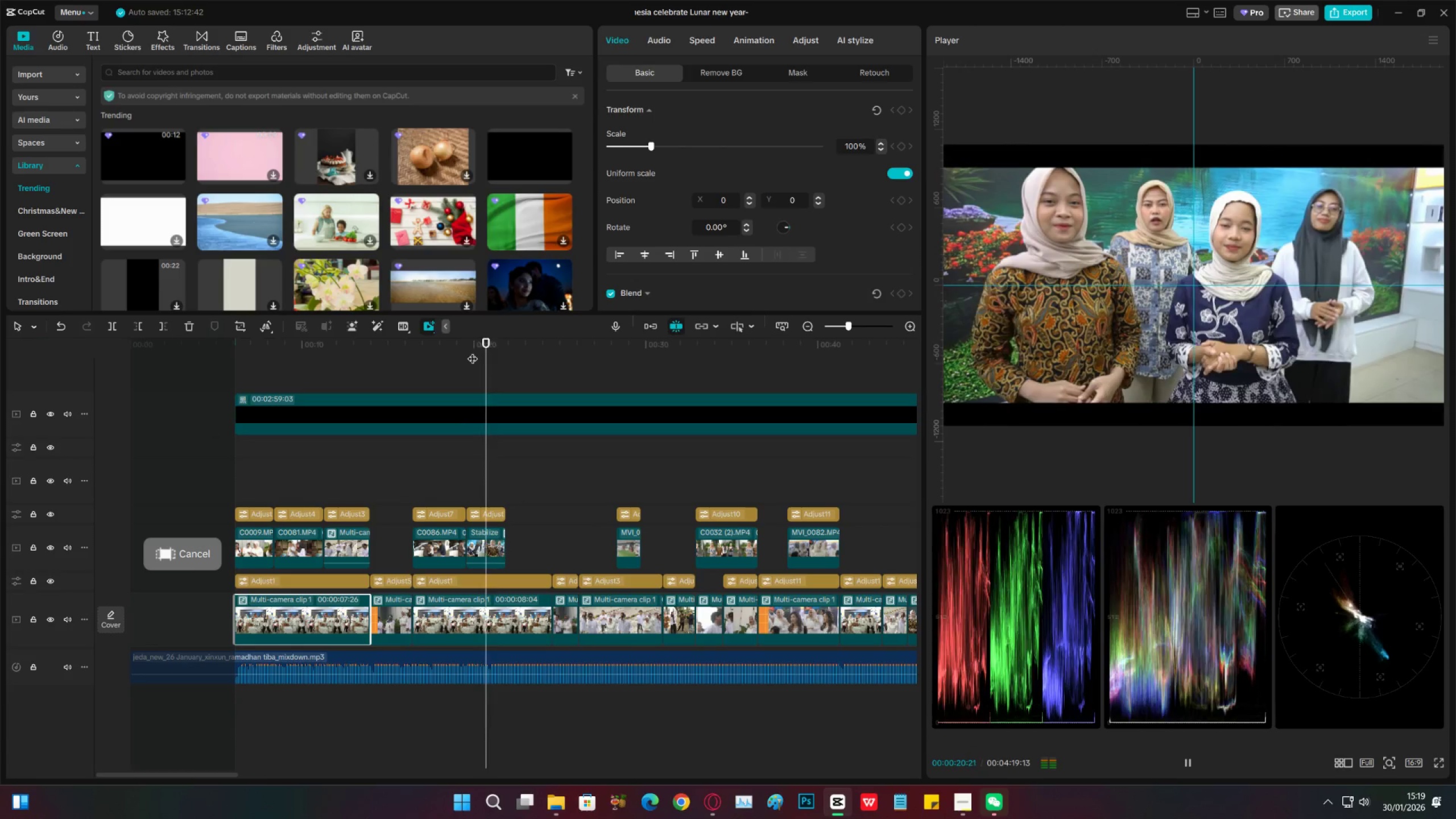 
key(Space)
 